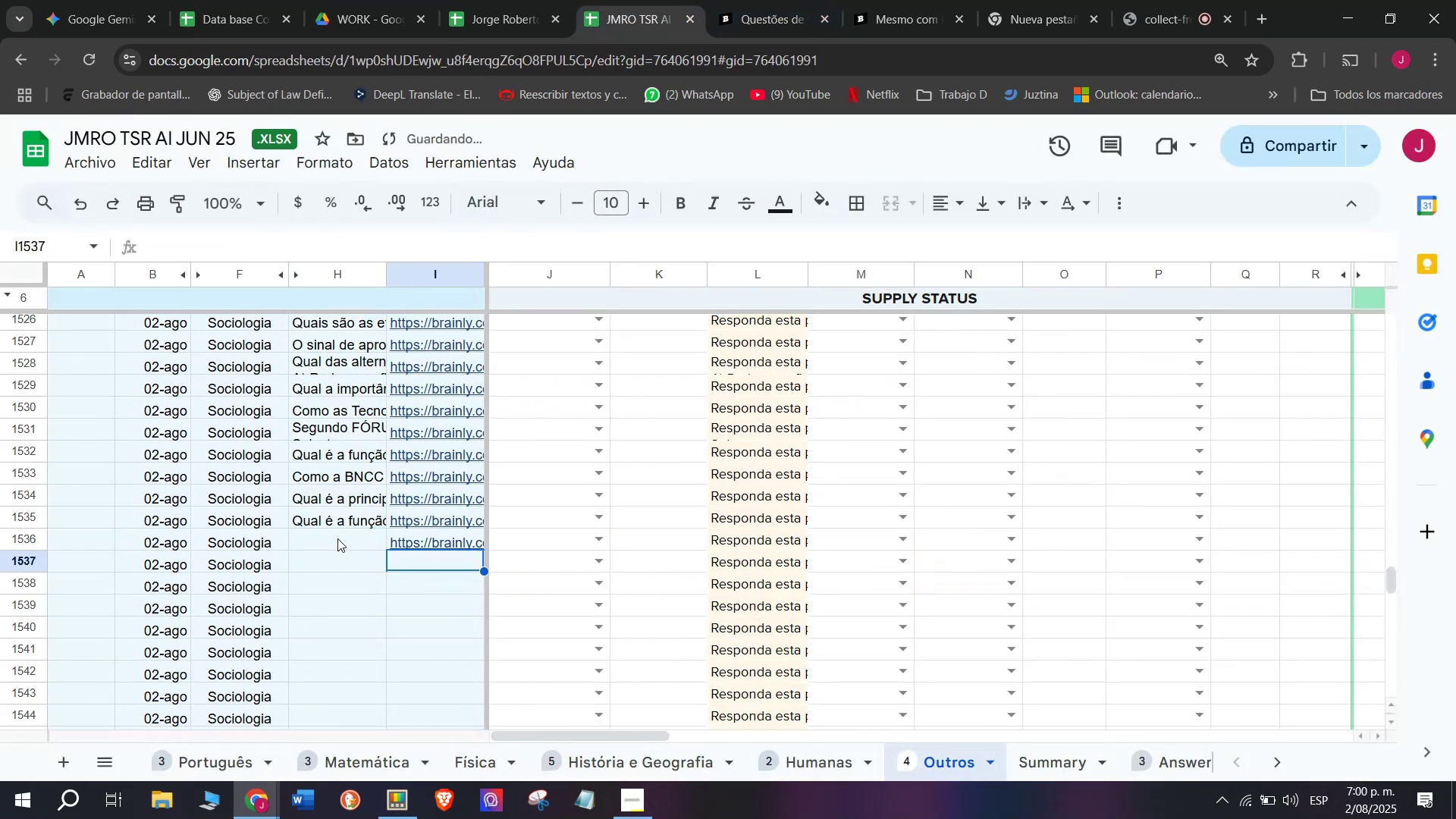 
double_click([337, 538])
 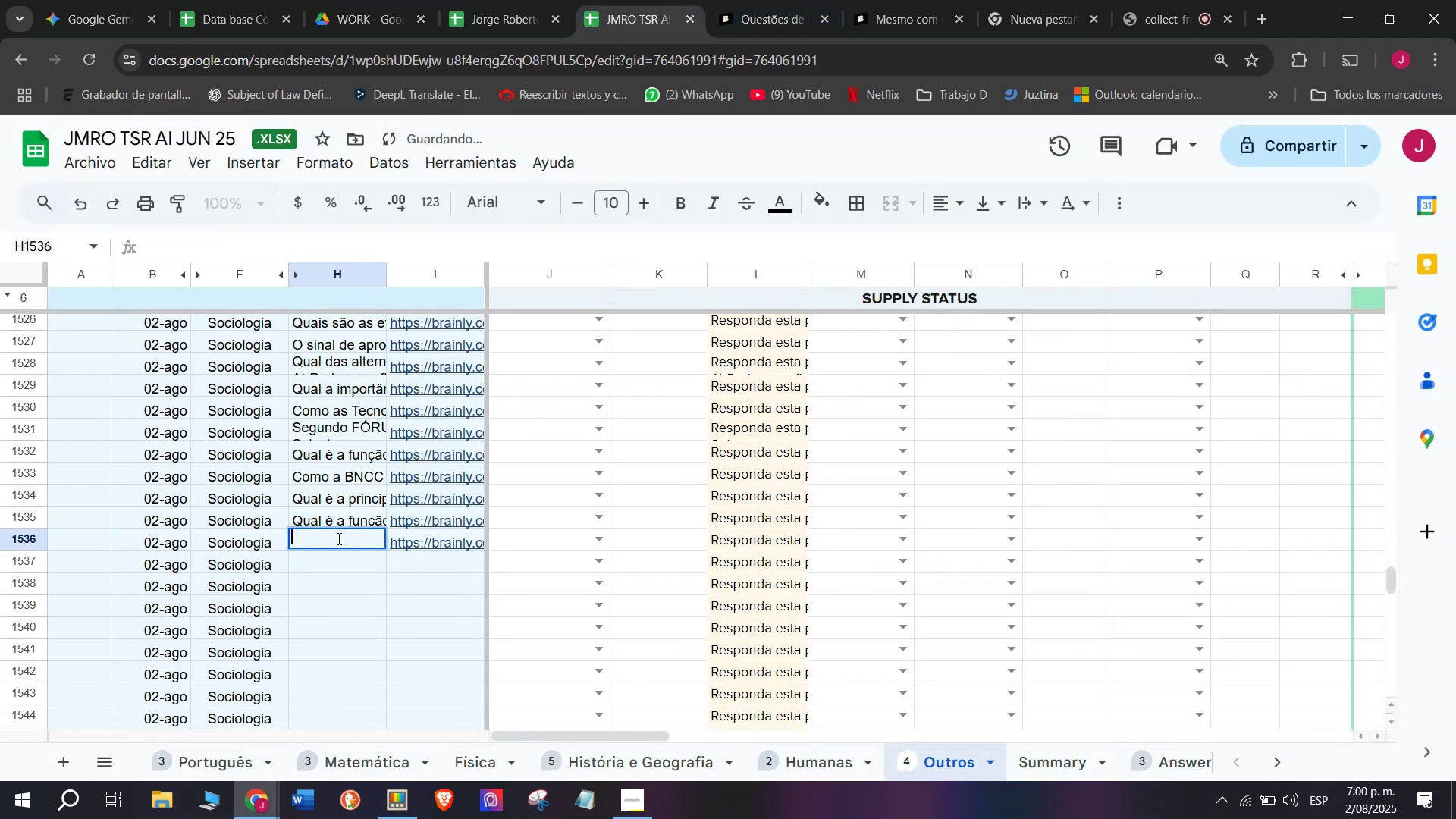 
key(Meta+MetaLeft)
 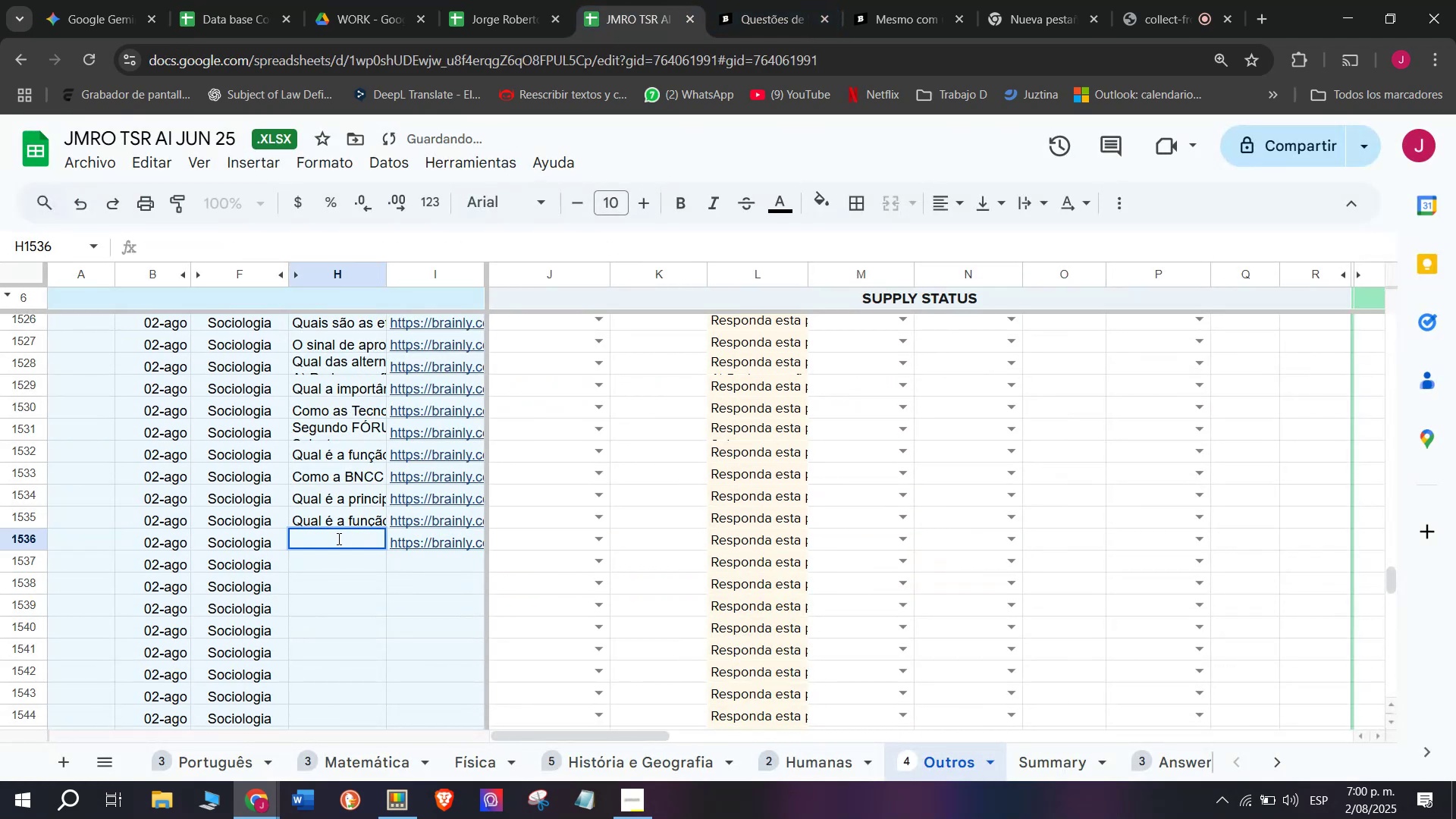 
key(Meta+V)
 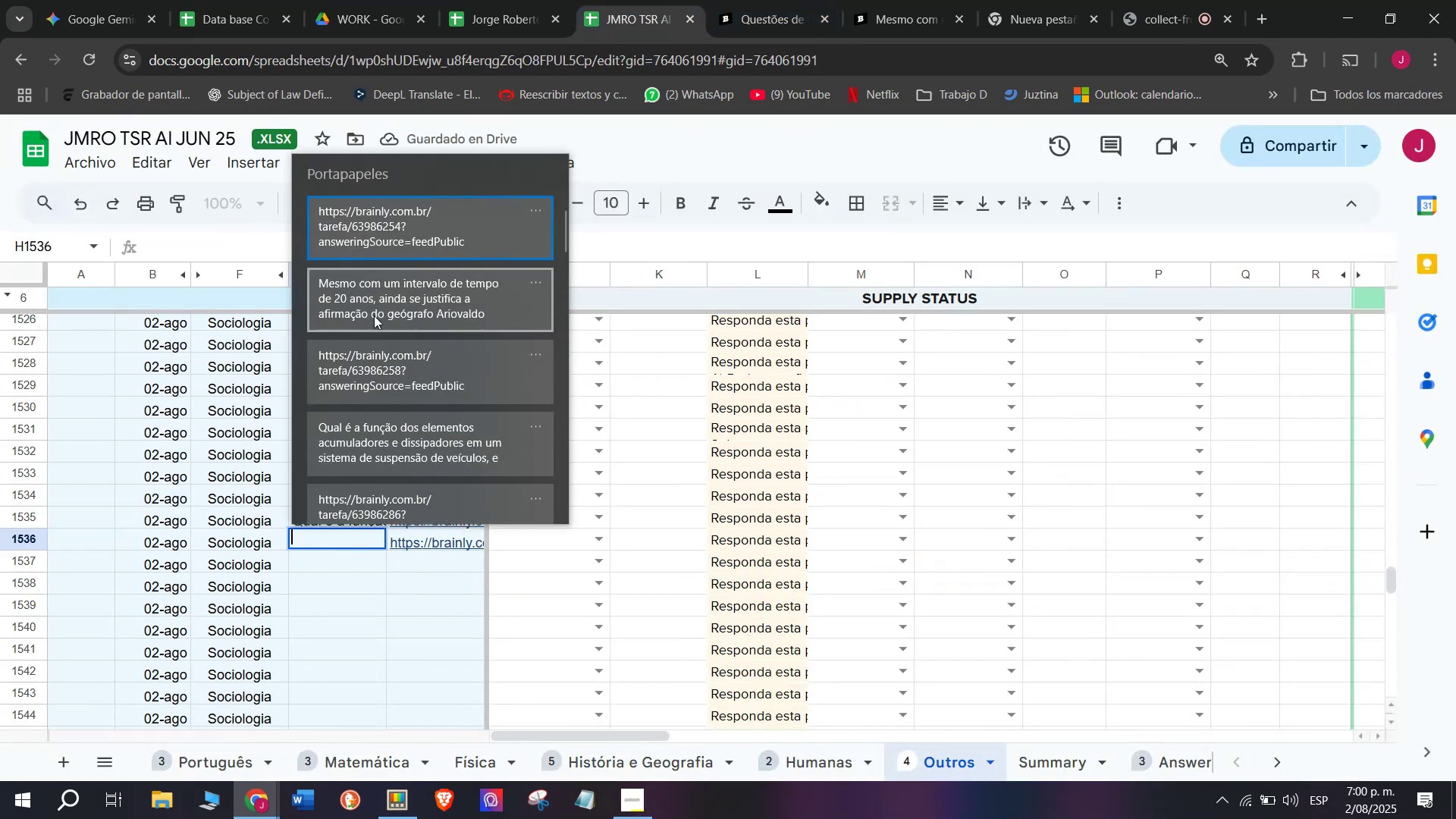 
key(Control+ControlLeft)
 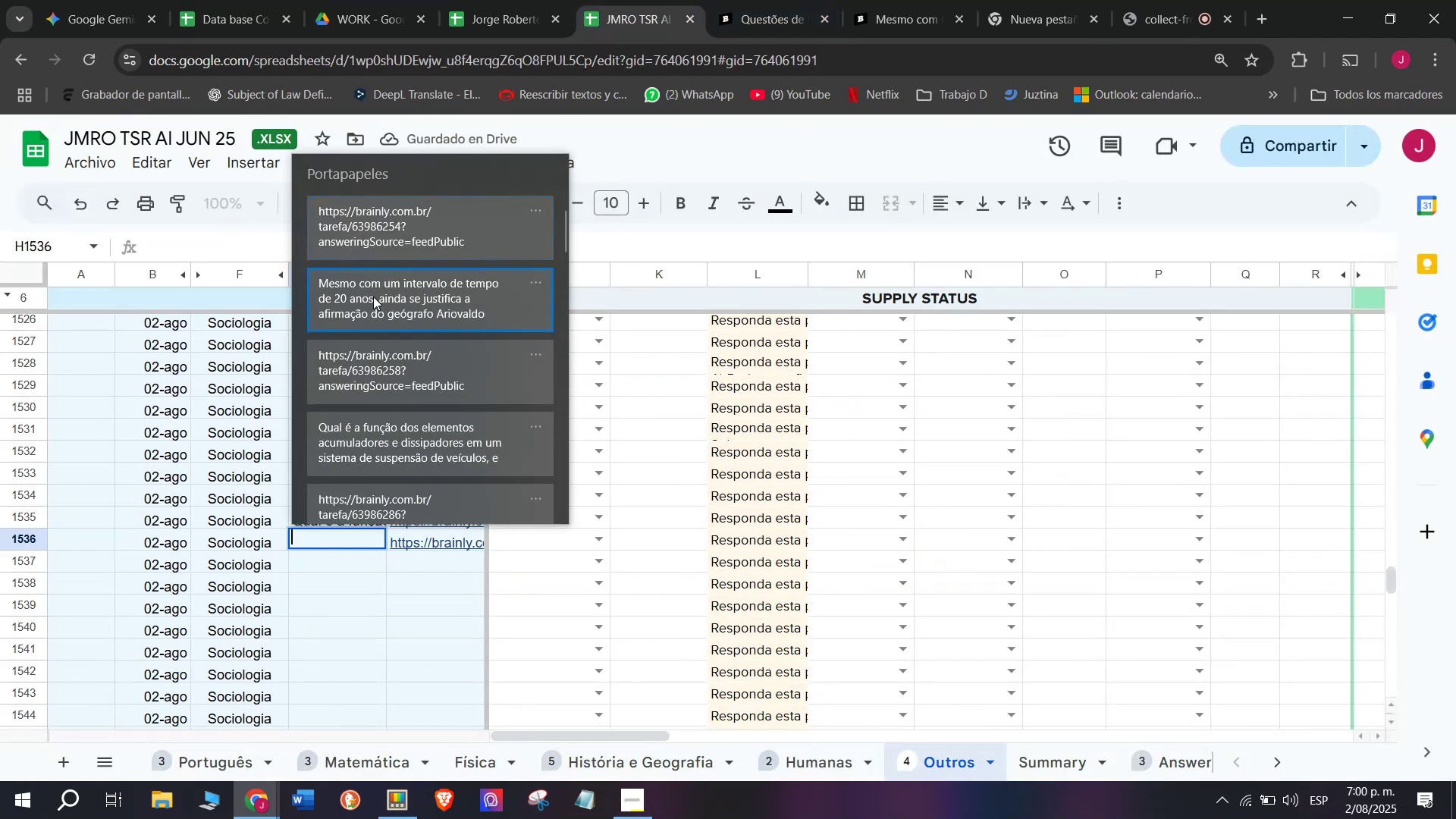 
key(Control+V)
 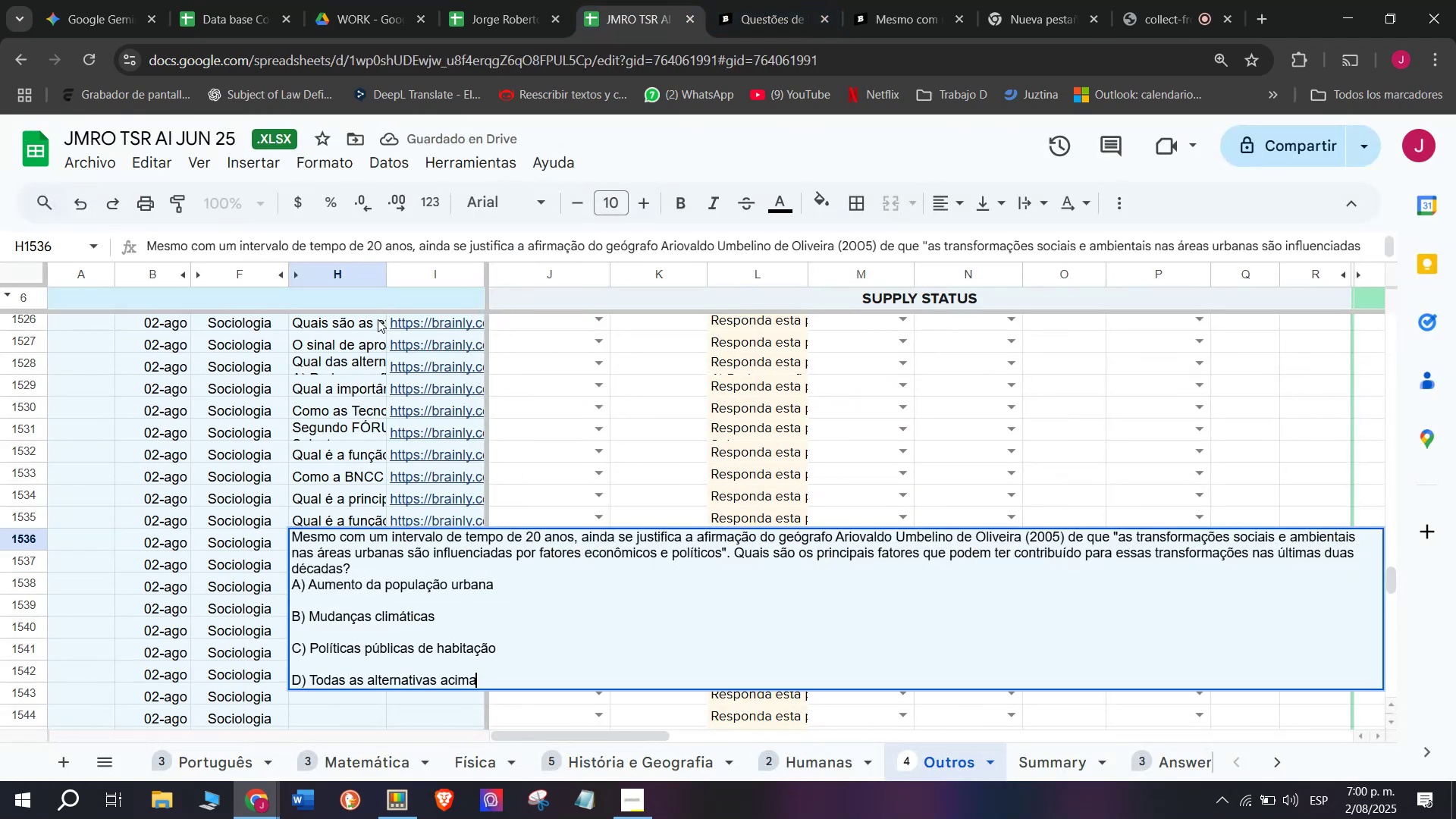 
key(Enter)
 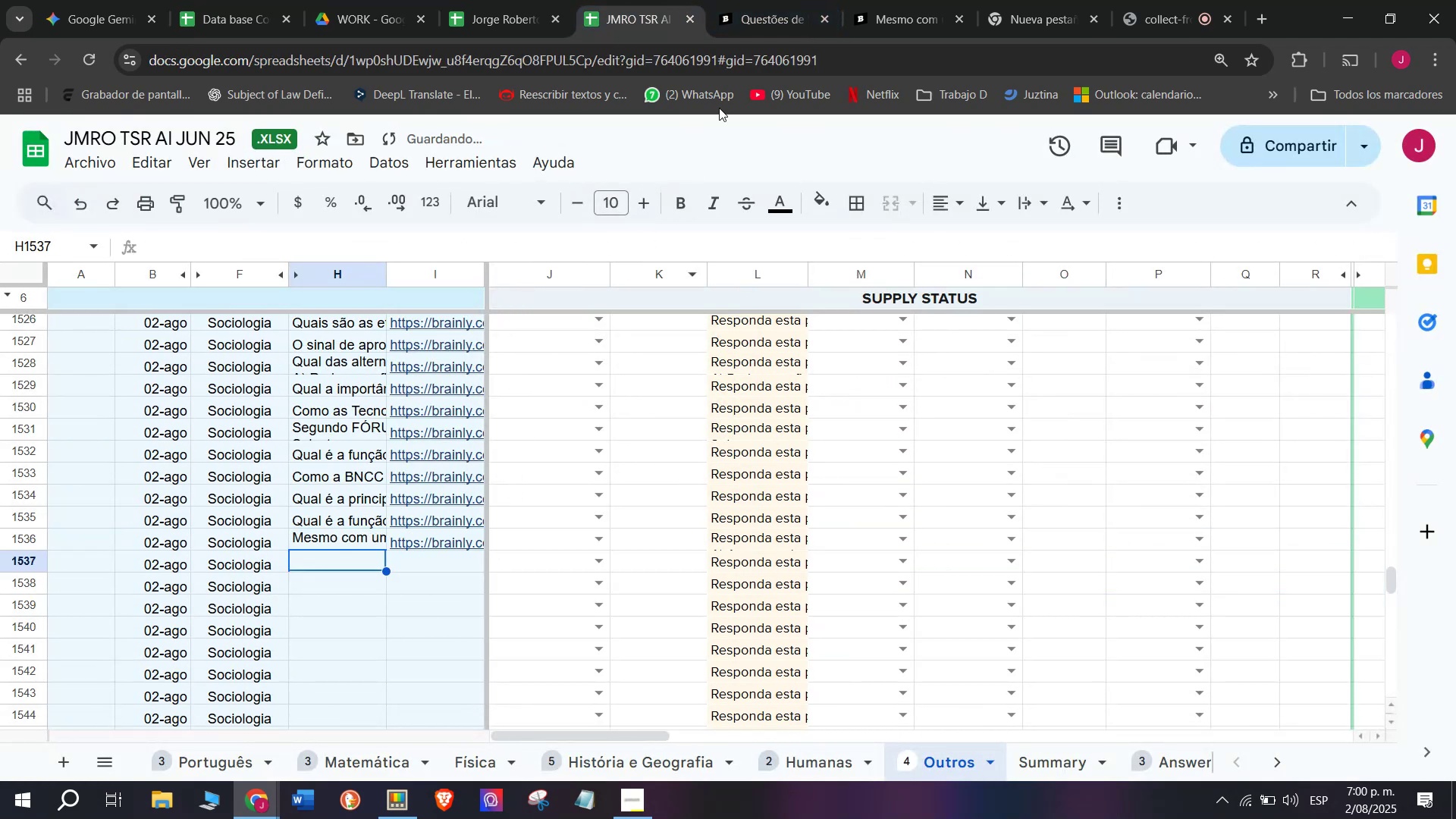 
left_click([880, 0])
 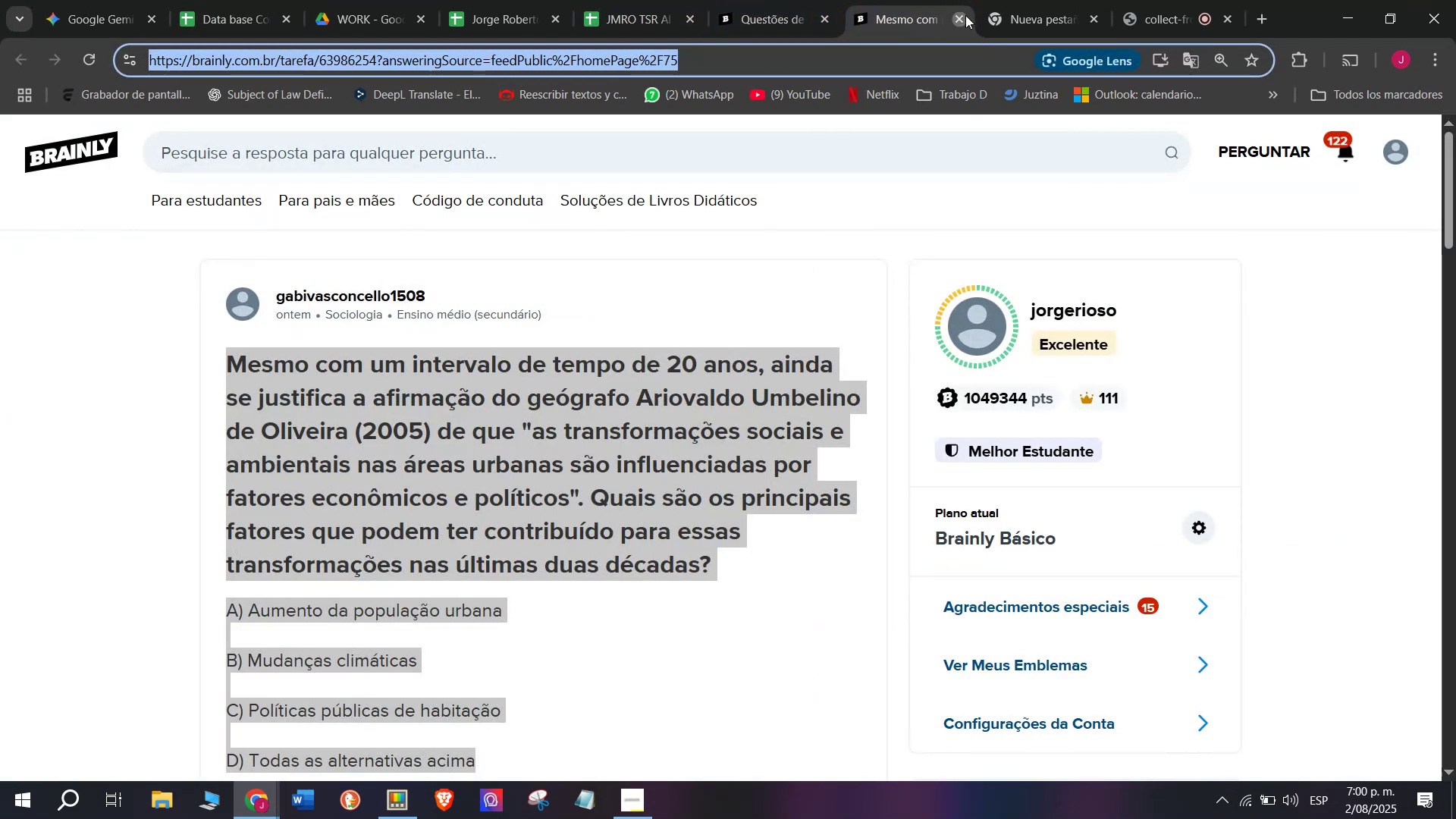 
double_click([792, 0])
 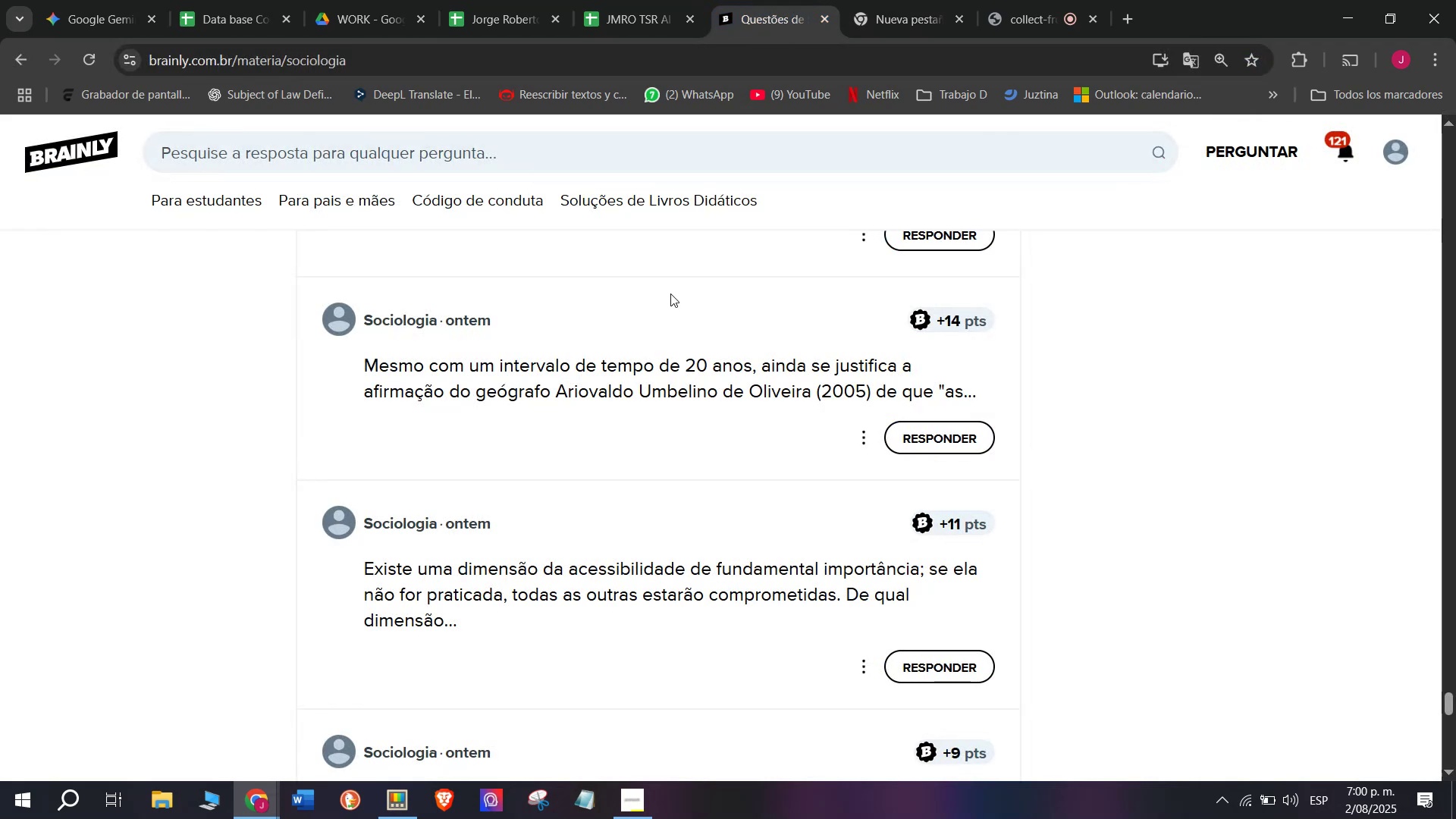 
scroll: coordinate [671, 293], scroll_direction: down, amount: 1.0
 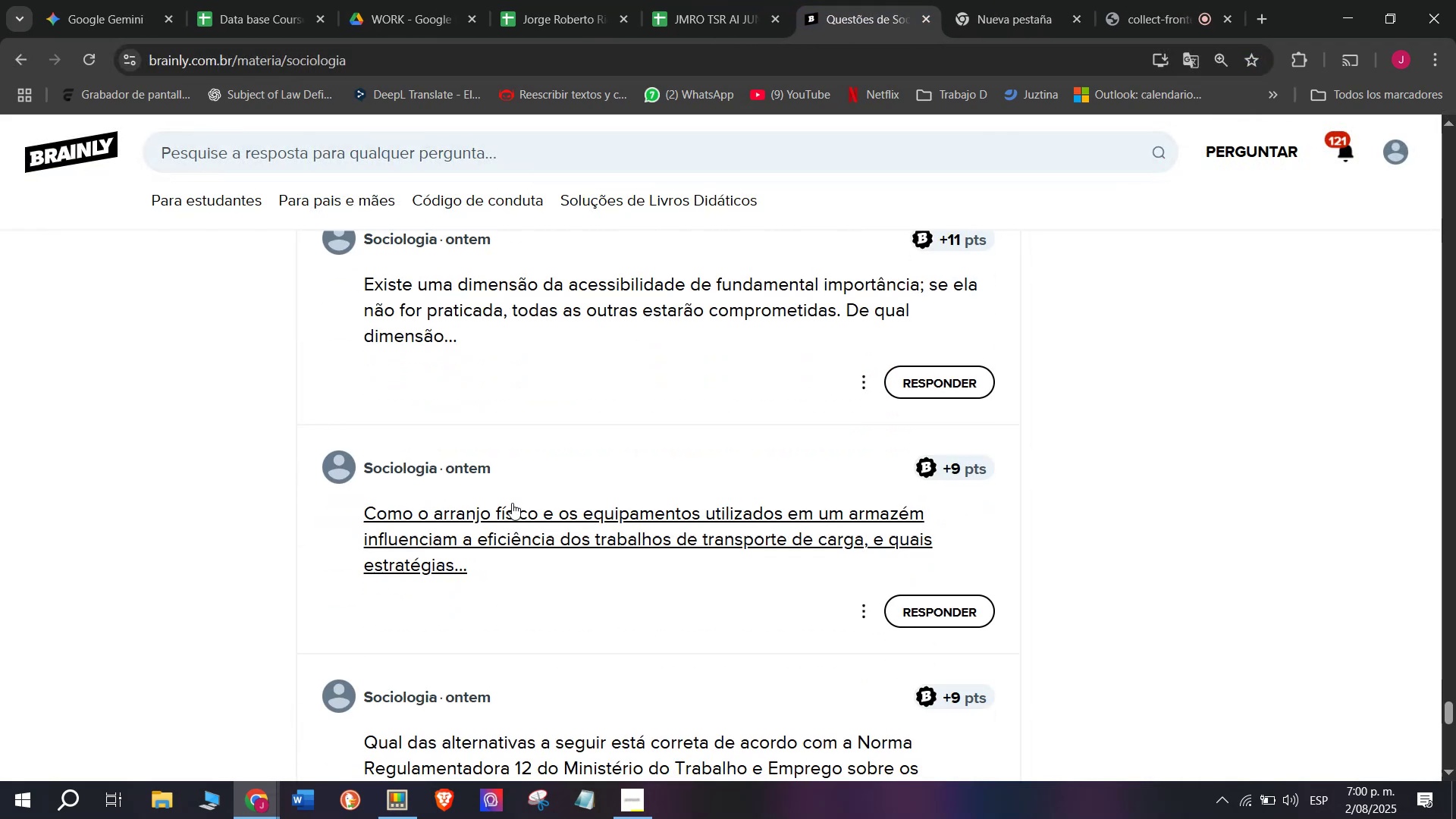 
right_click([510, 504])
 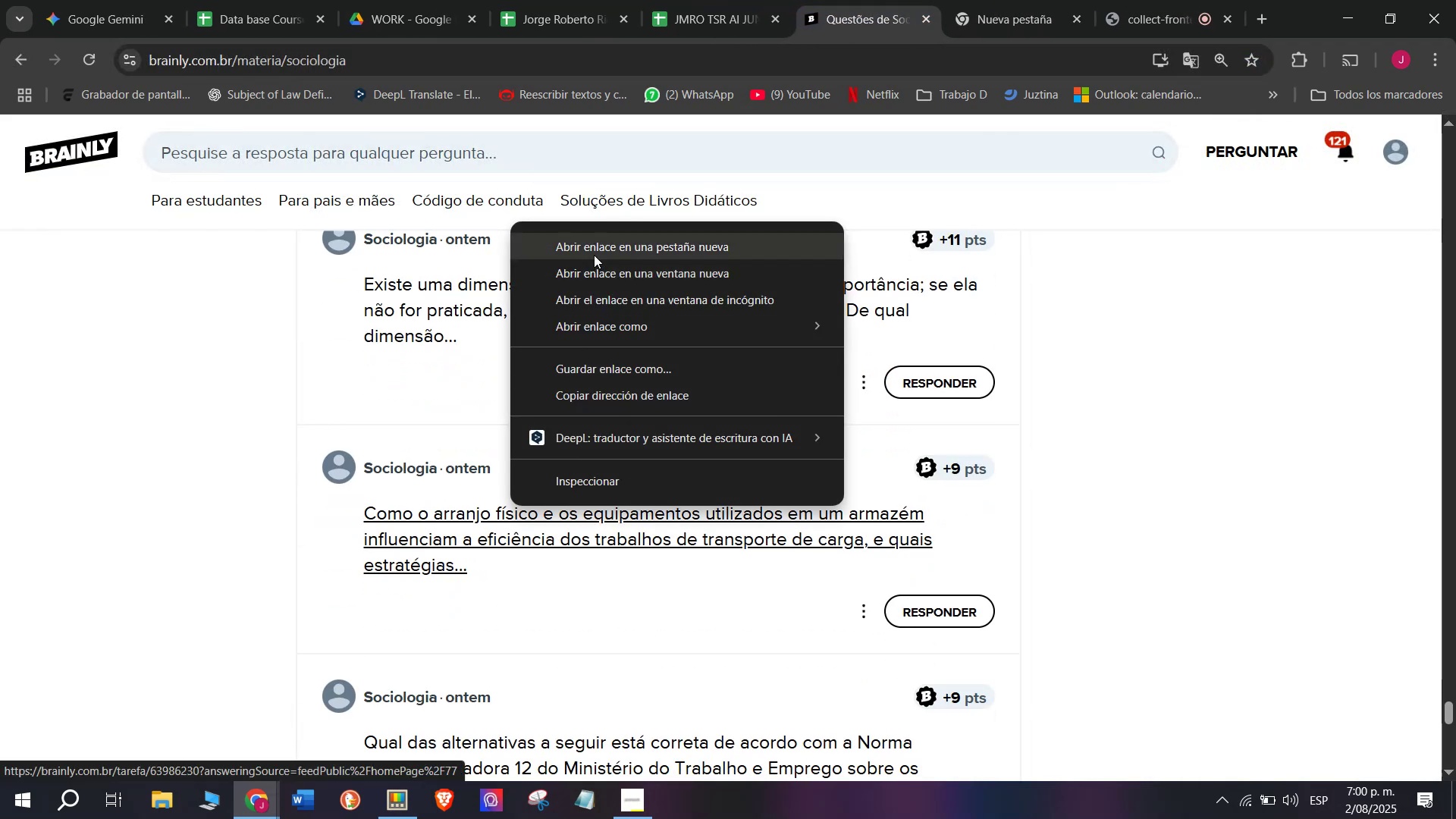 
left_click([595, 246])
 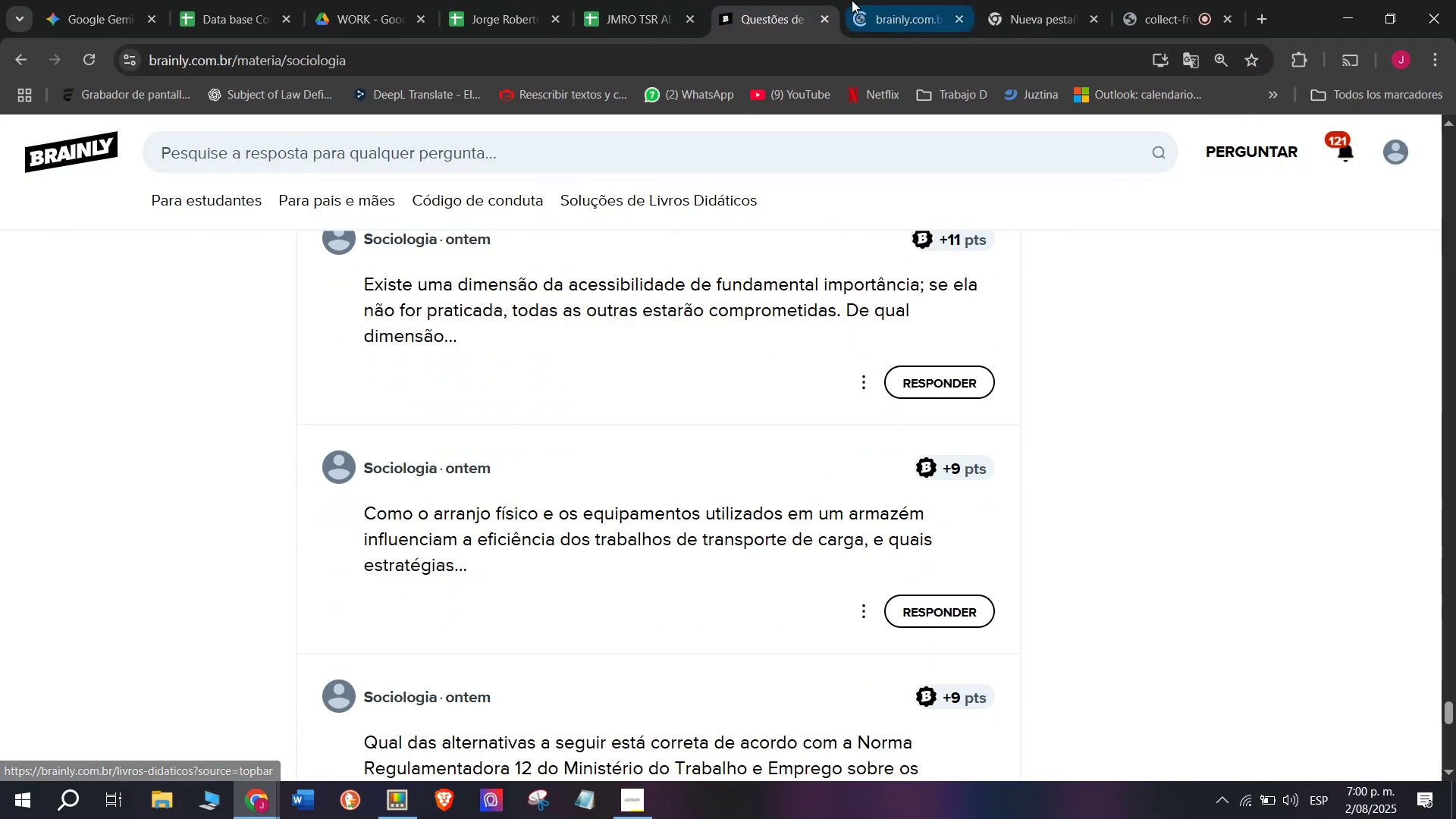 
left_click([890, 0])
 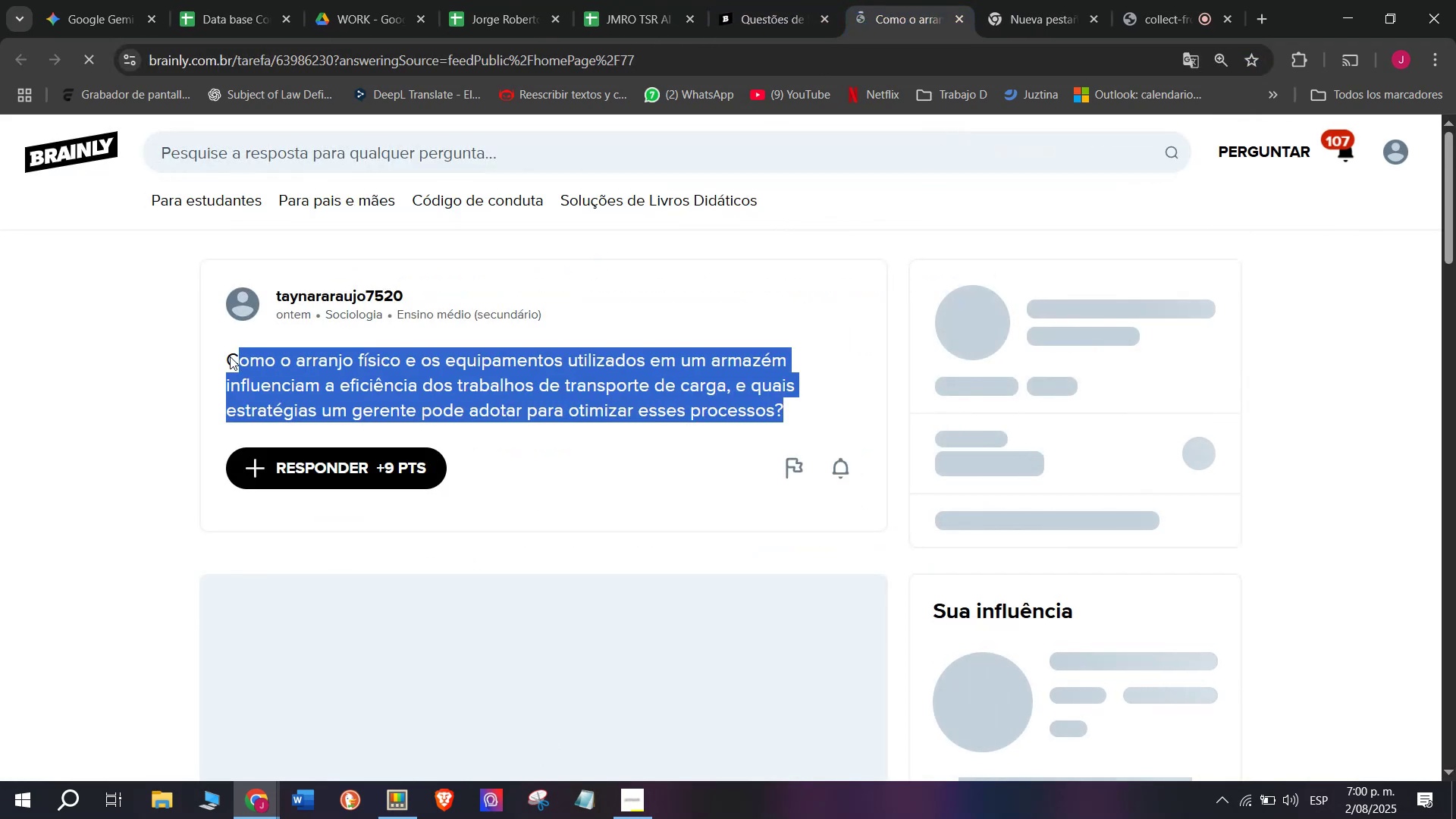 
key(Control+C)
 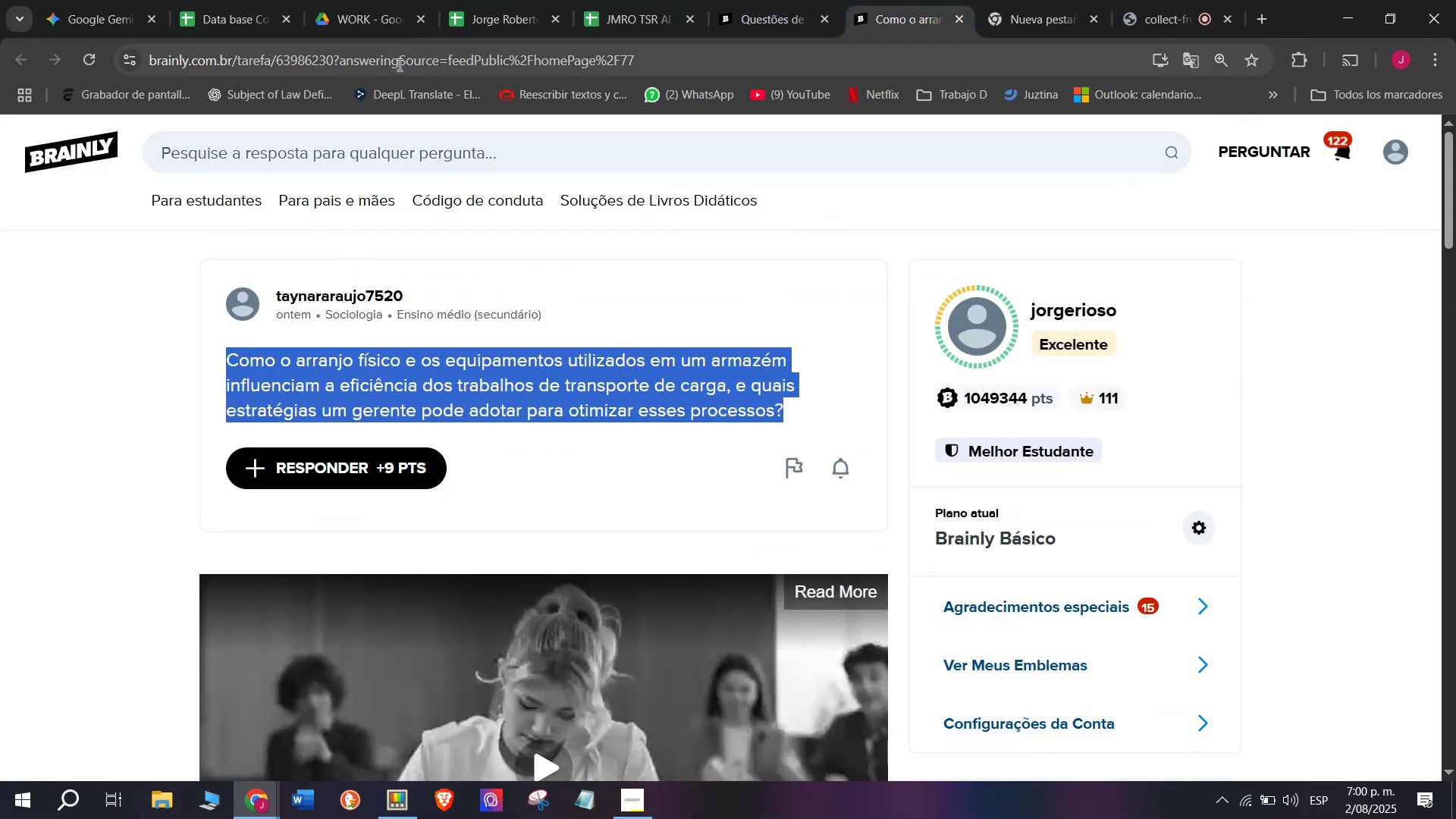 
double_click([397, 65])
 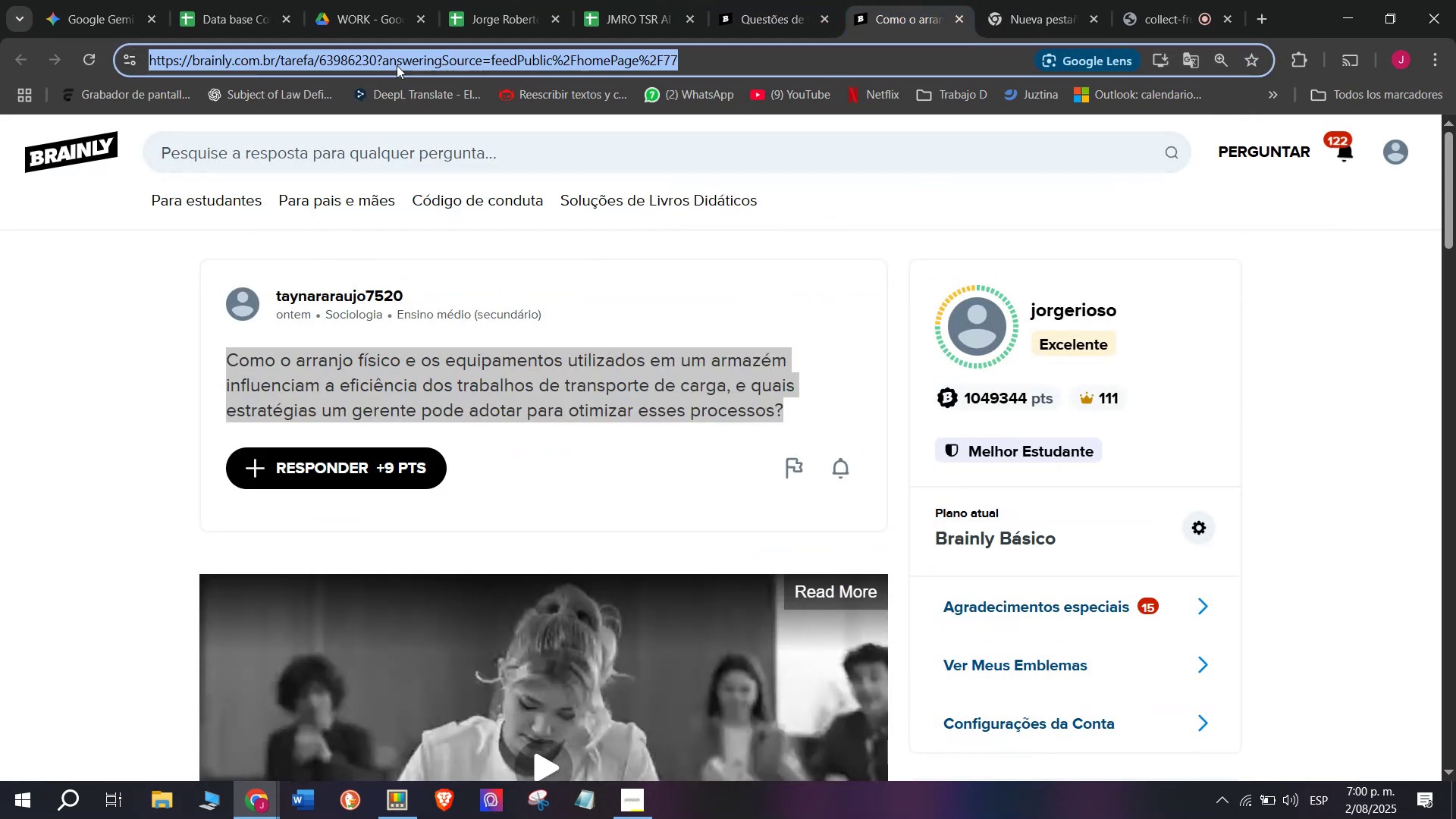 
triple_click([397, 65])
 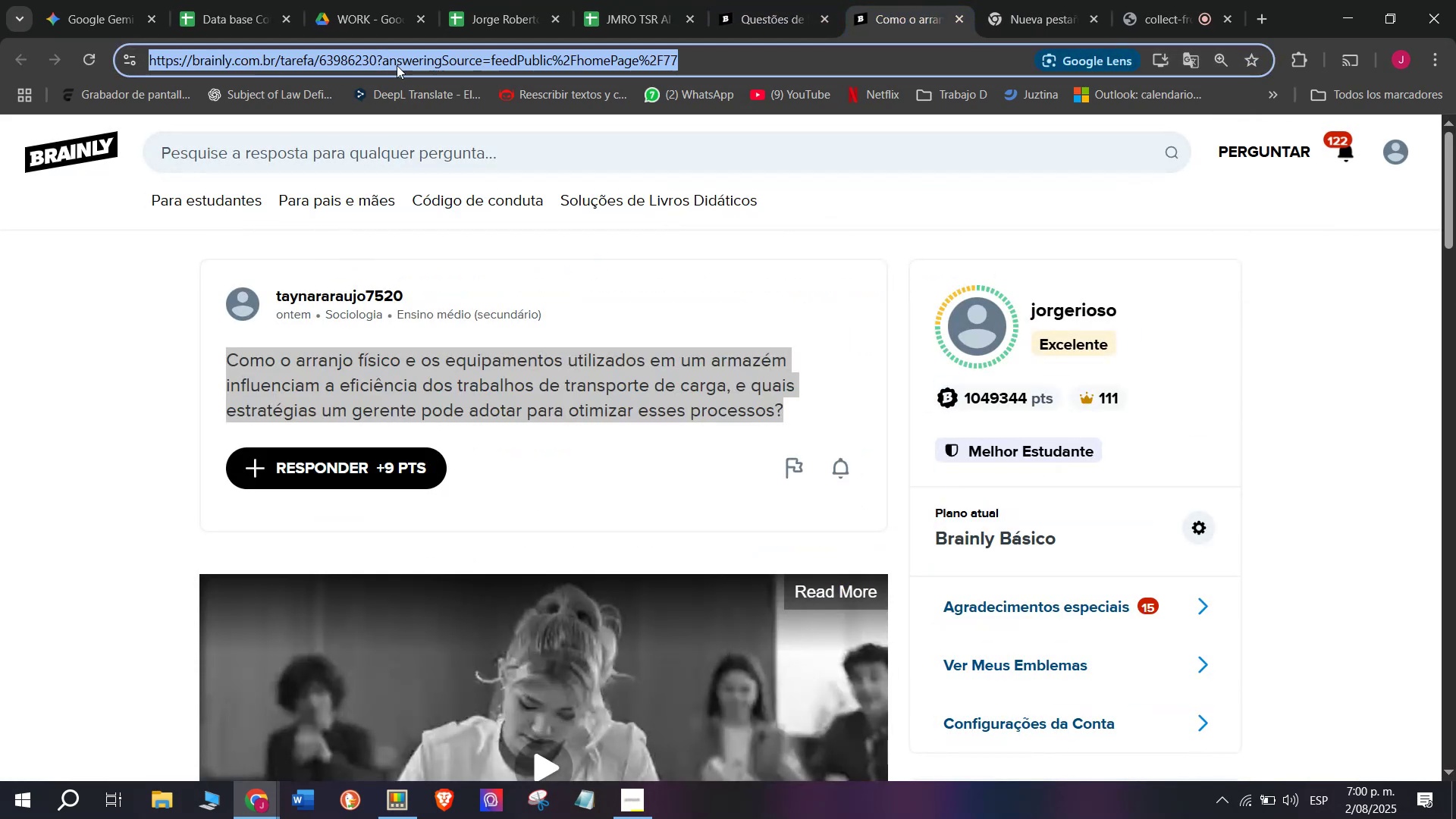 
key(Control+C)
 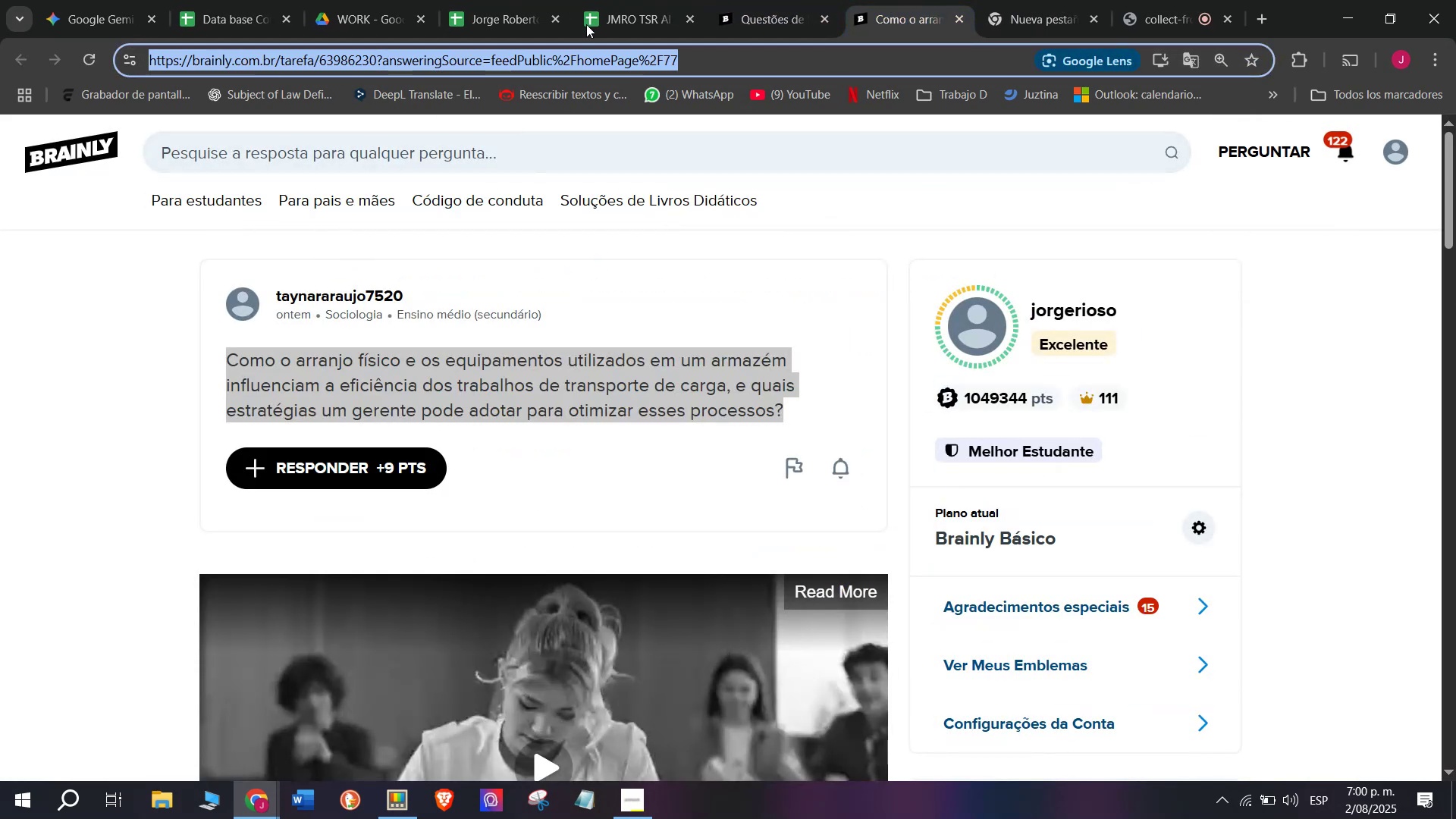 
left_click([633, 0])
 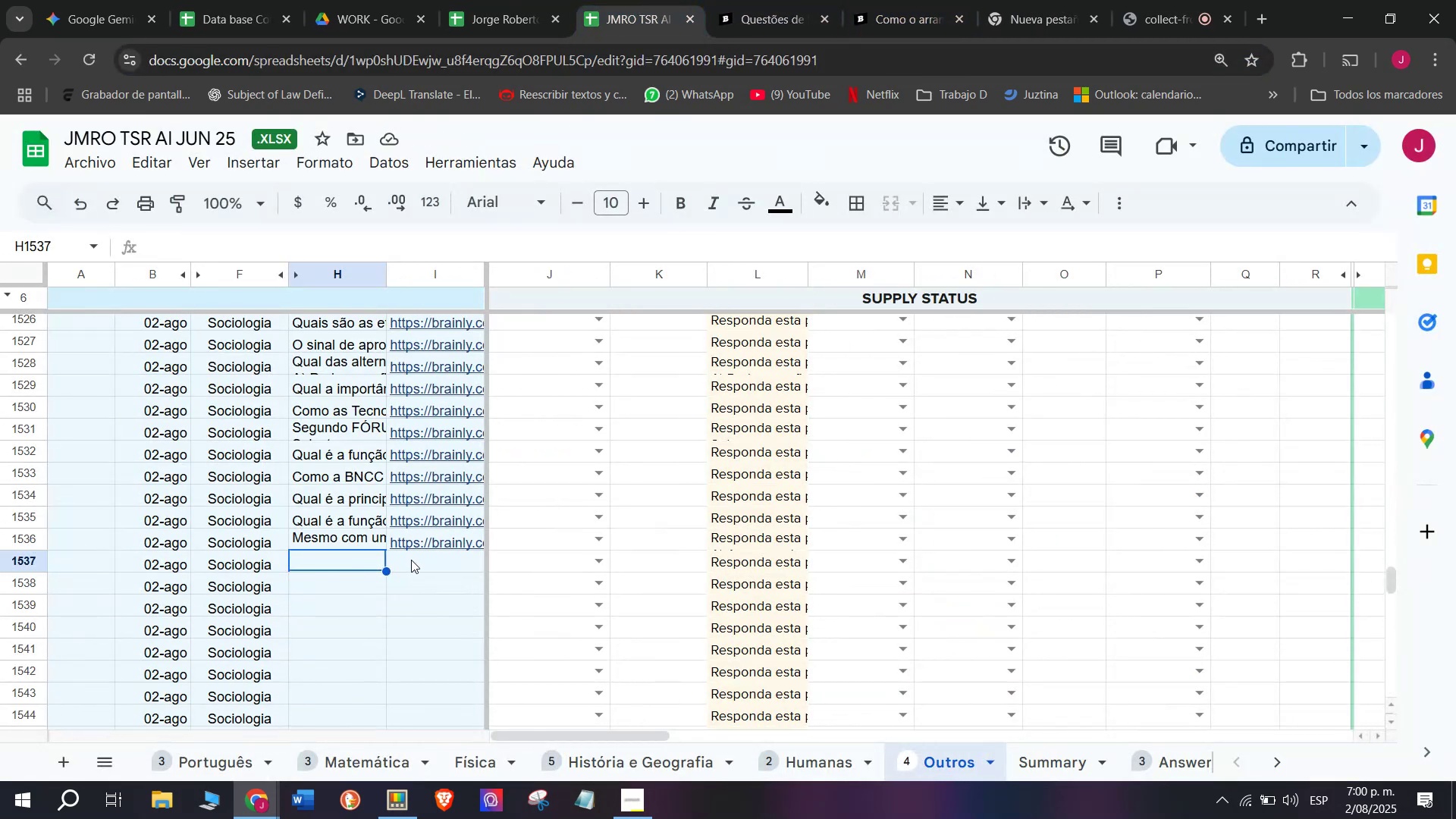 
double_click([410, 561])
 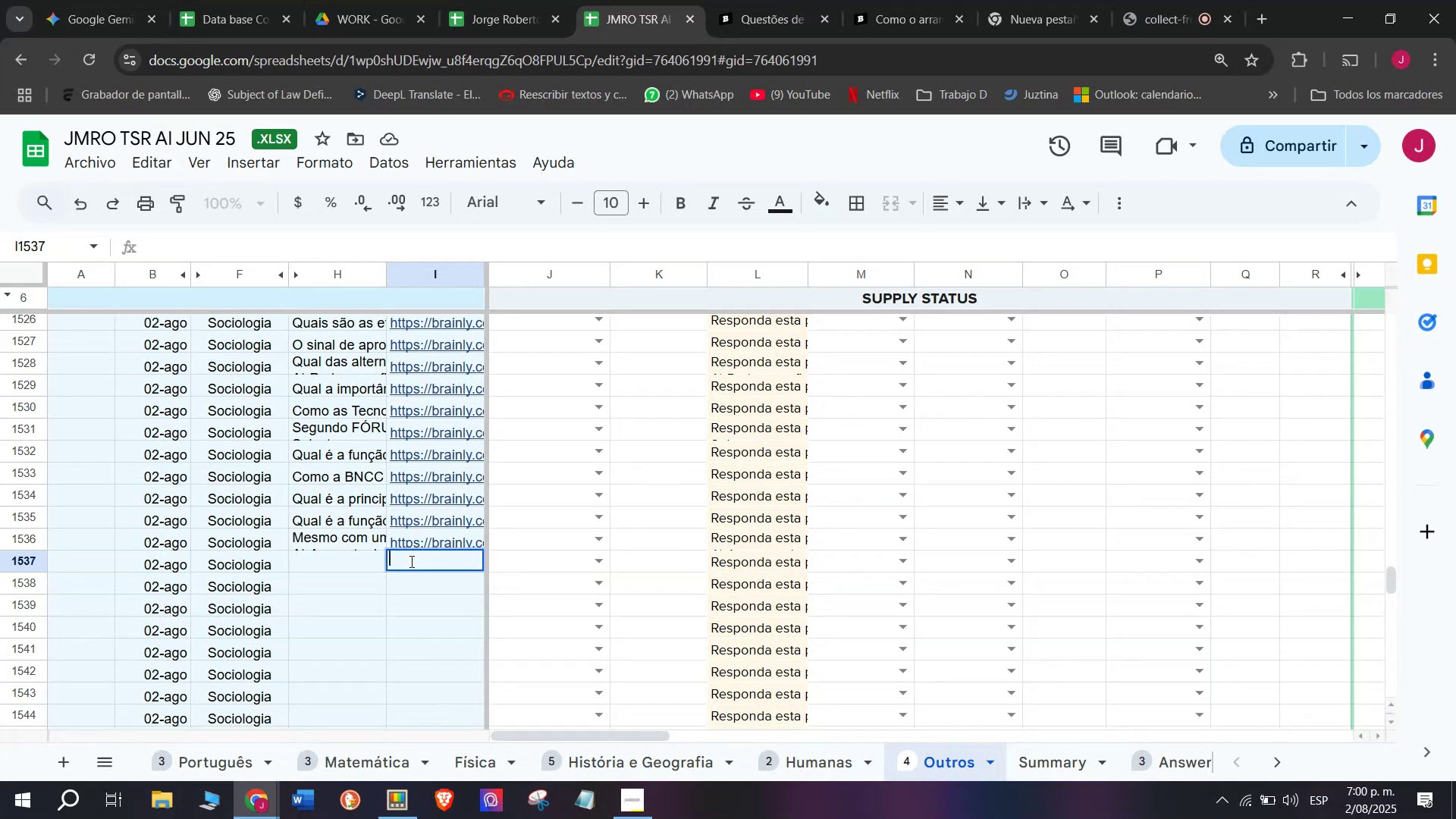 
key(Control+V)
 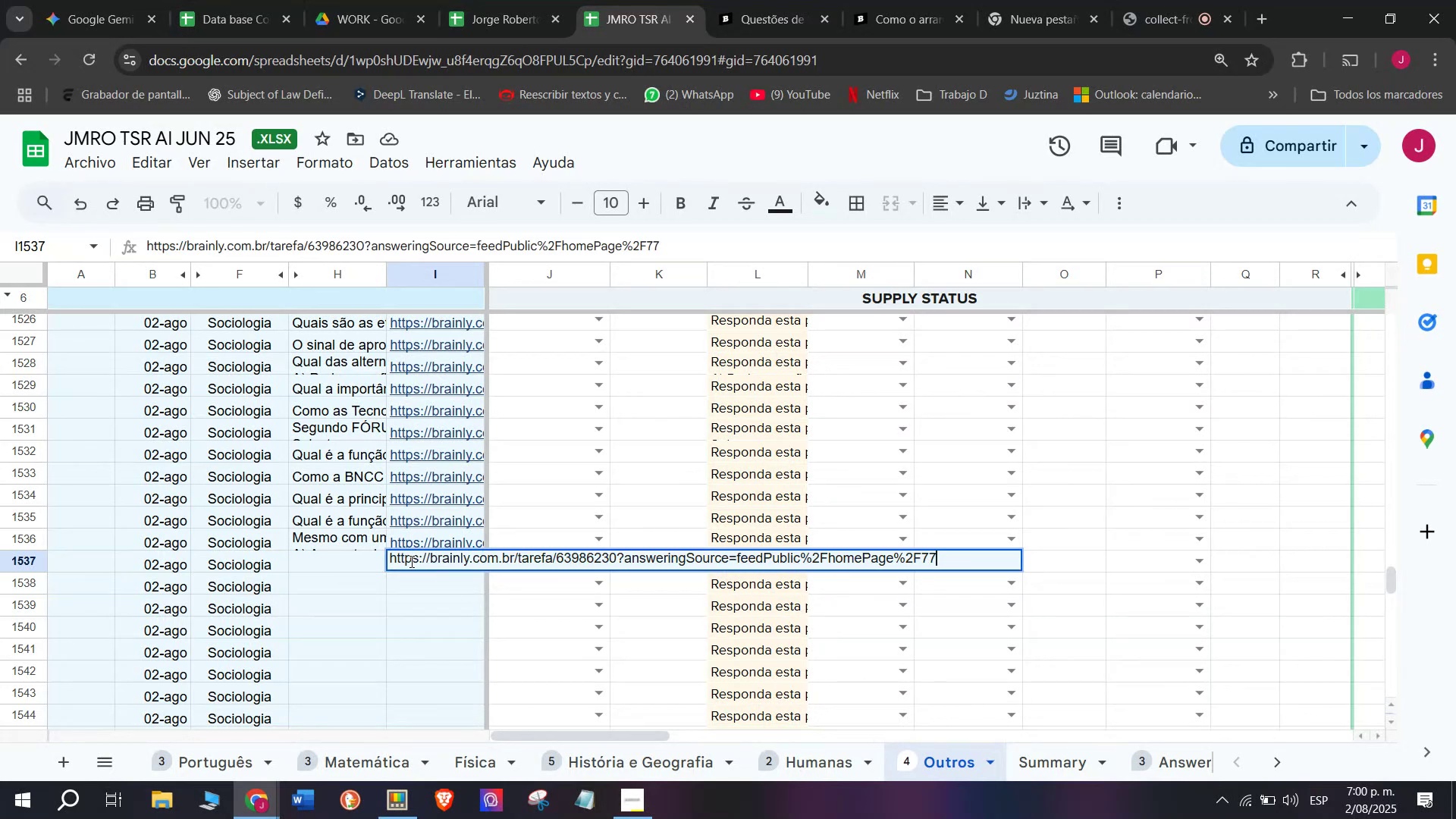 
key(Enter)
 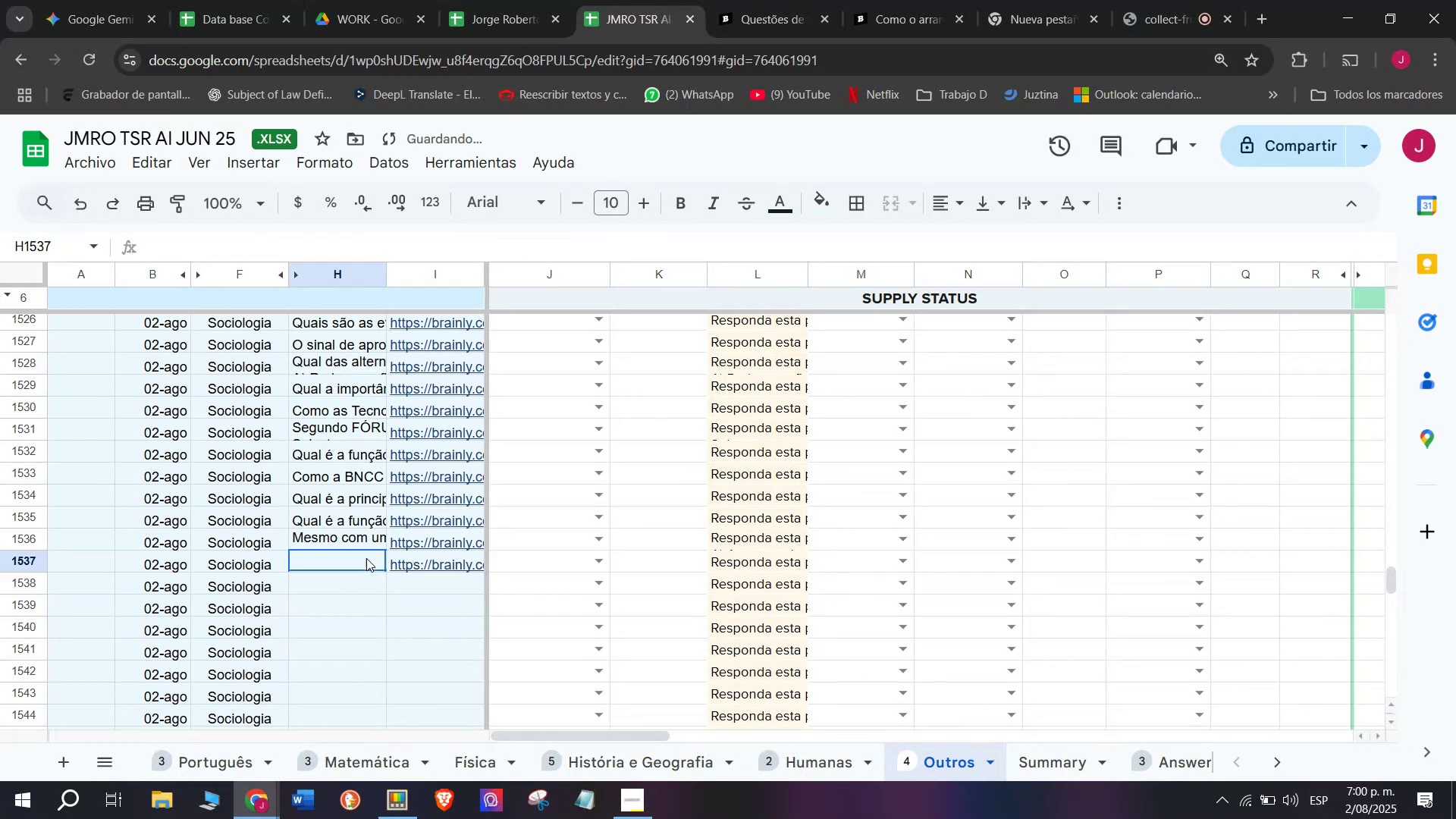 
double_click([365, 558])
 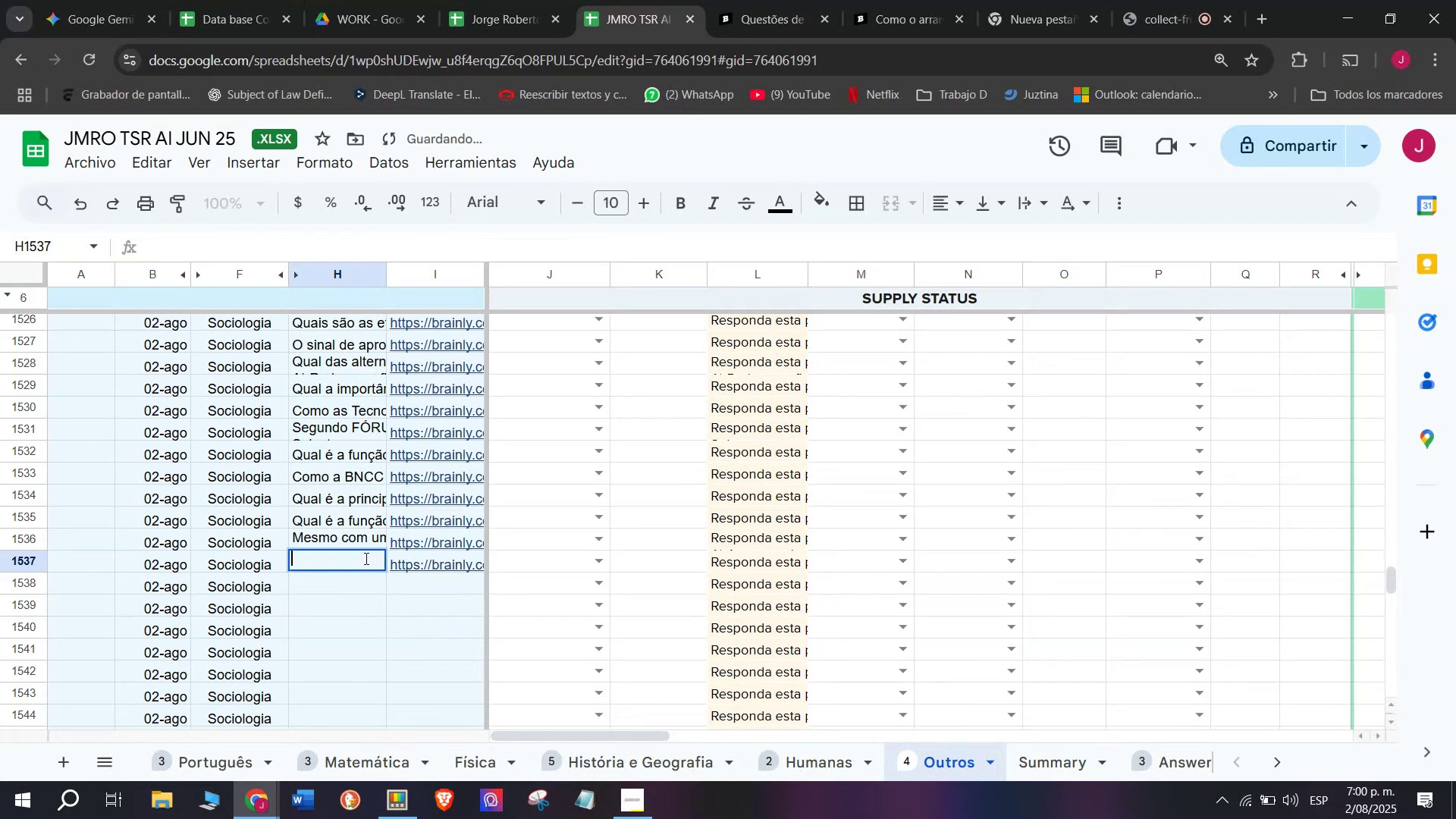 
key(Meta+MetaLeft)
 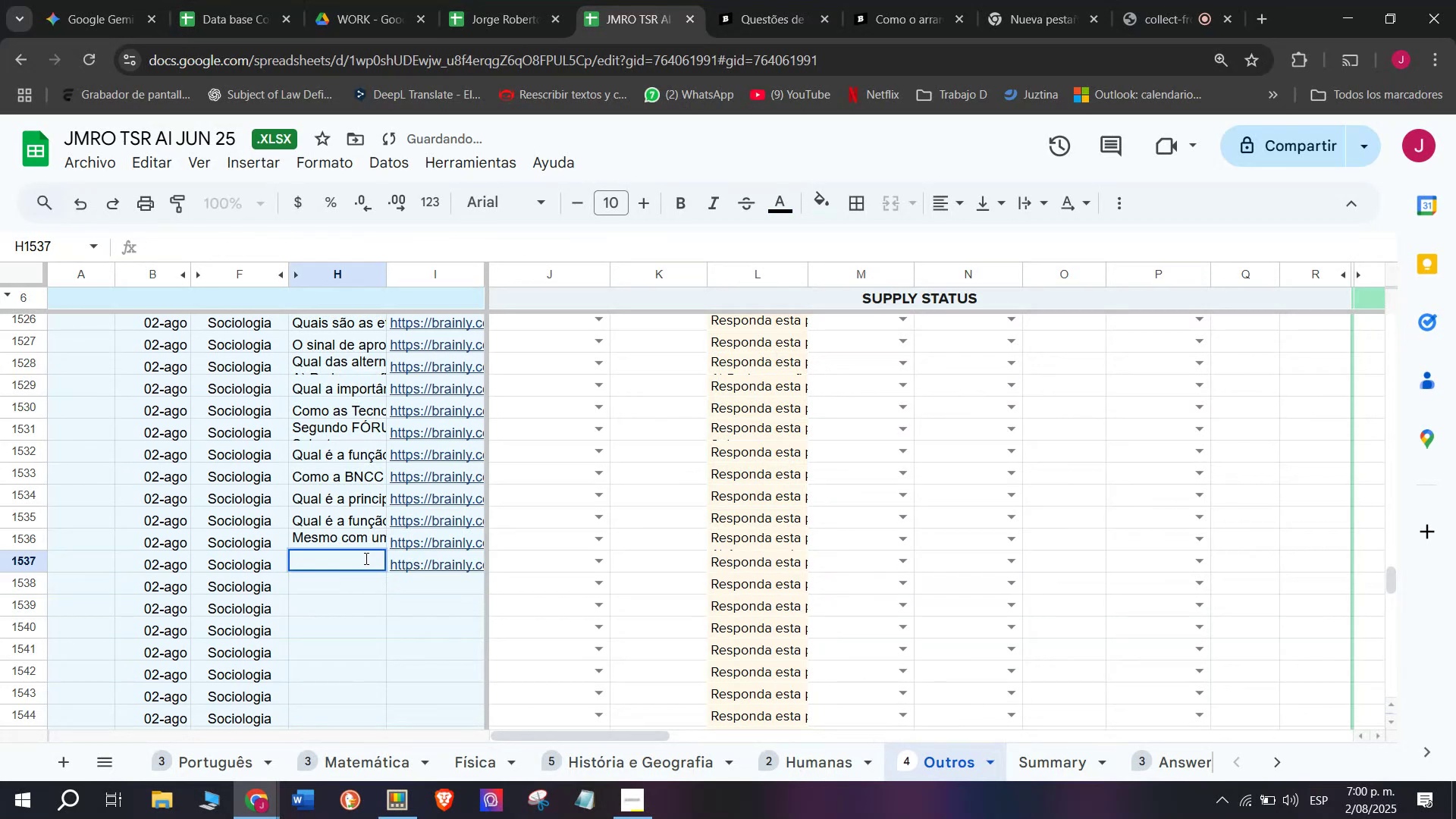 
key(Meta+V)
 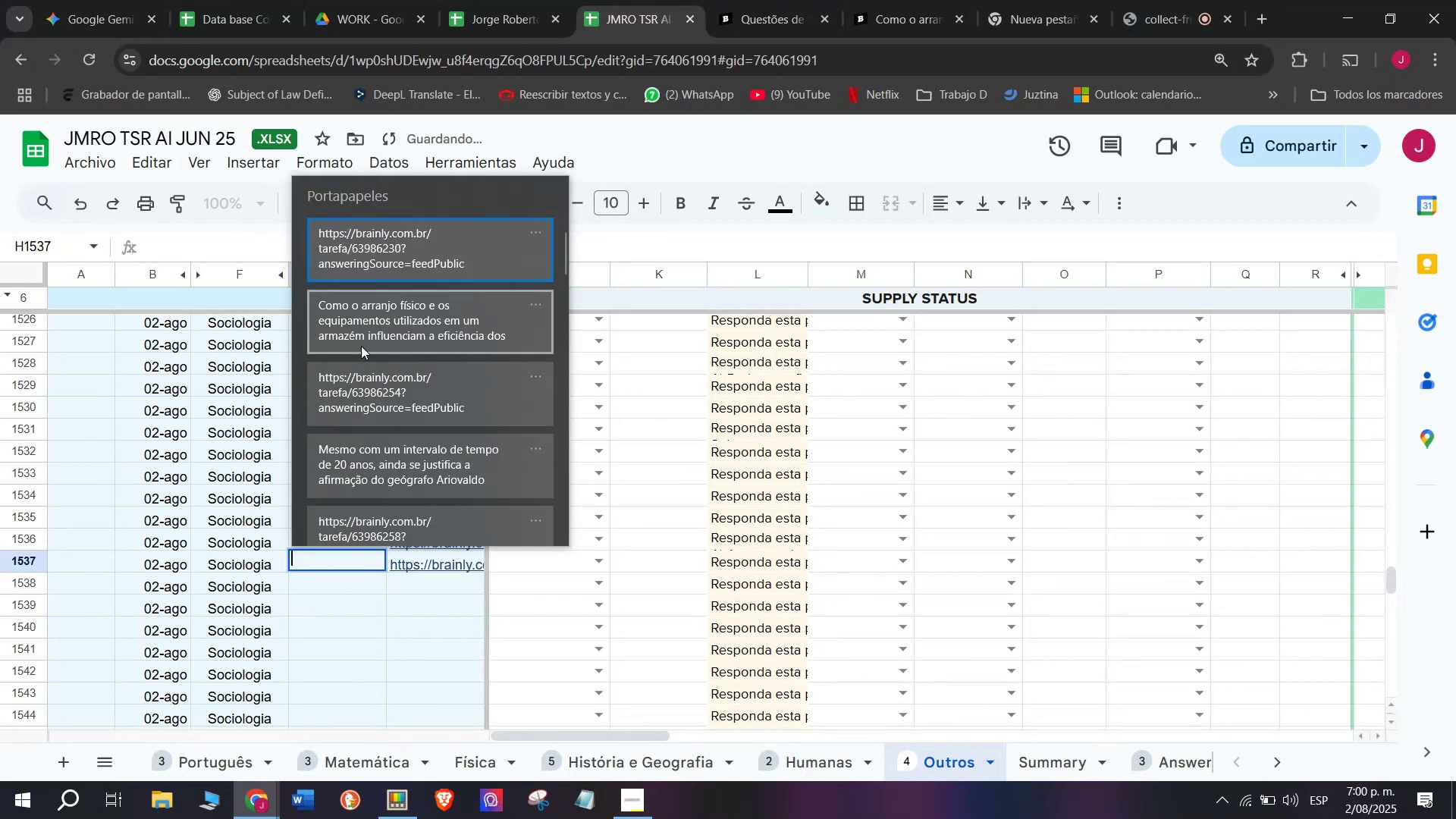 
left_click([363, 325])
 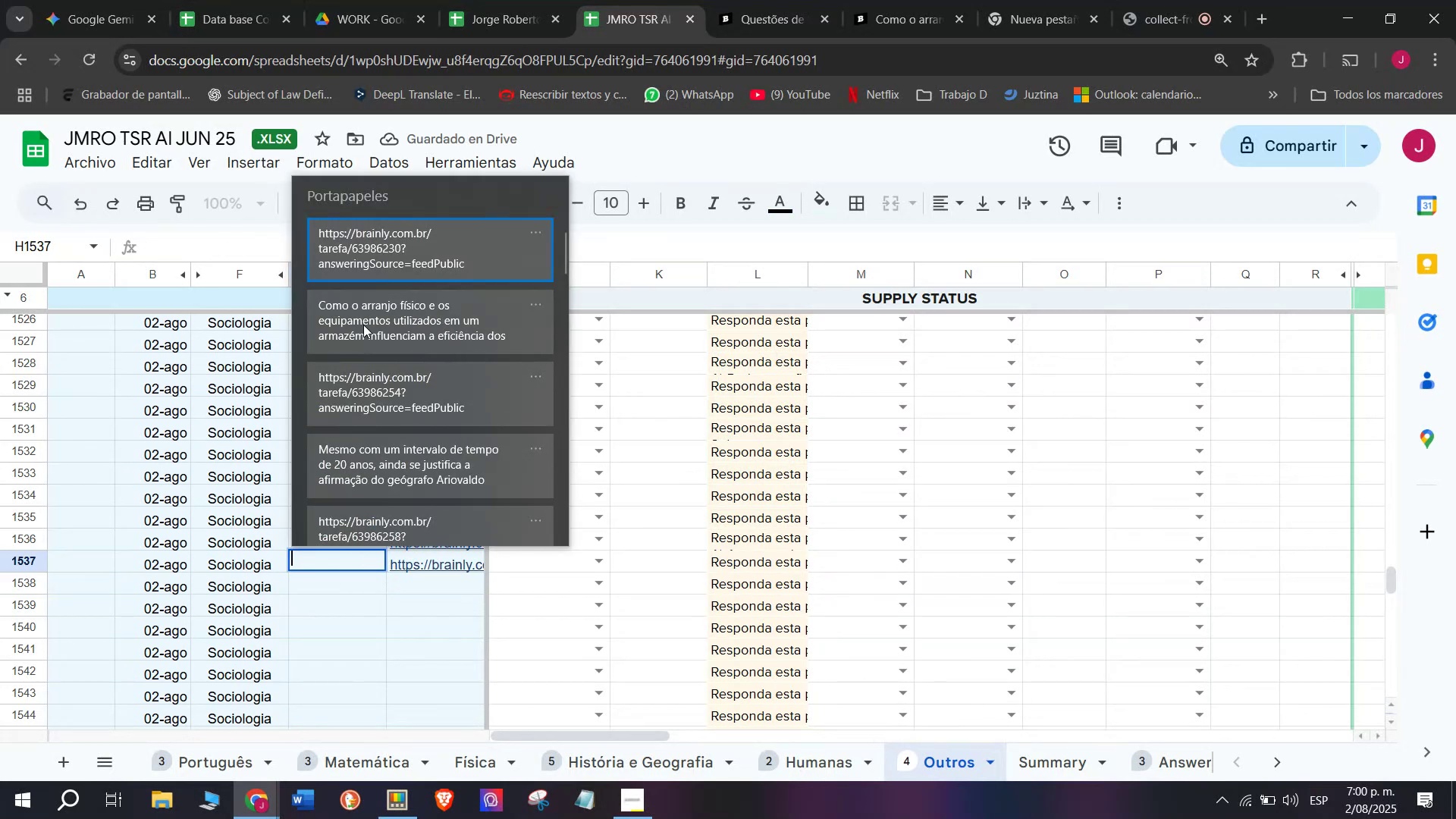 
key(Control+ControlLeft)
 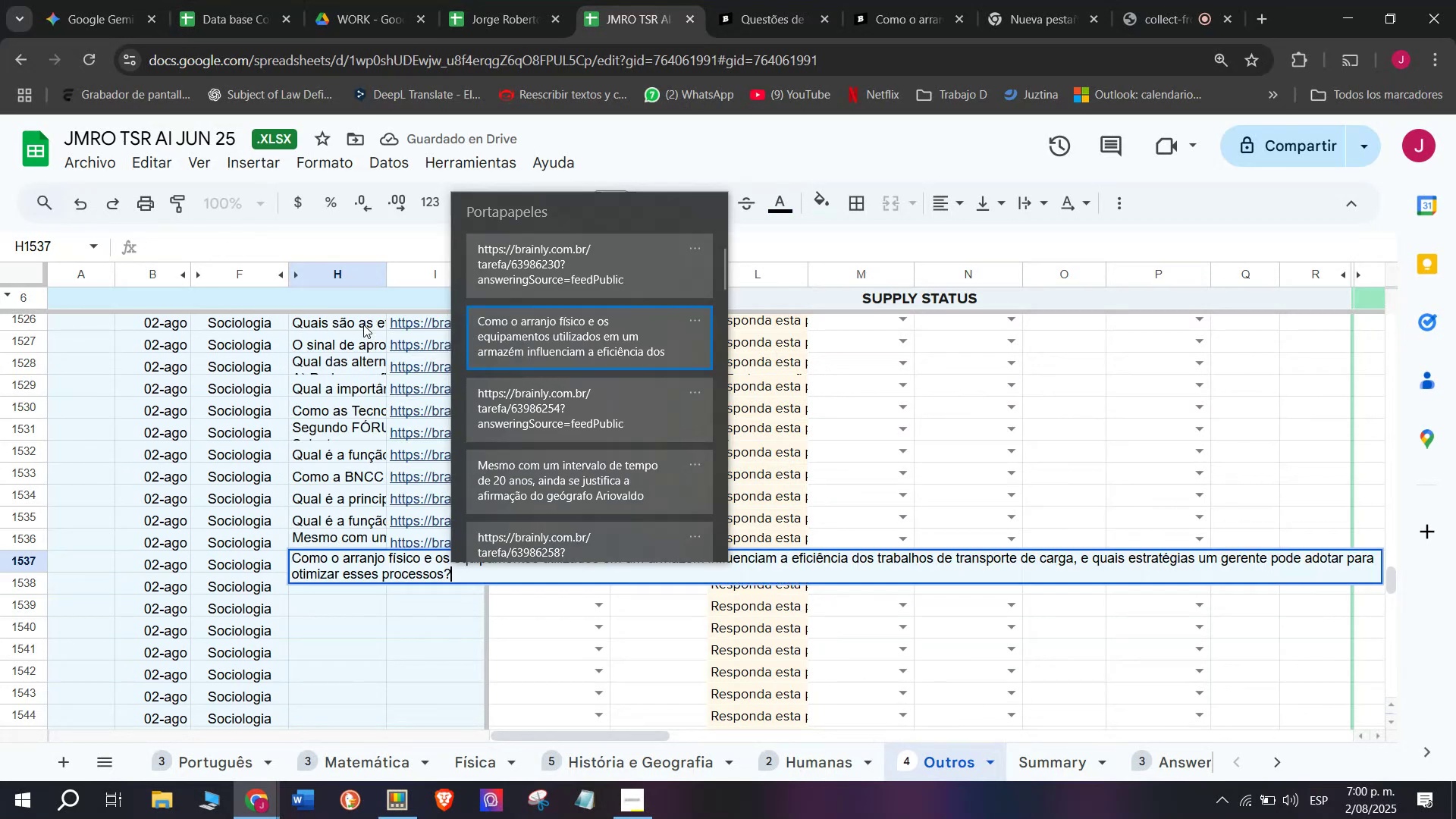 
key(Control+V)
 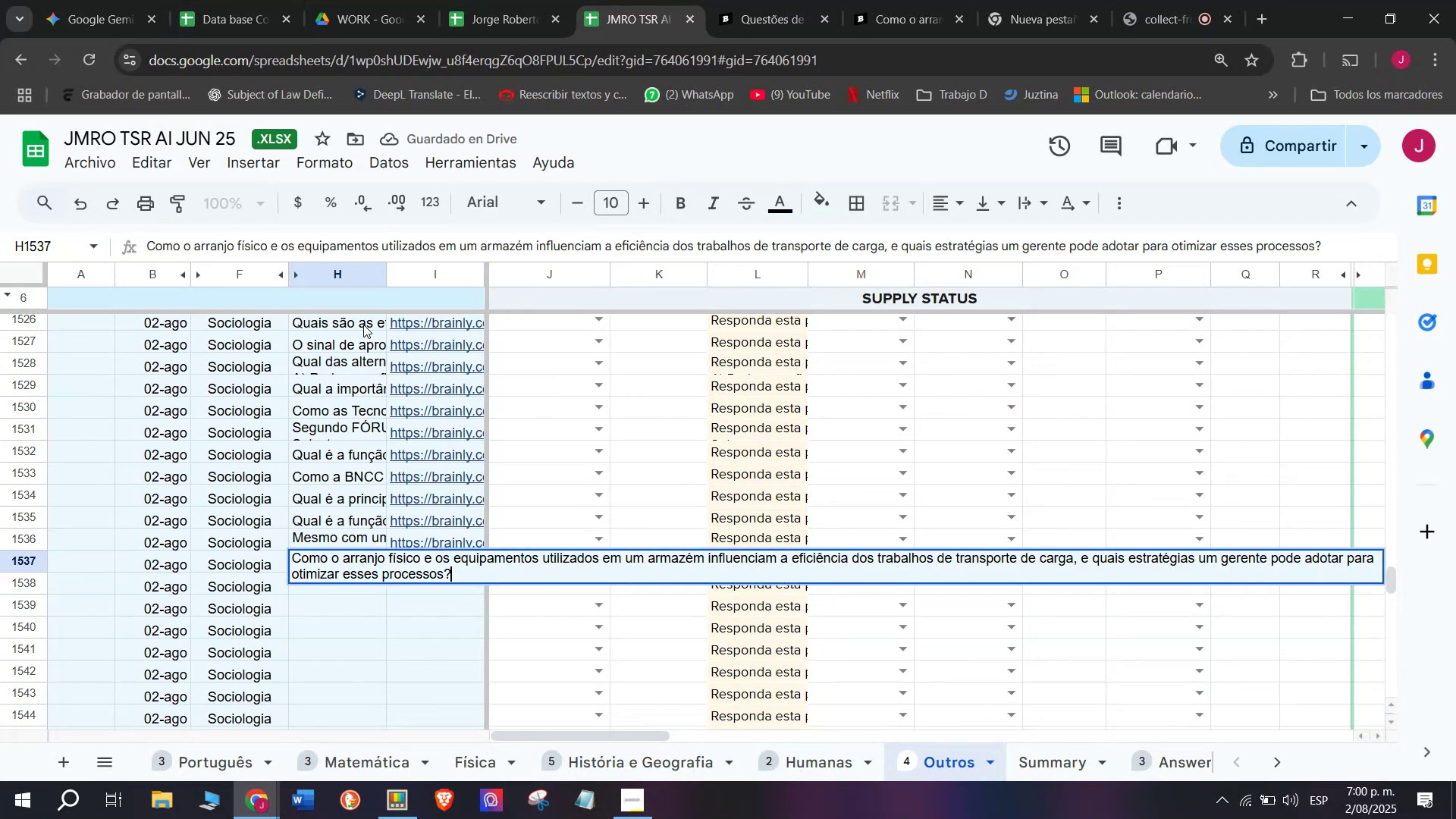 
key(Enter)
 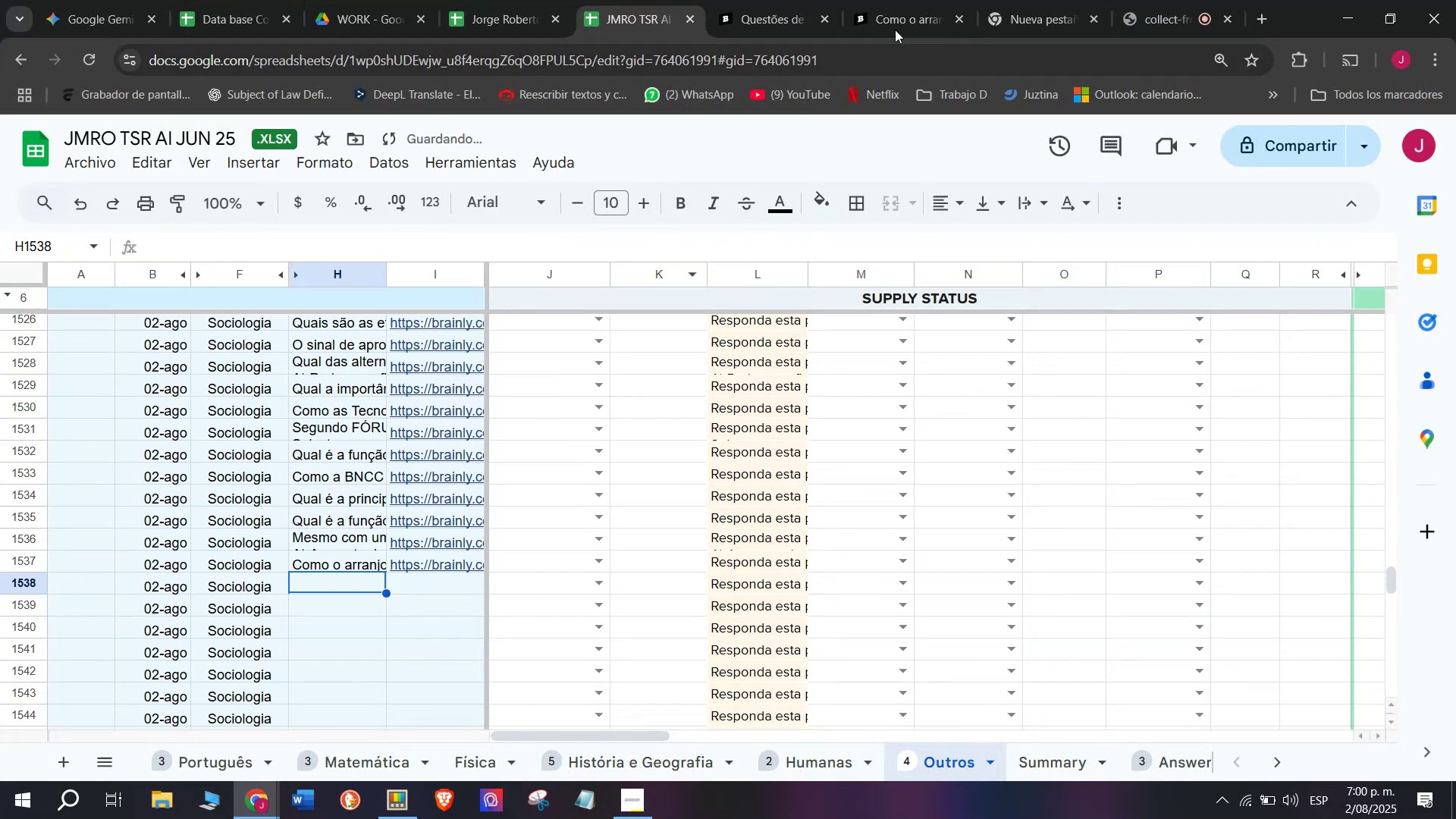 
left_click([947, 0])
 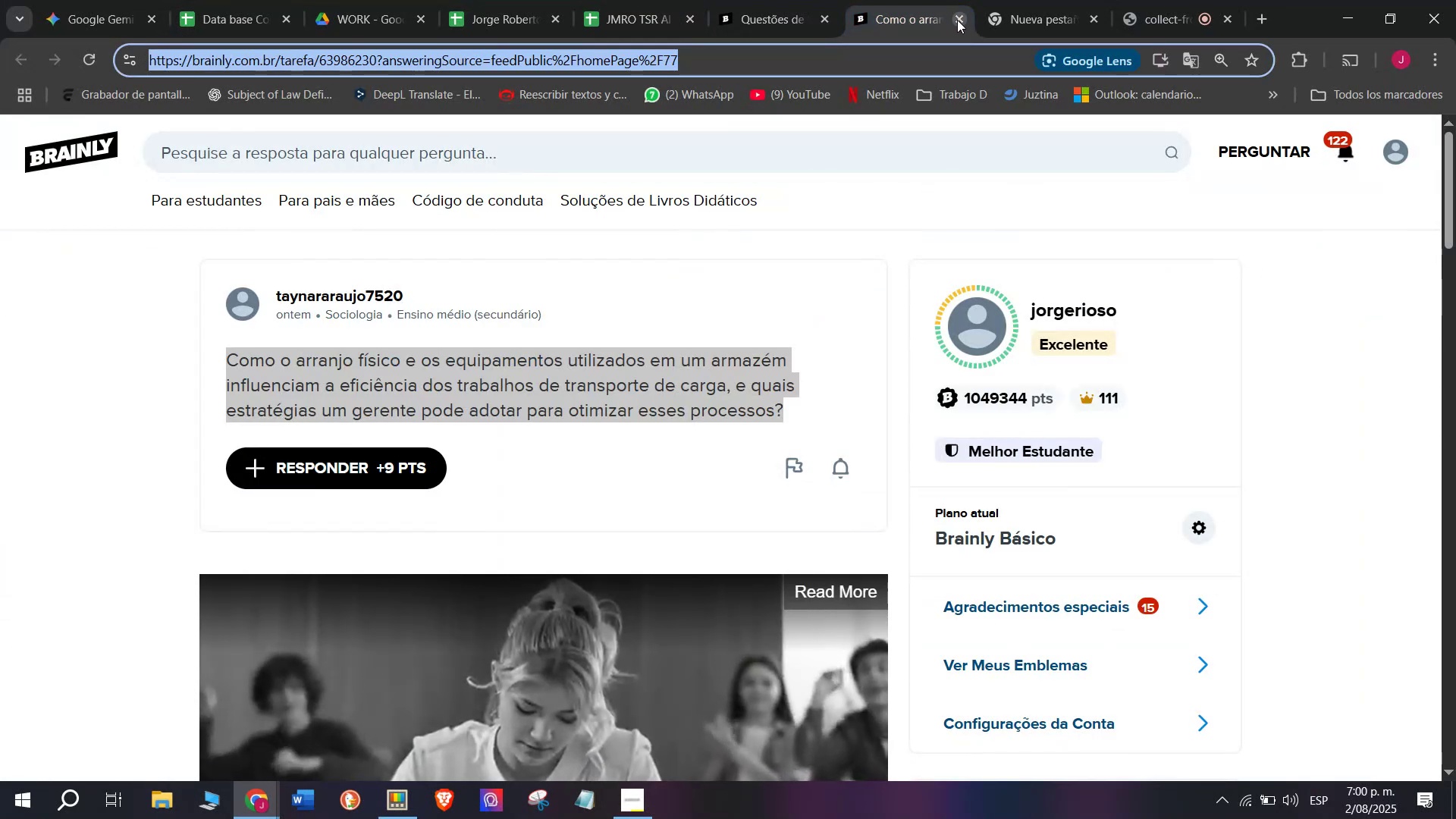 
double_click([725, 0])
 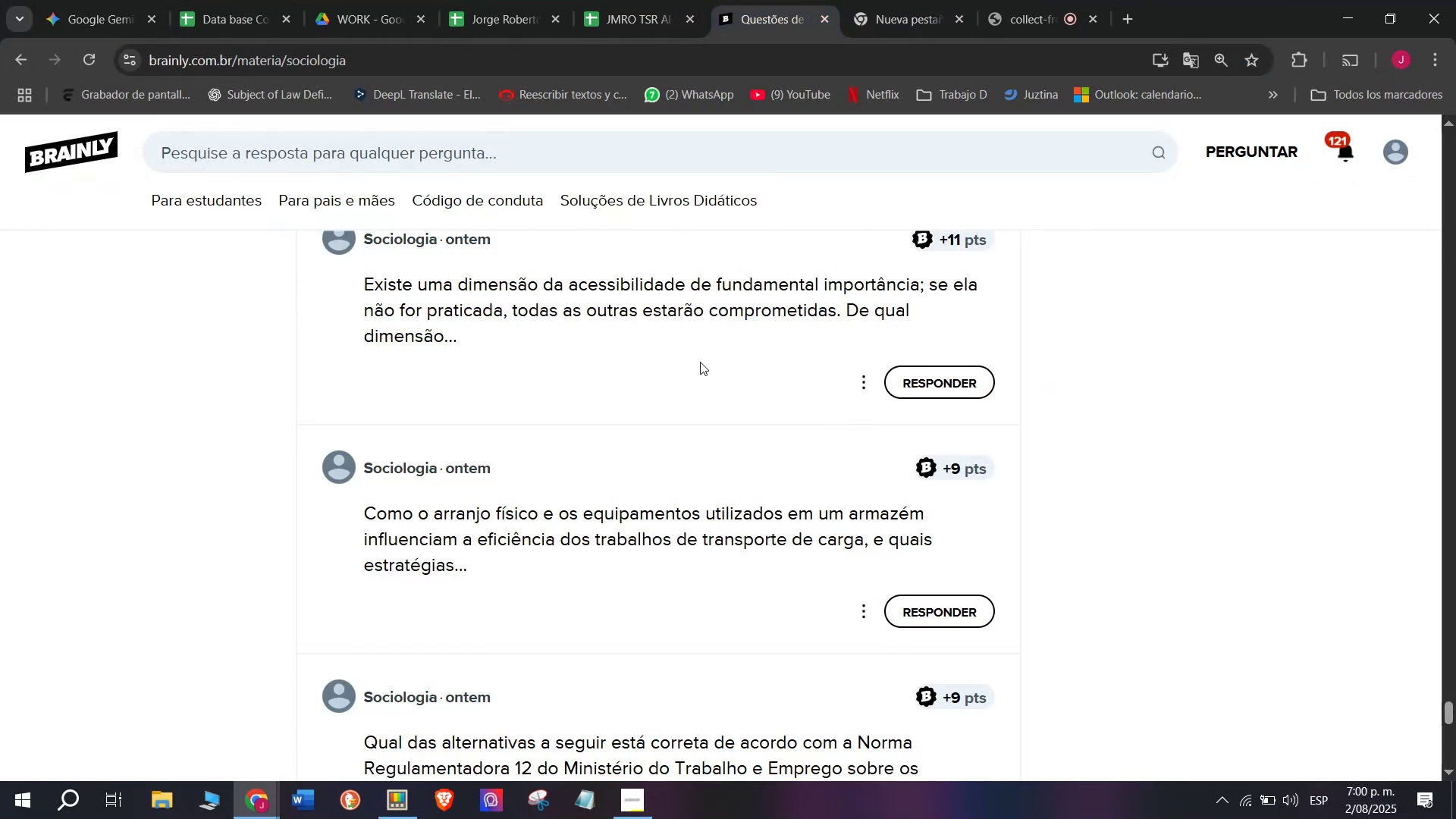 
scroll: coordinate [699, 368], scroll_direction: down, amount: 1.0
 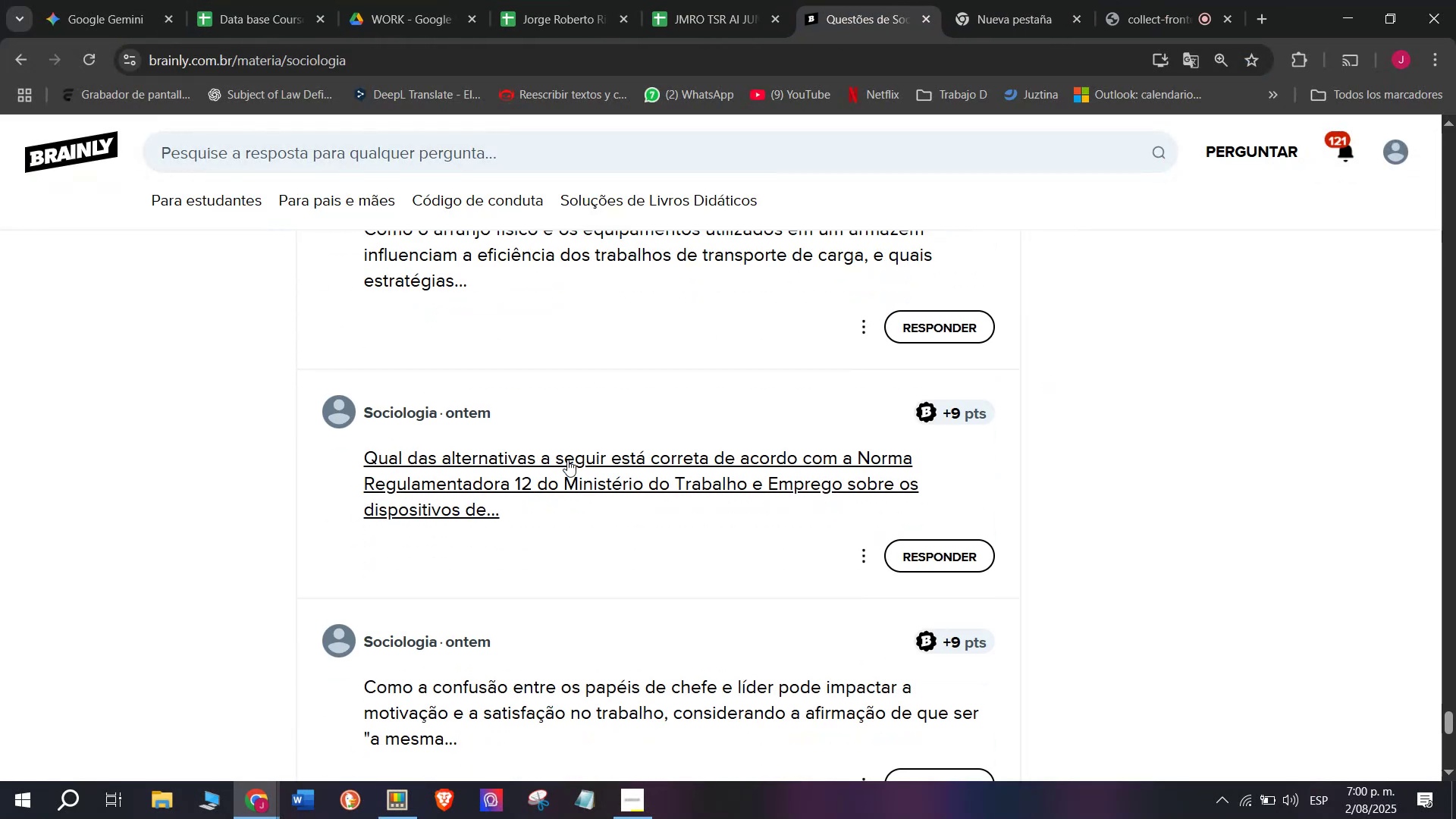 
right_click([567, 461])
 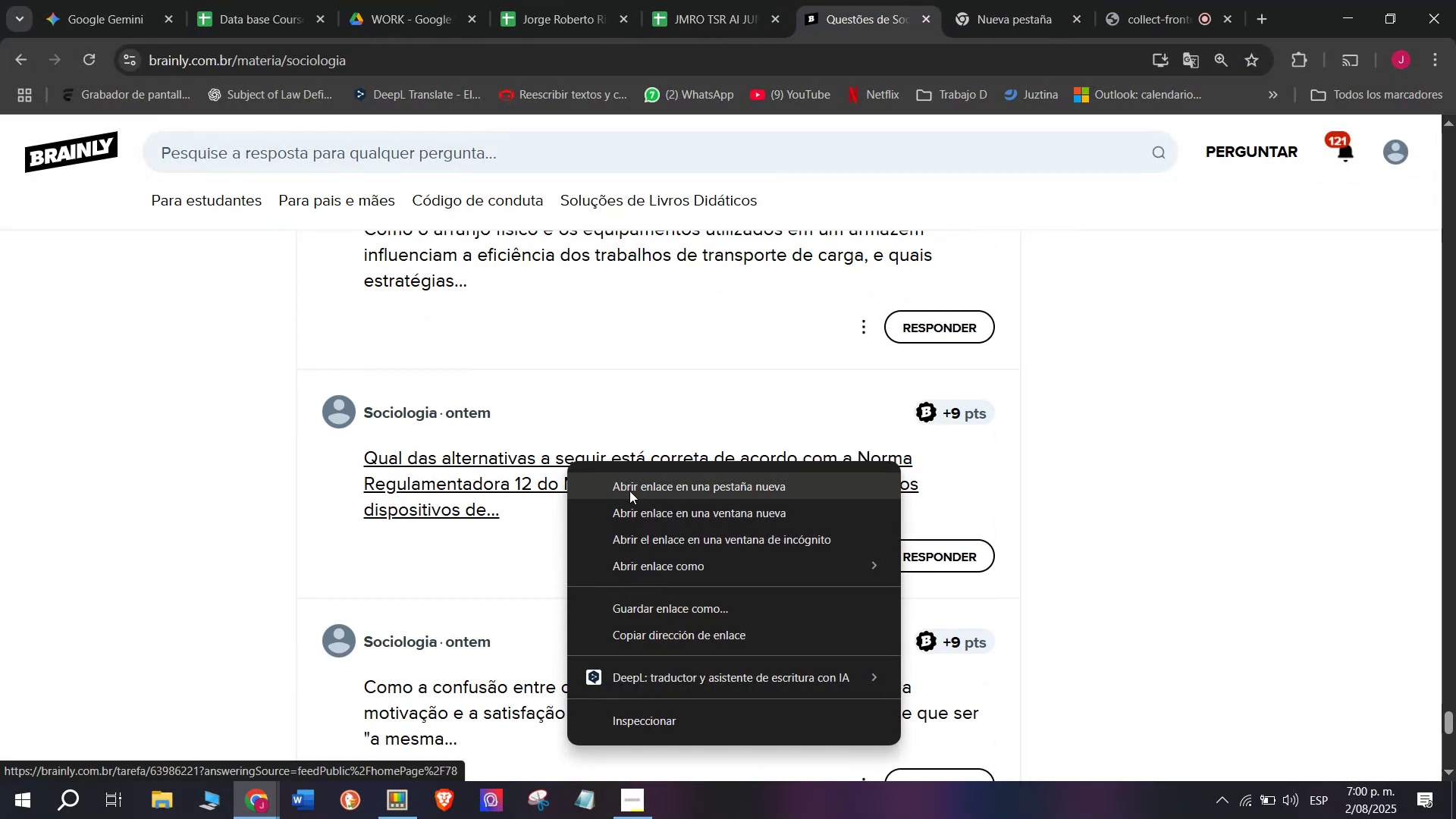 
left_click([629, 489])
 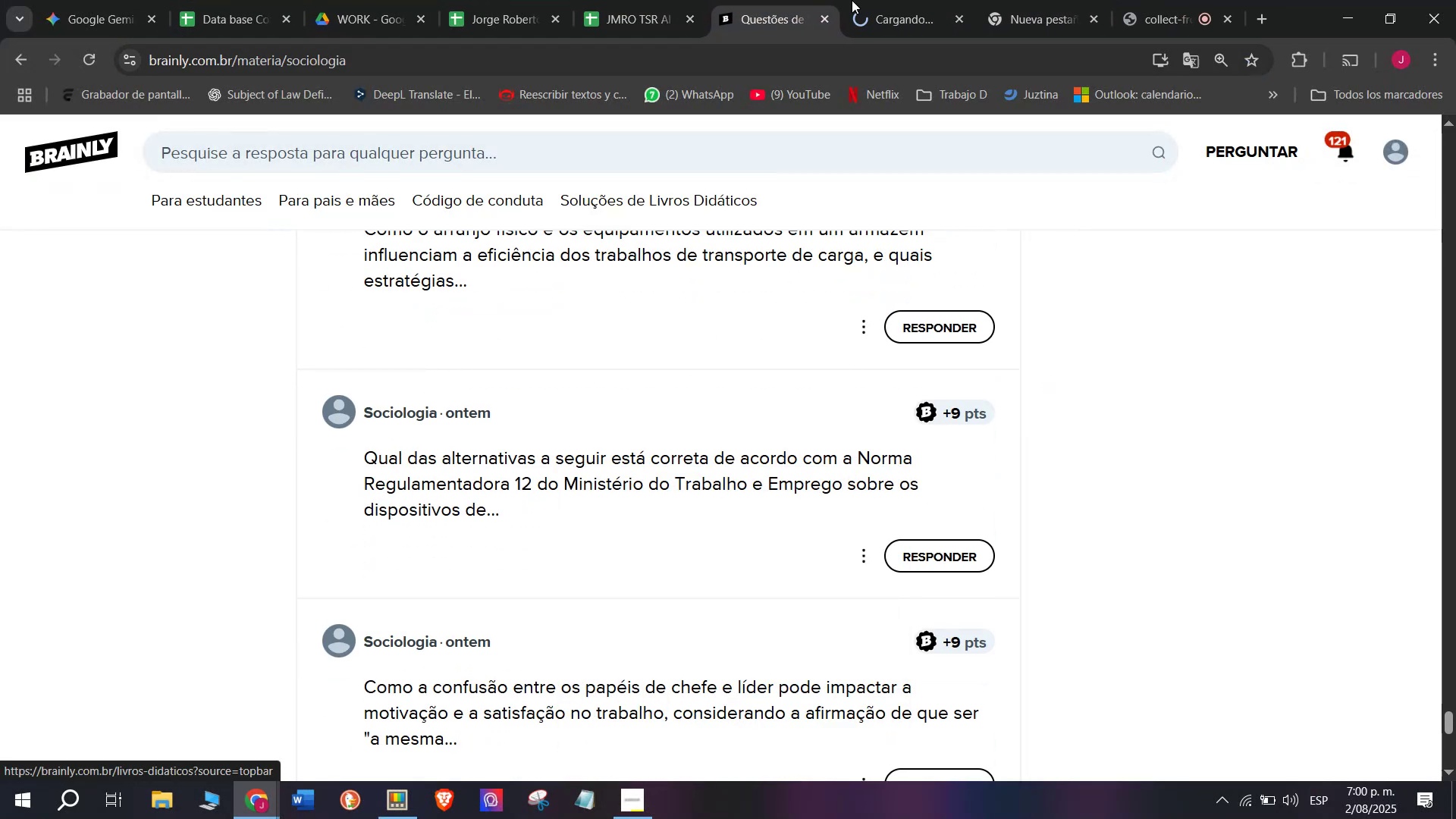 
left_click([859, 0])
 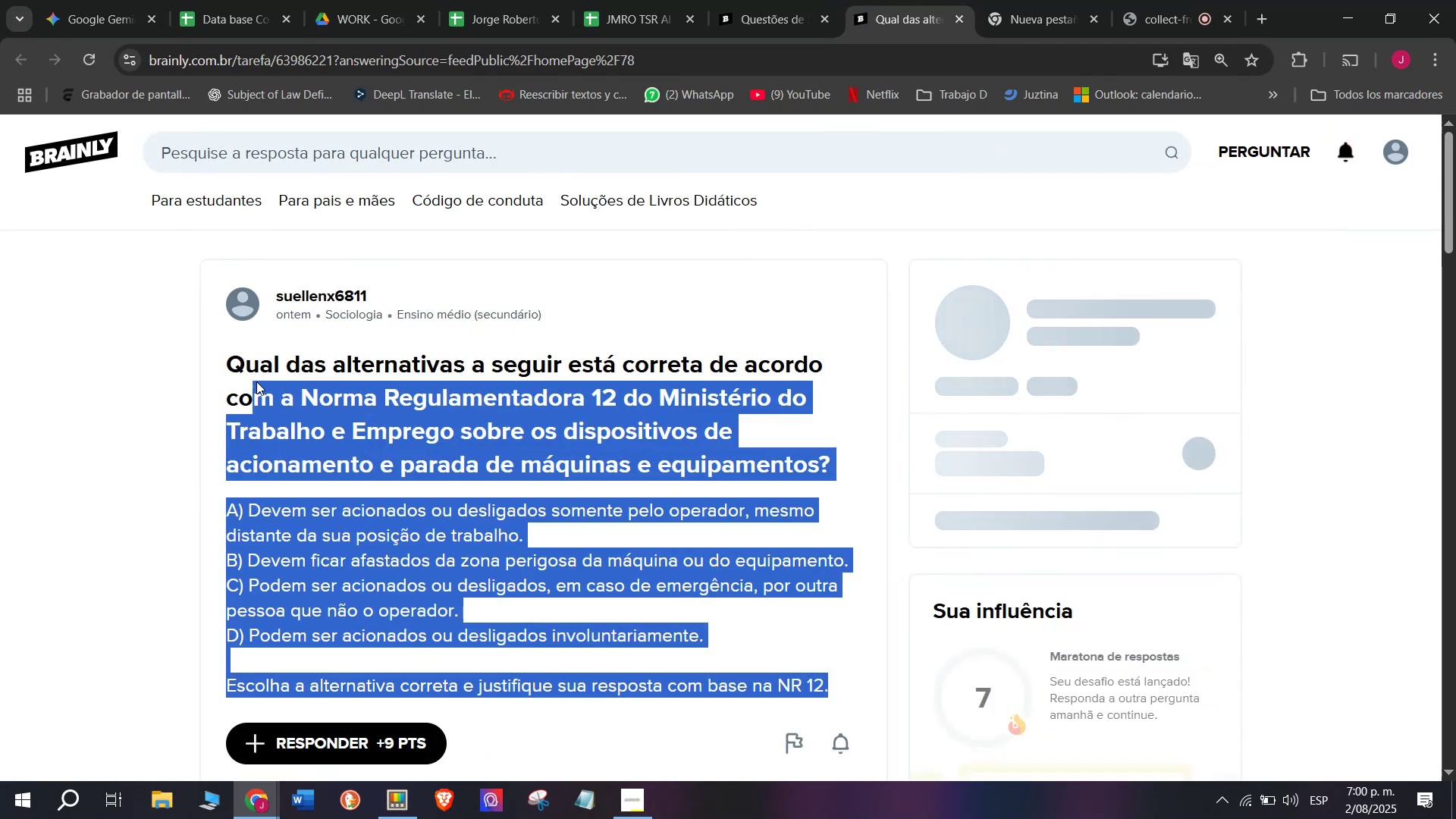 
key(Control+C)
 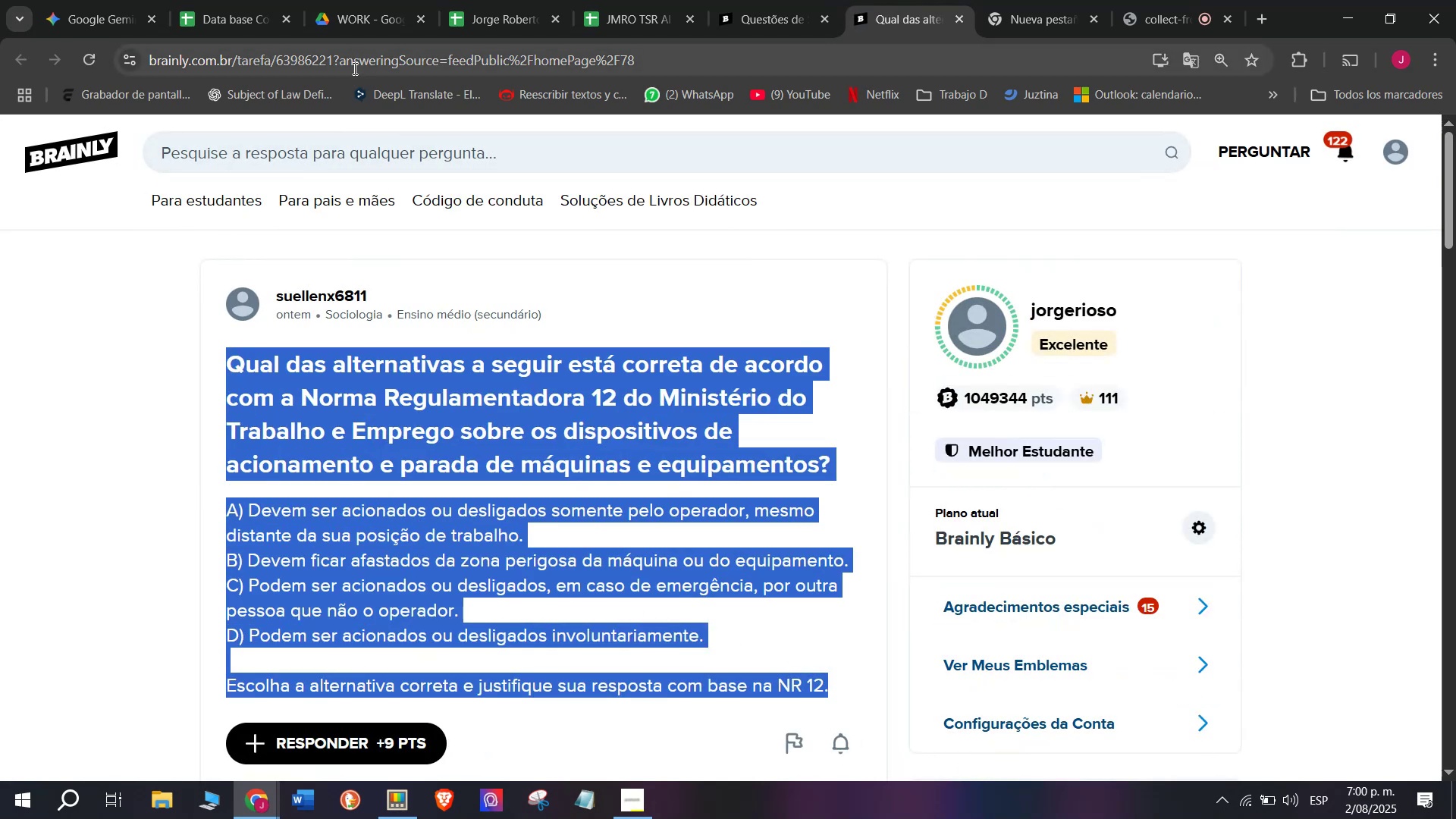 
double_click([355, 67])
 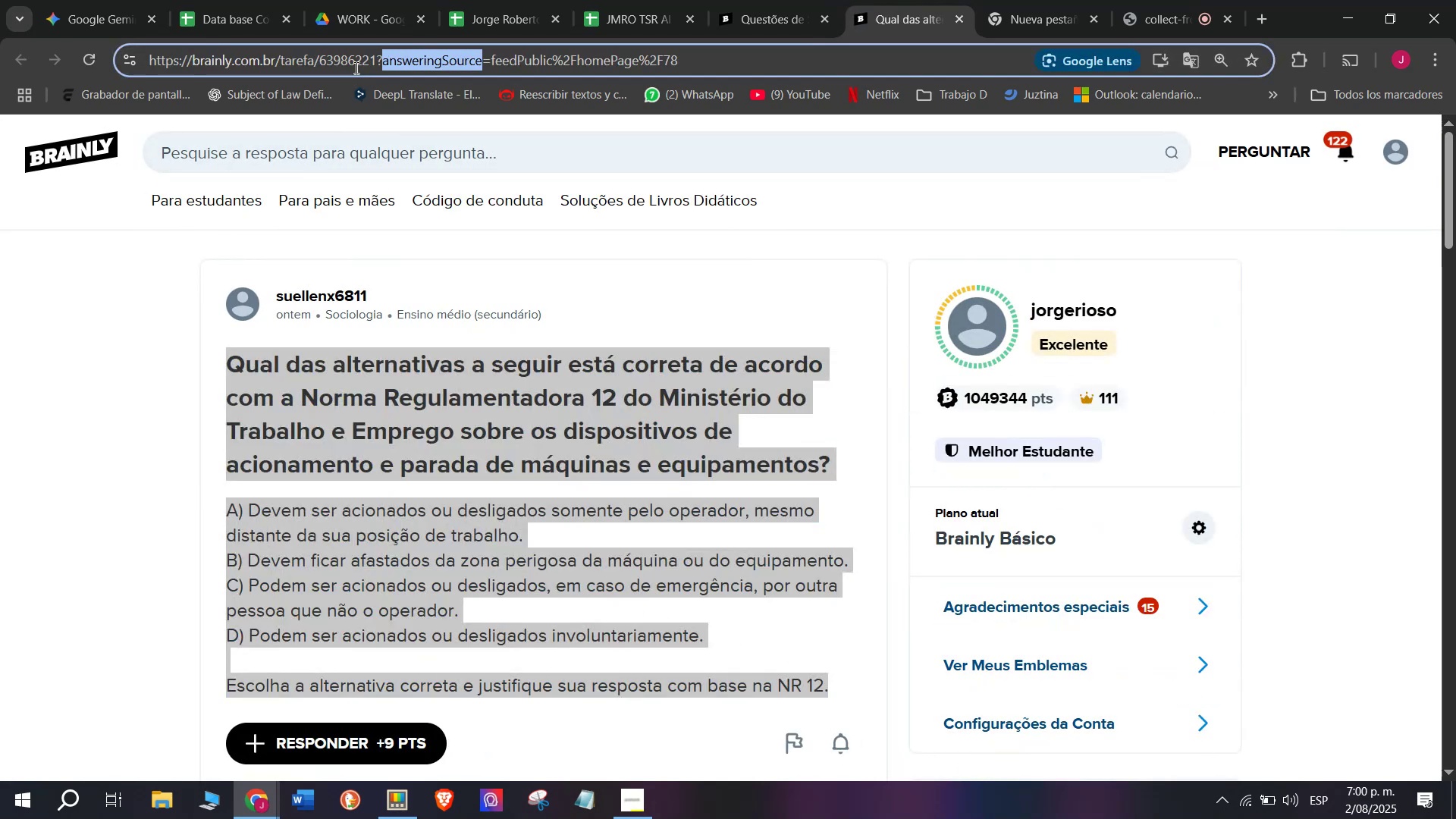 
triple_click([355, 67])
 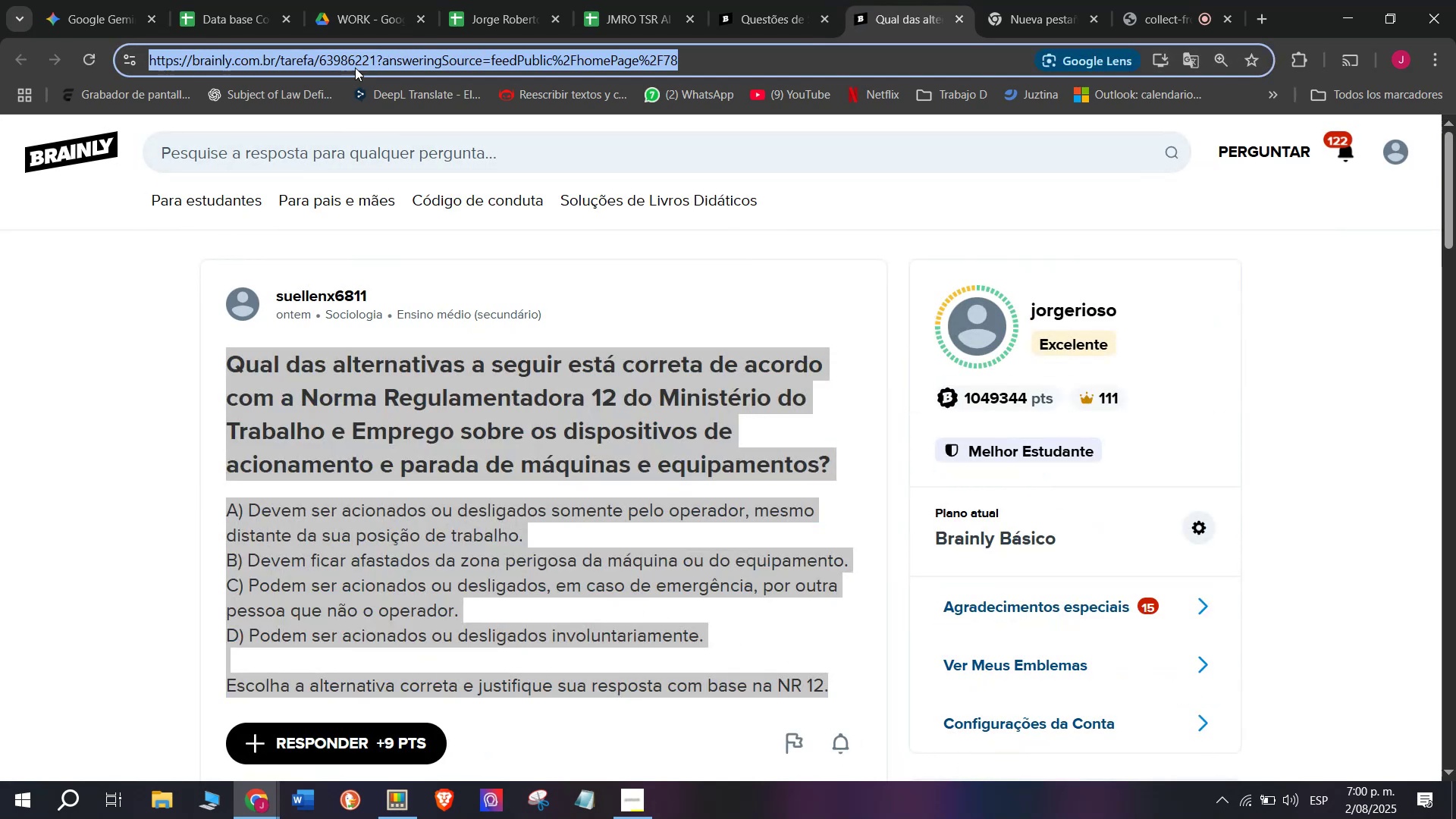 
key(Control+C)
 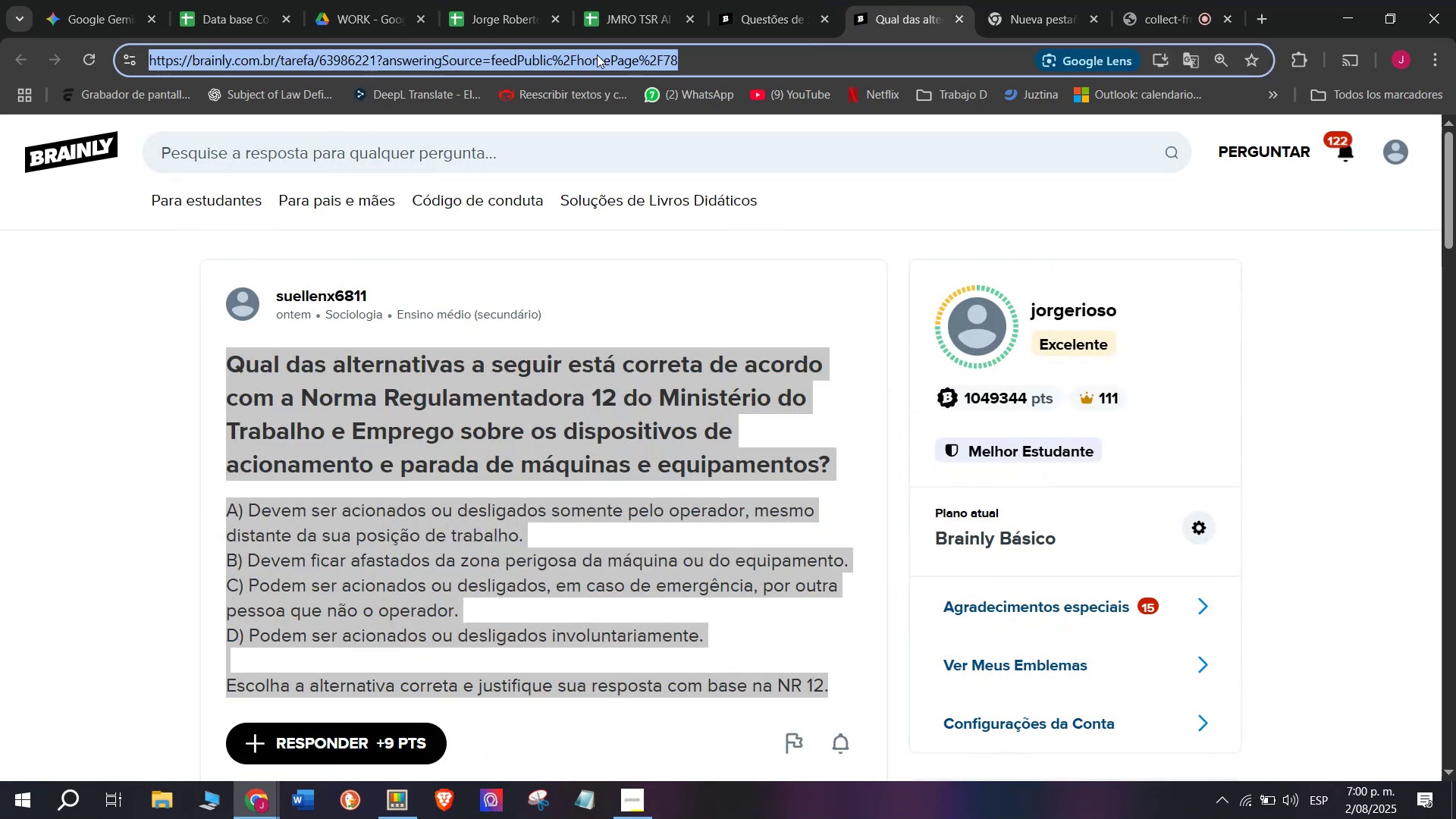 
left_click([610, 0])
 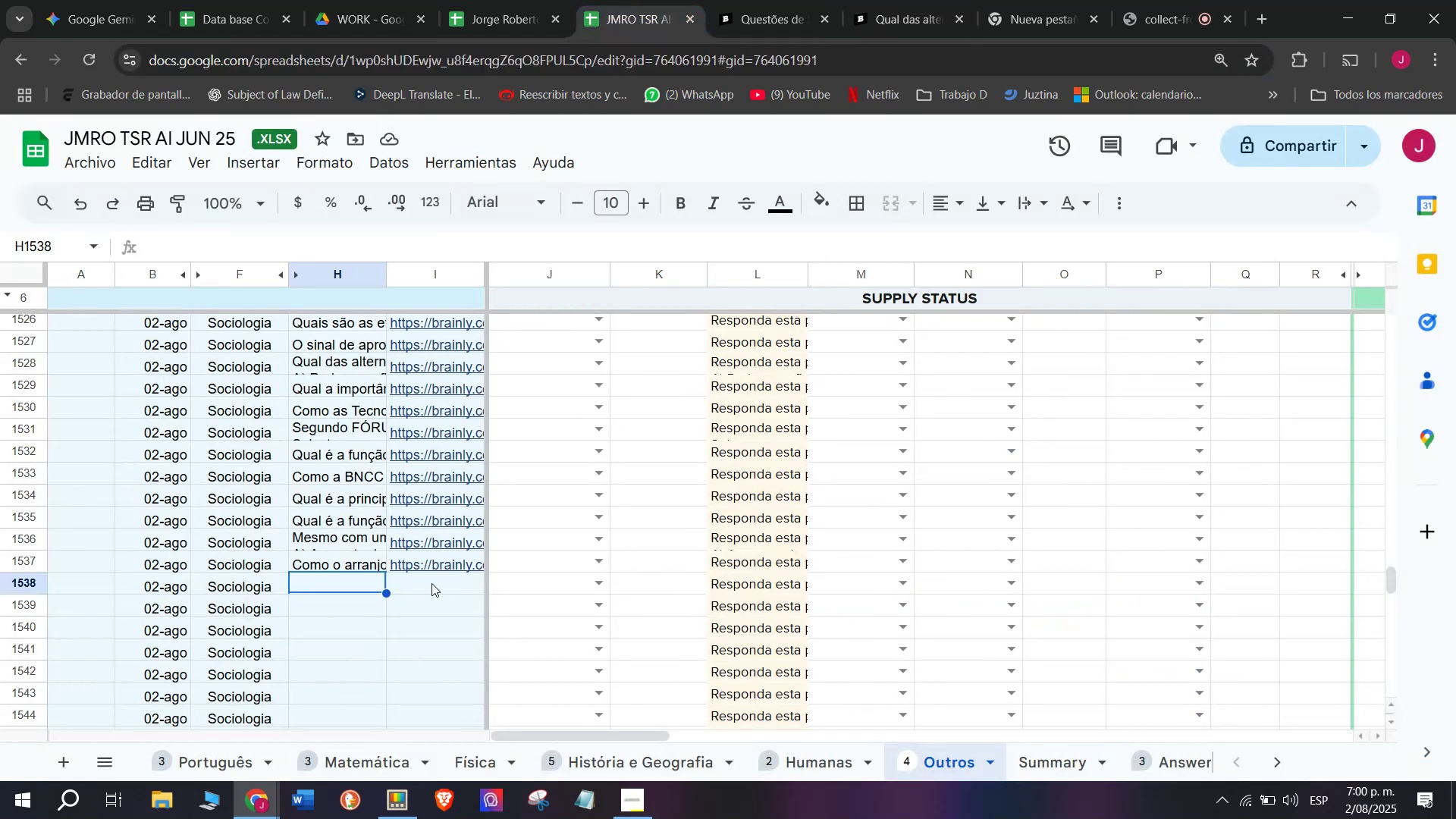 
double_click([430, 583])
 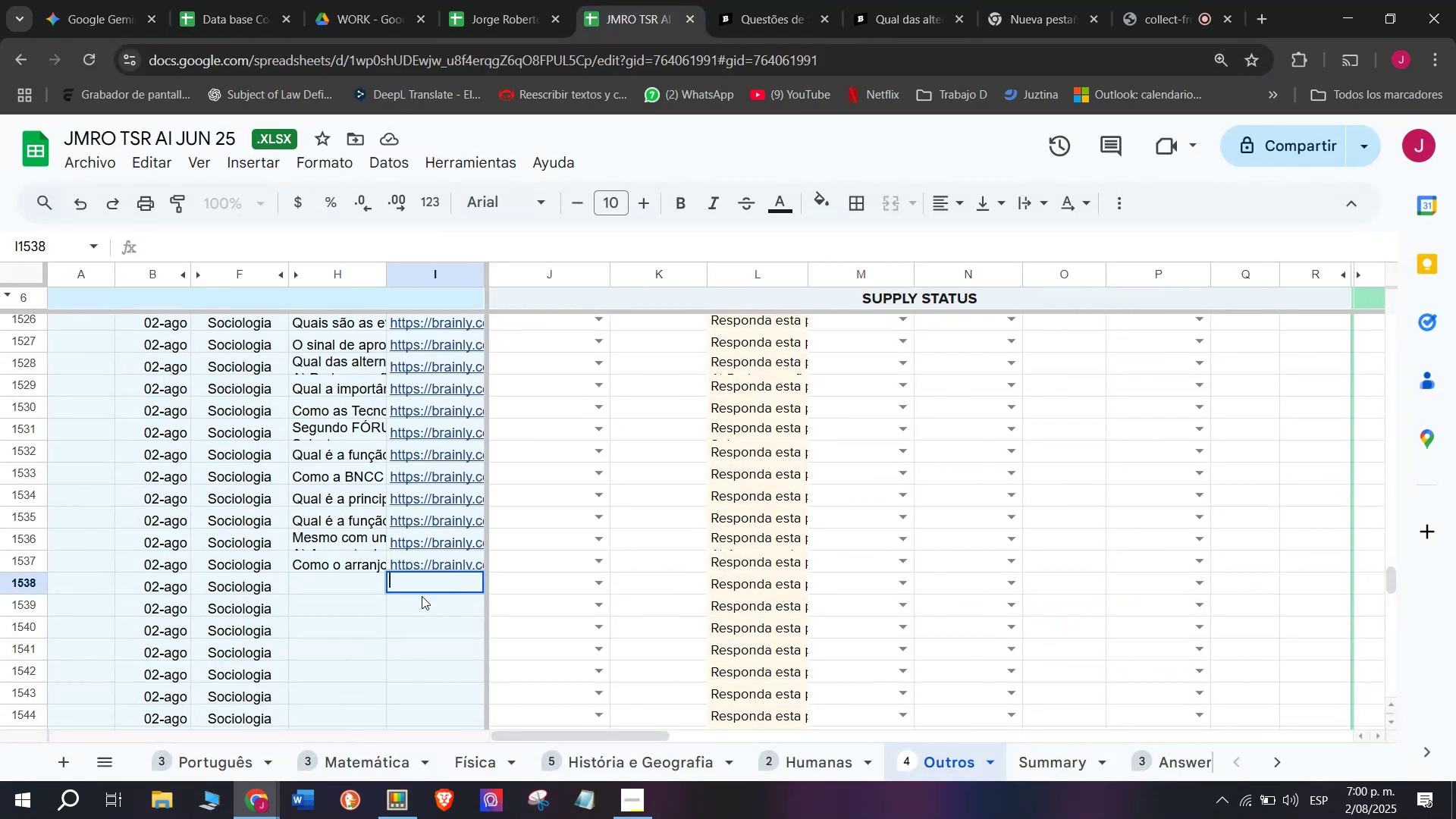 
key(Control+V)
 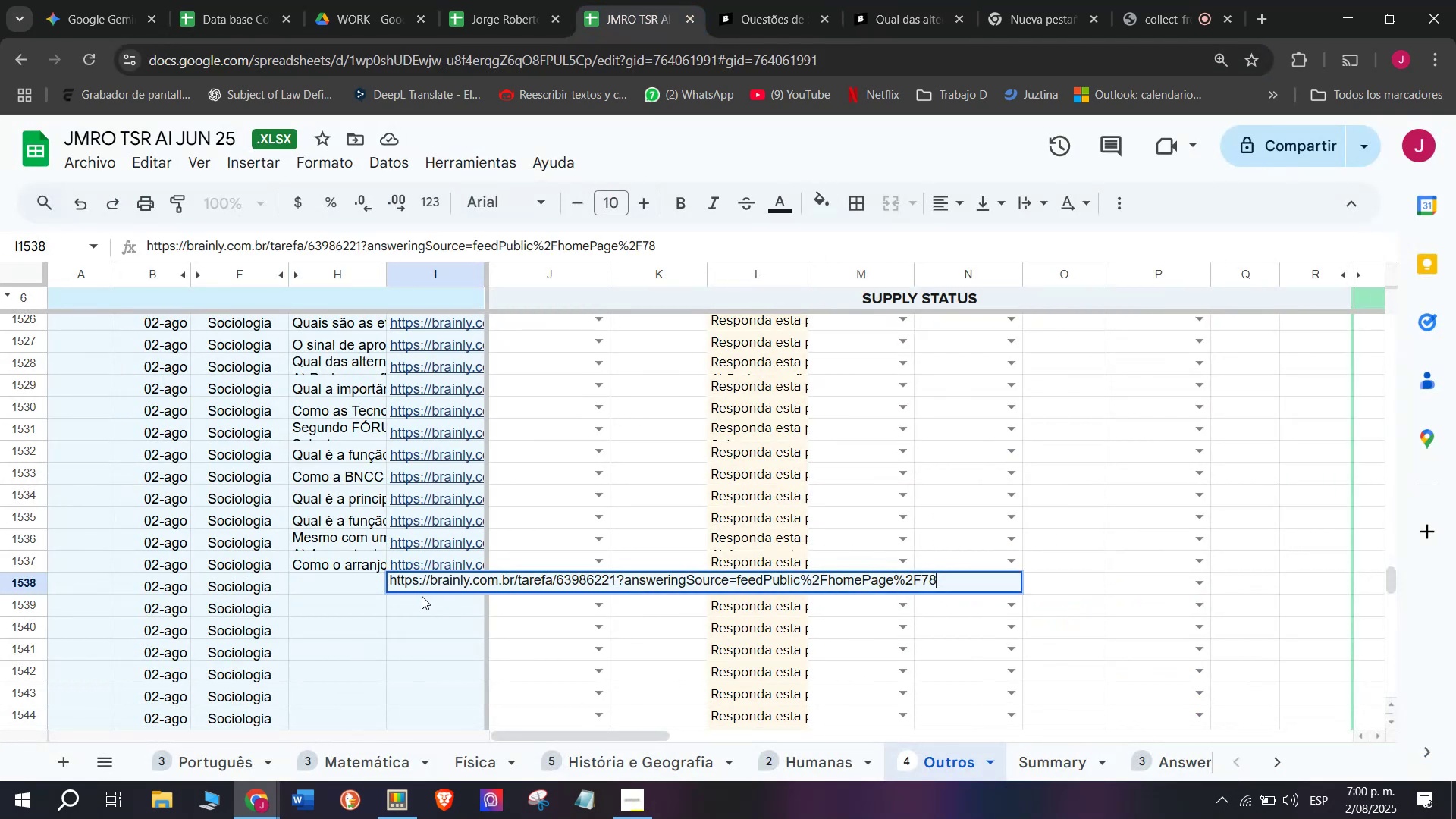 
key(Enter)
 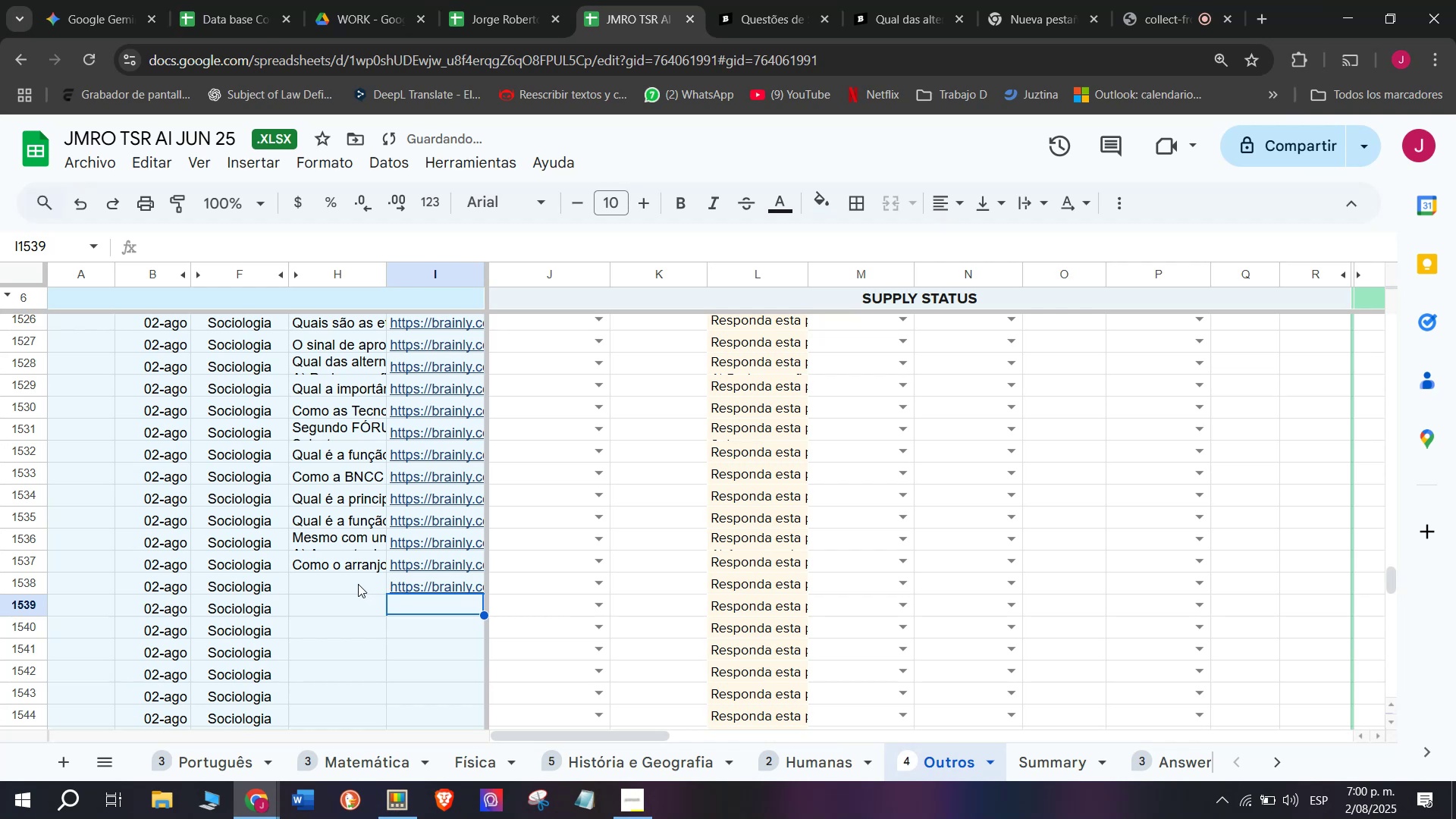 
double_click([358, 583])
 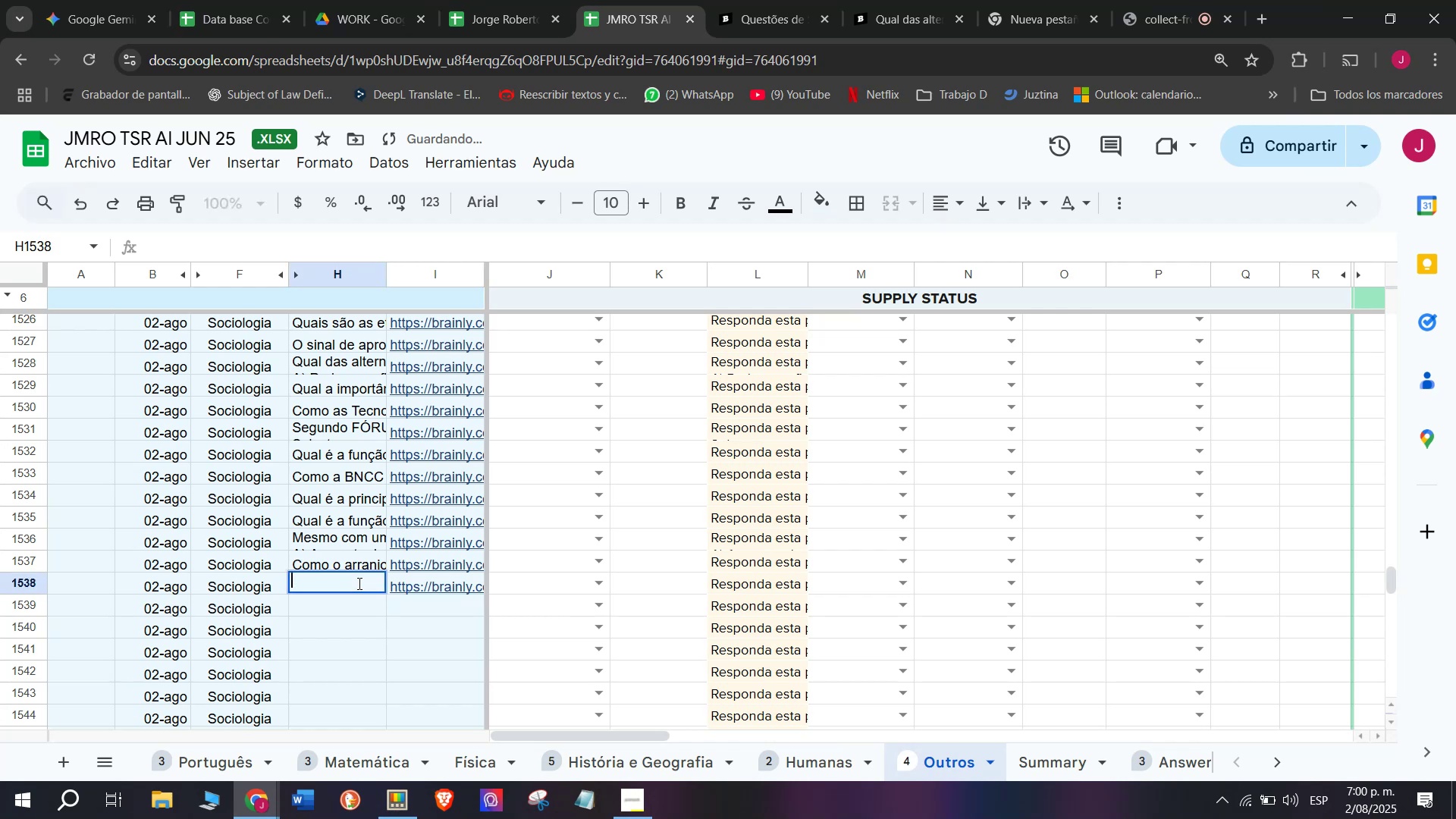 
key(Meta+MetaLeft)
 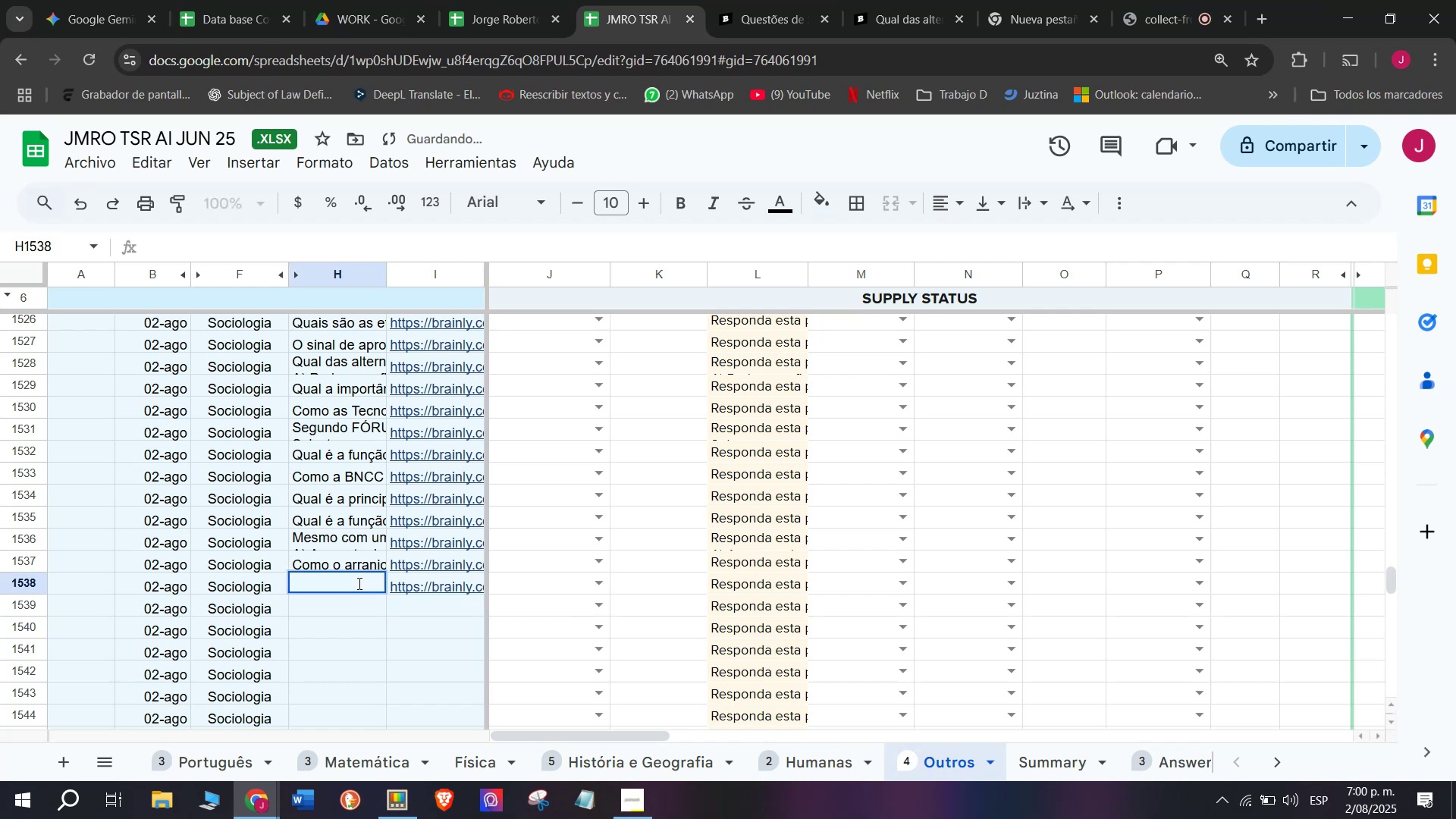 
key(Meta+V)
 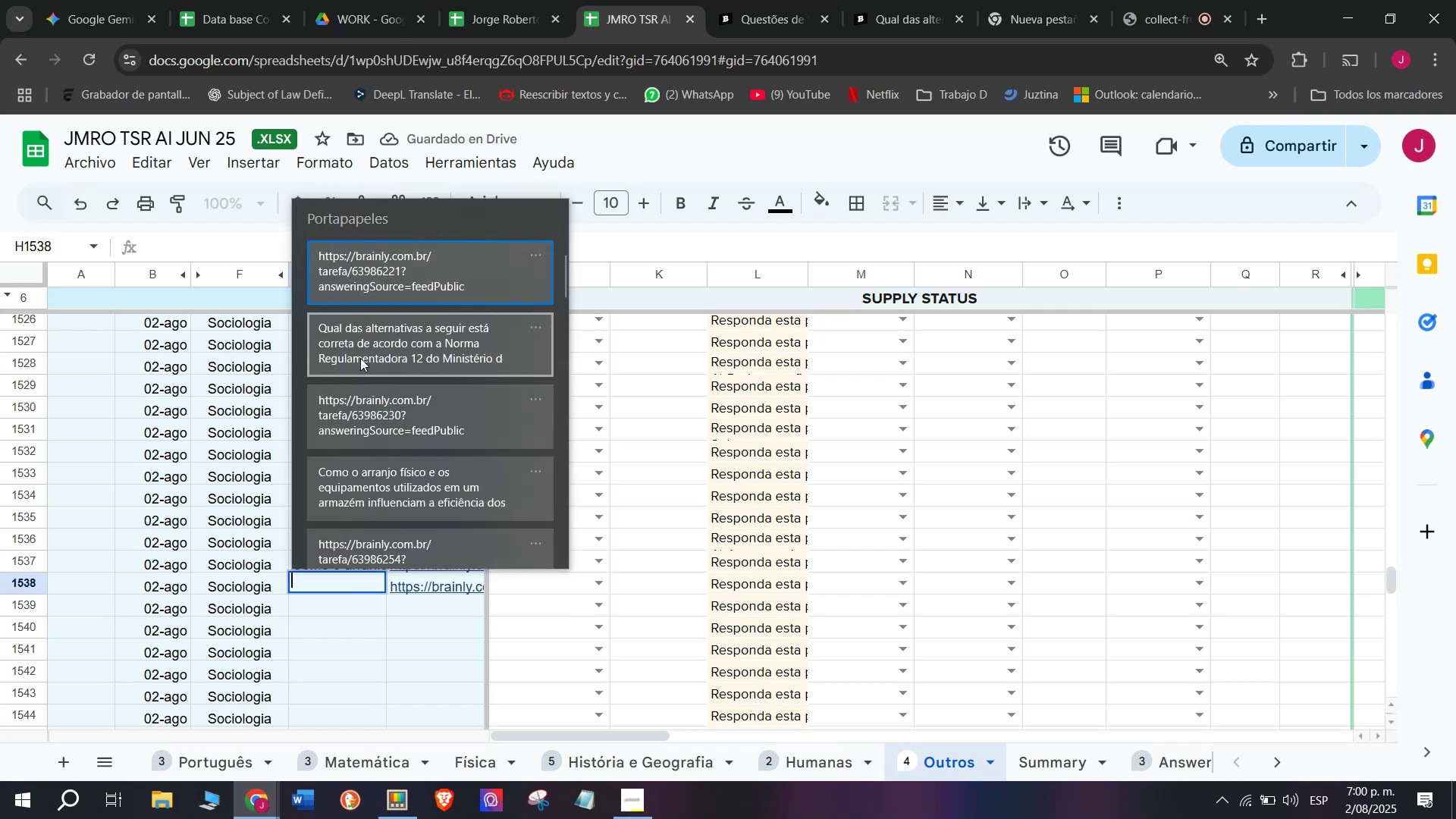 
key(Control+ControlLeft)
 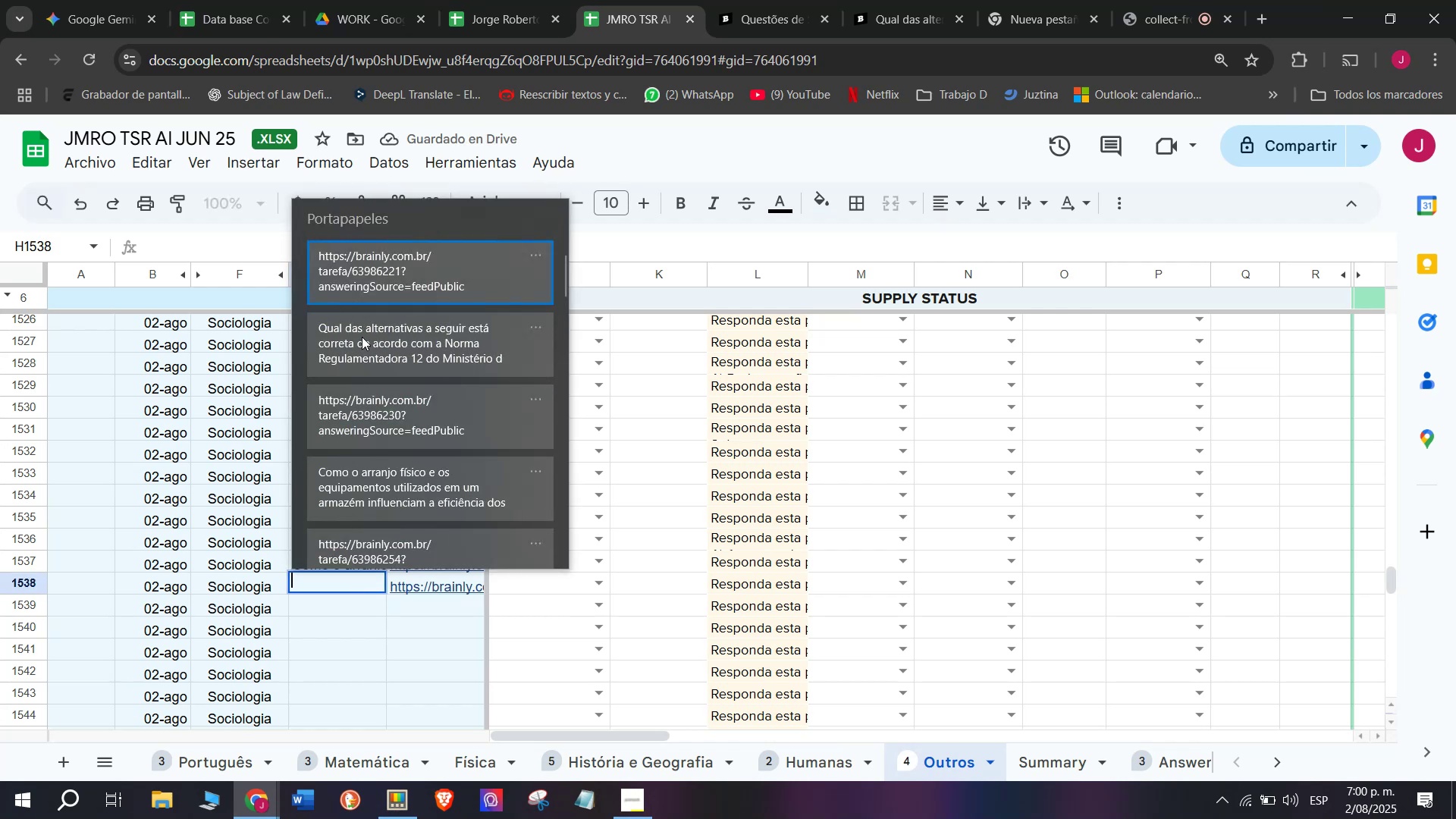 
key(Control+V)
 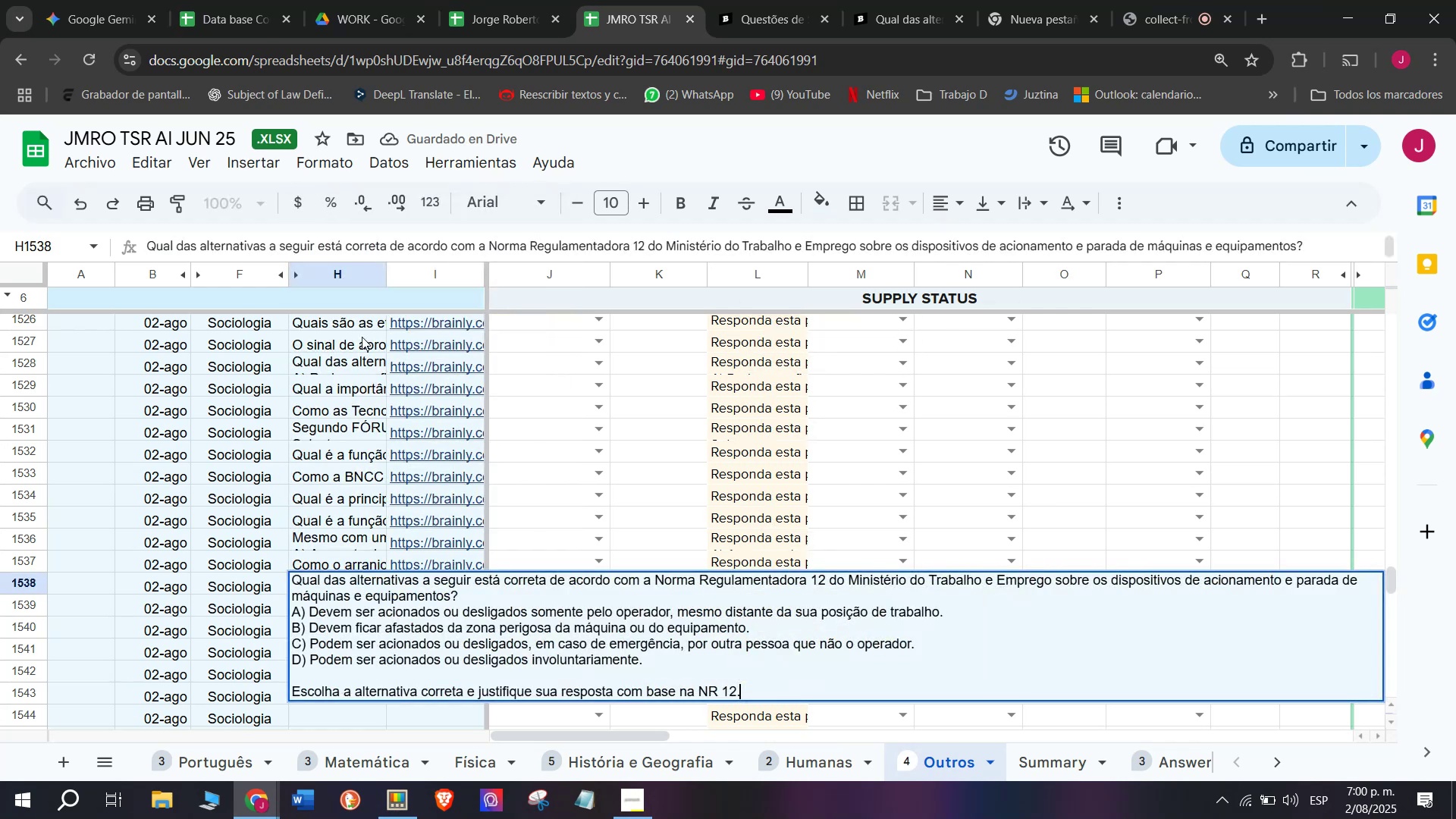 
key(Enter)
 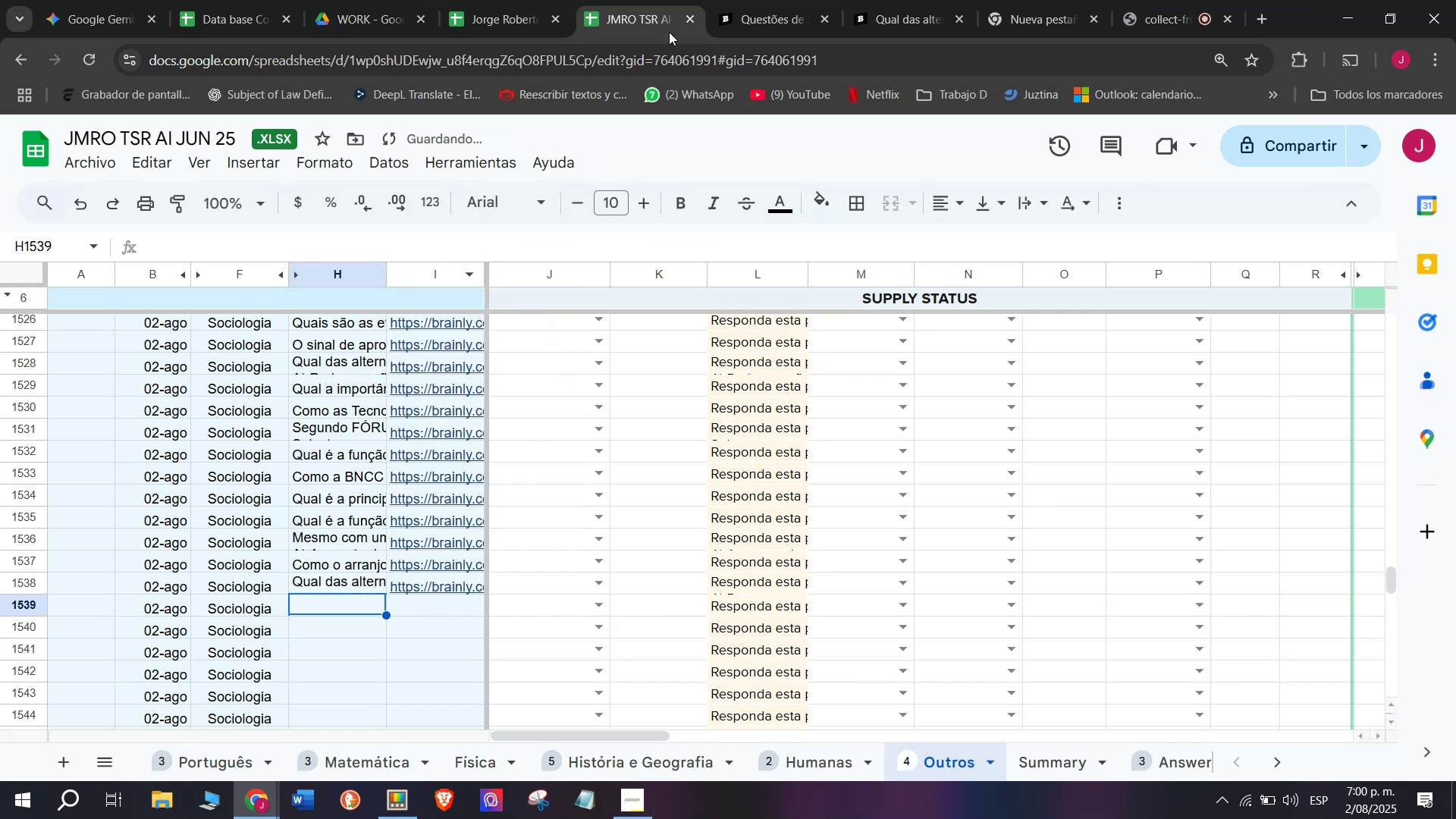 
left_click([899, 0])
 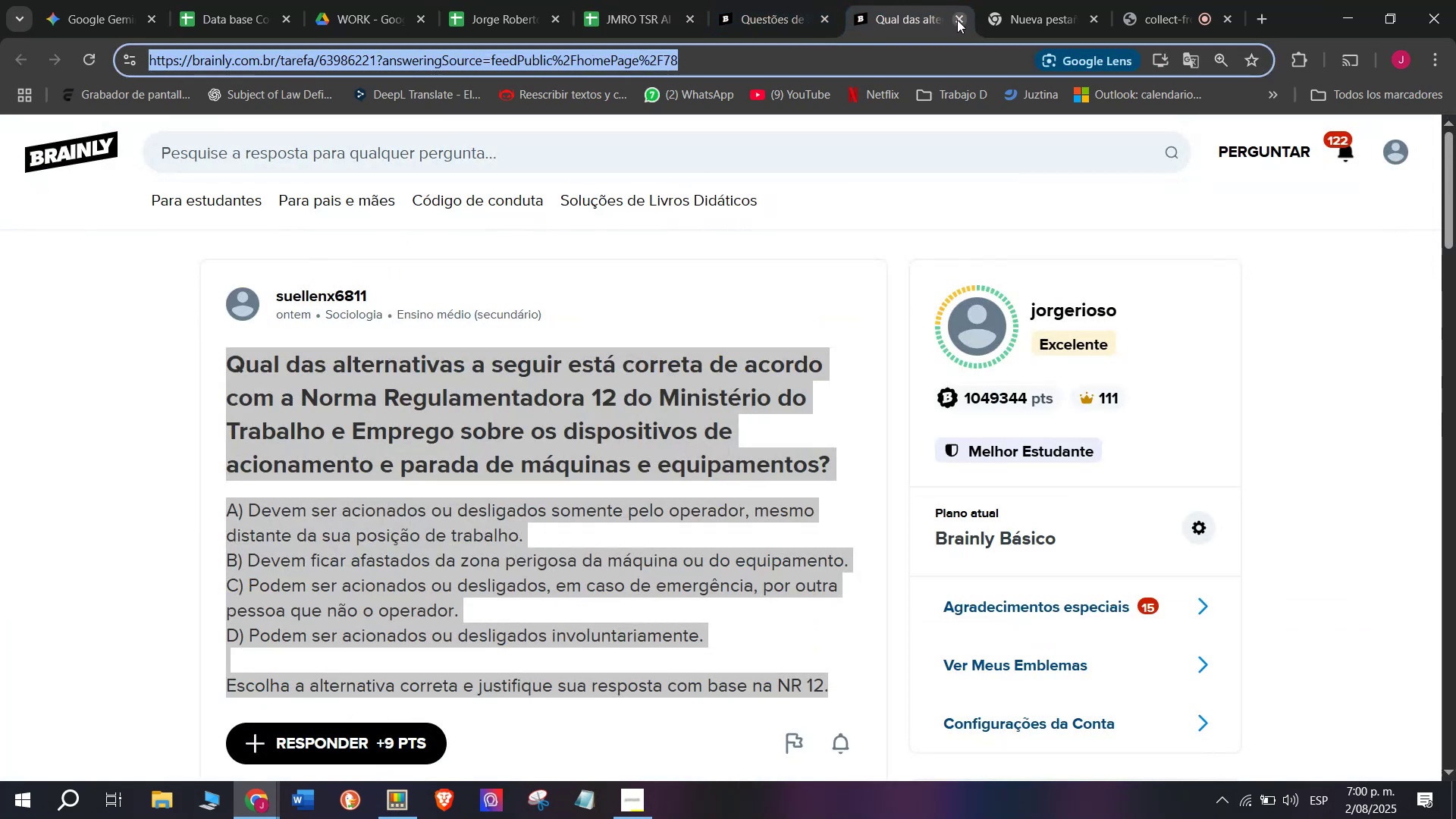 
double_click([773, 0])
 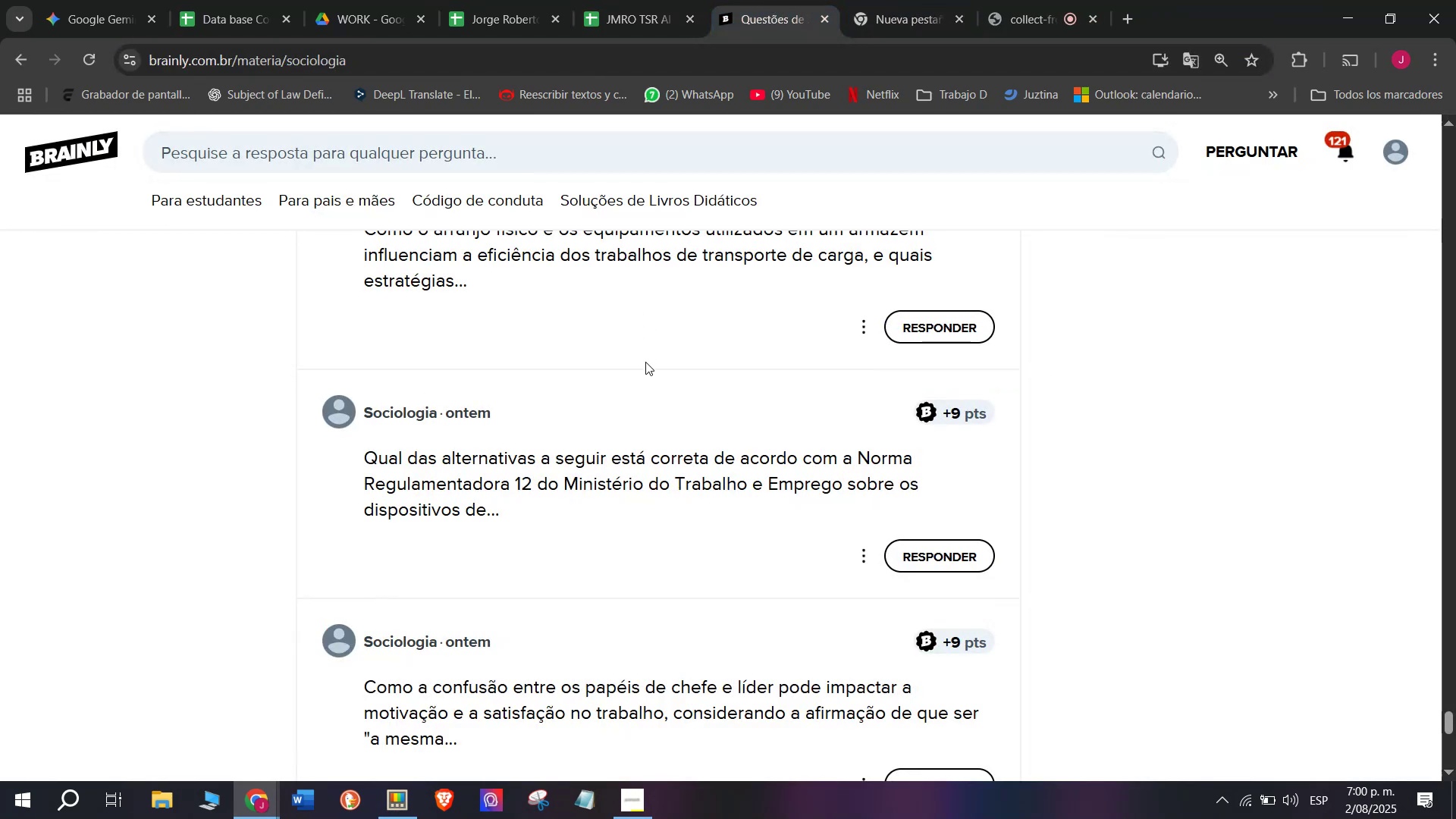 
scroll: coordinate [648, 372], scroll_direction: down, amount: 1.0
 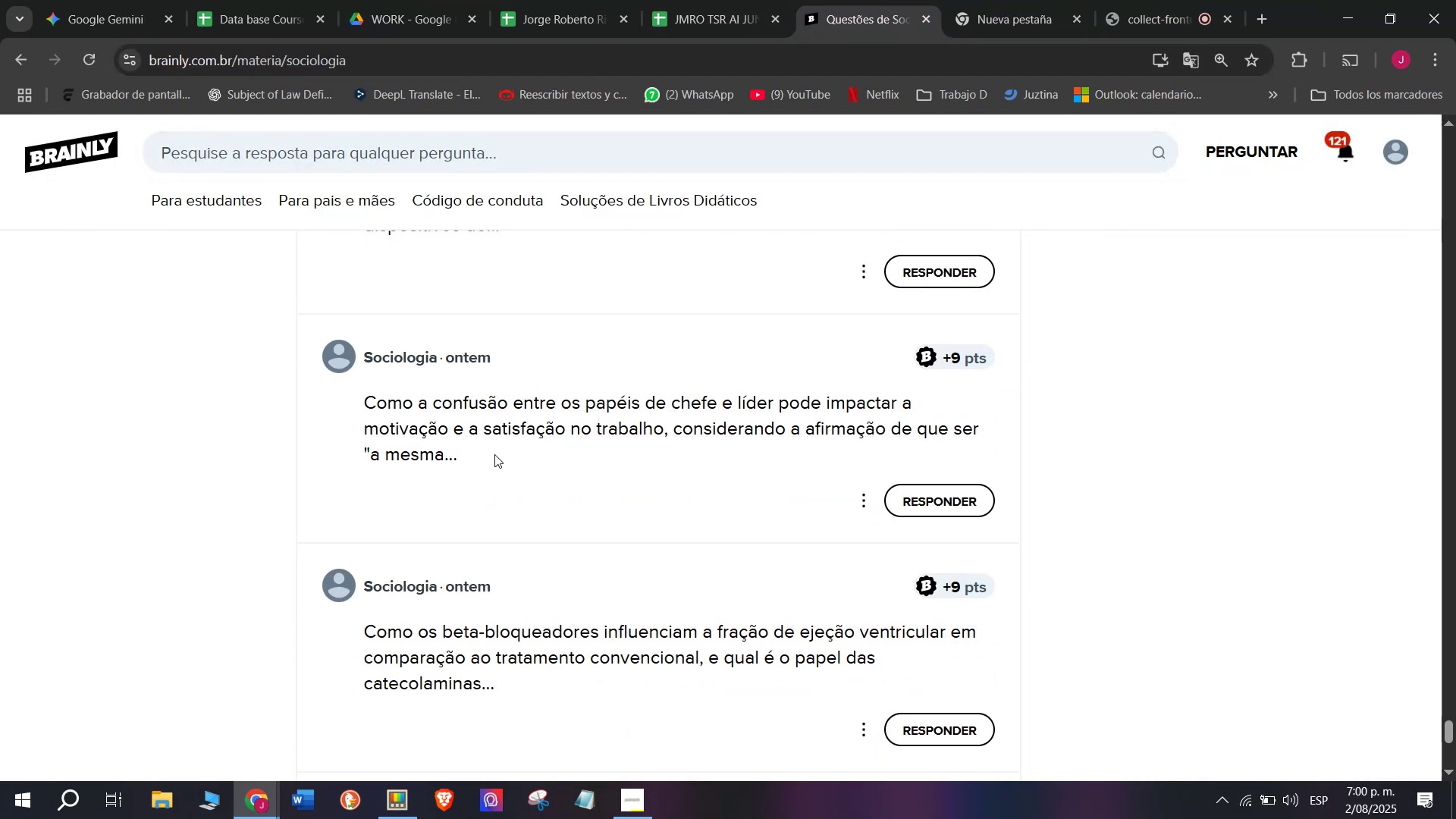 
right_click([511, 428])
 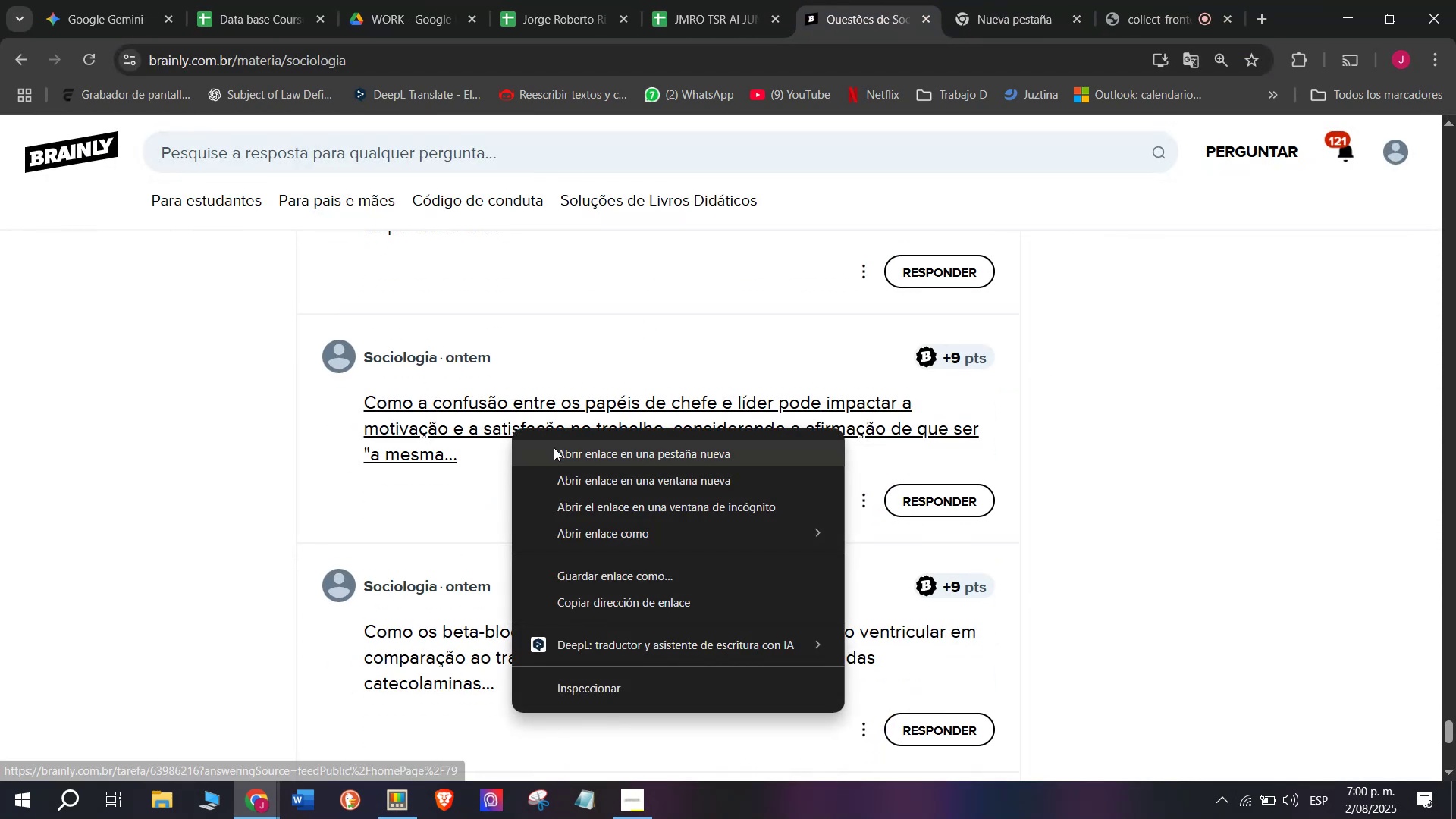 
left_click([555, 448])
 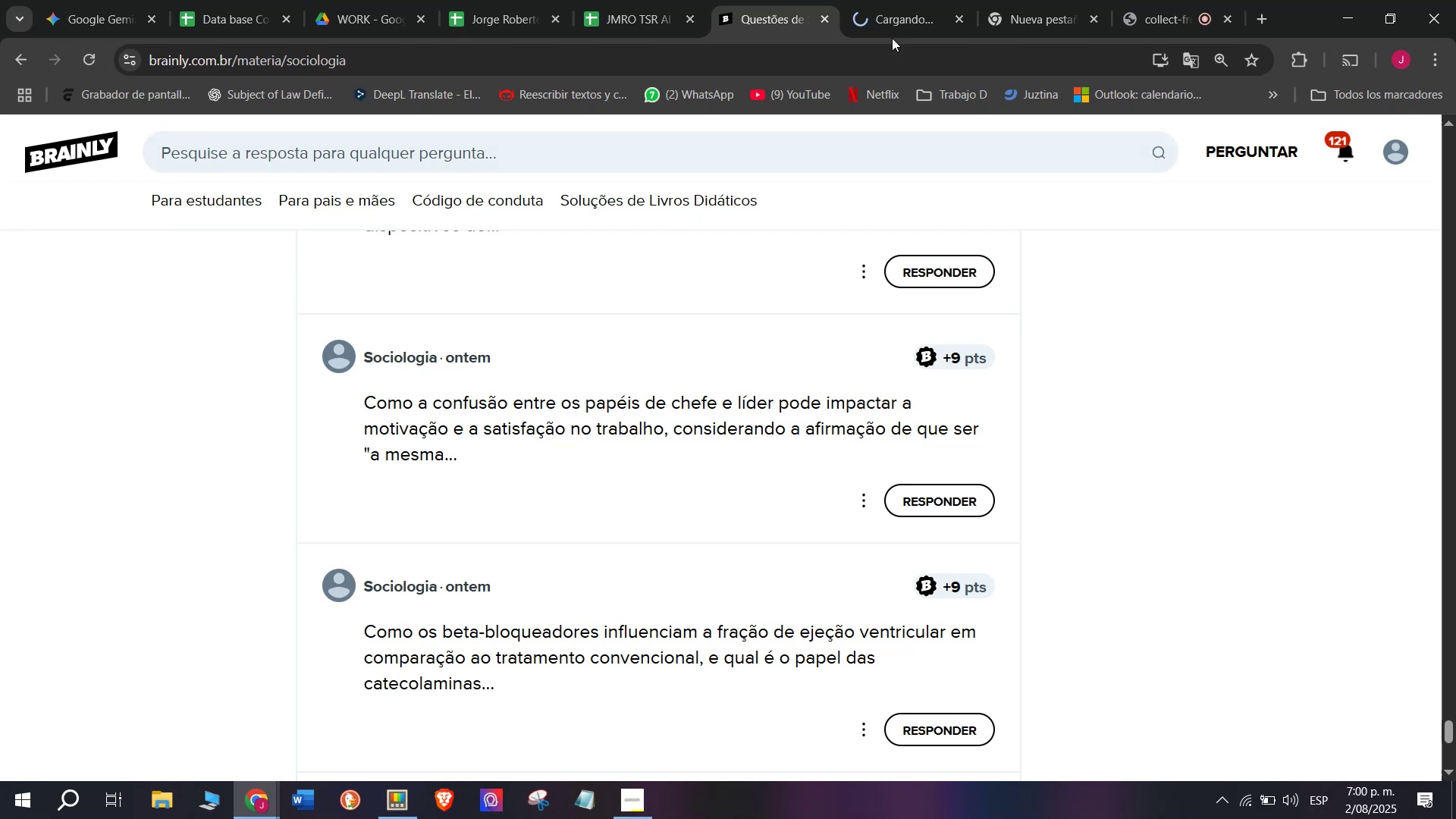 
left_click([916, 2])
 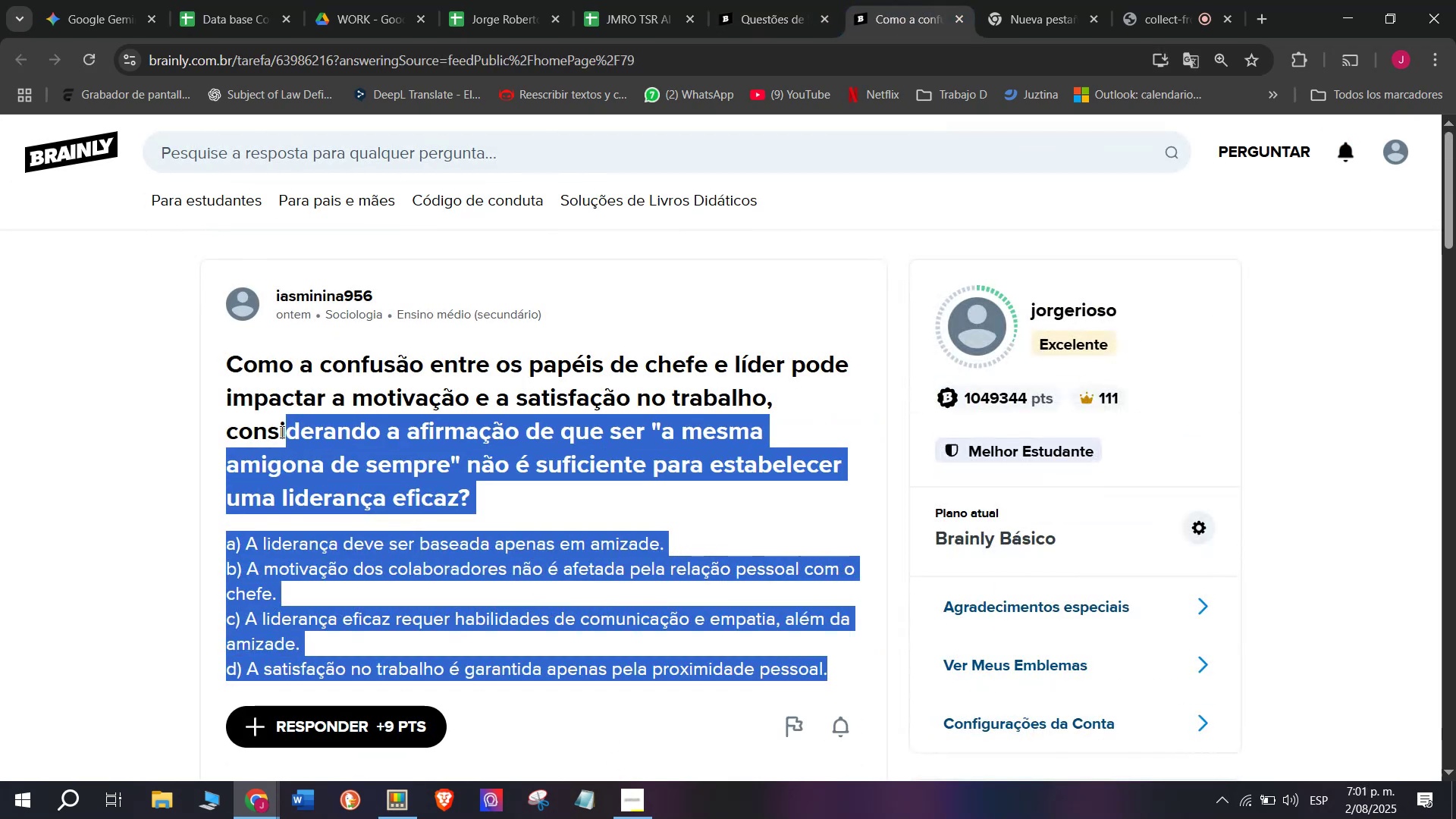 
key(Control+C)
 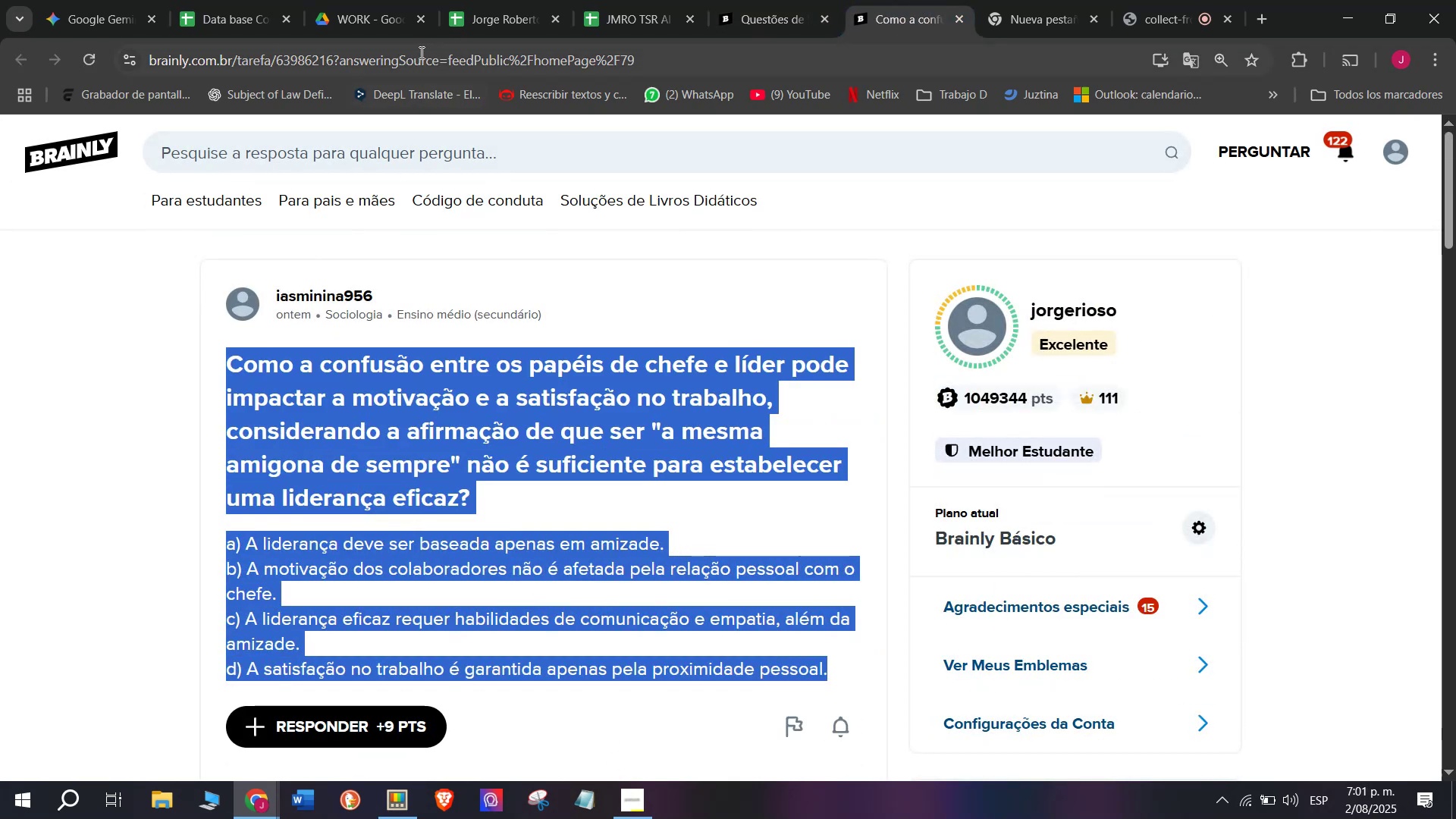 
double_click([420, 51])
 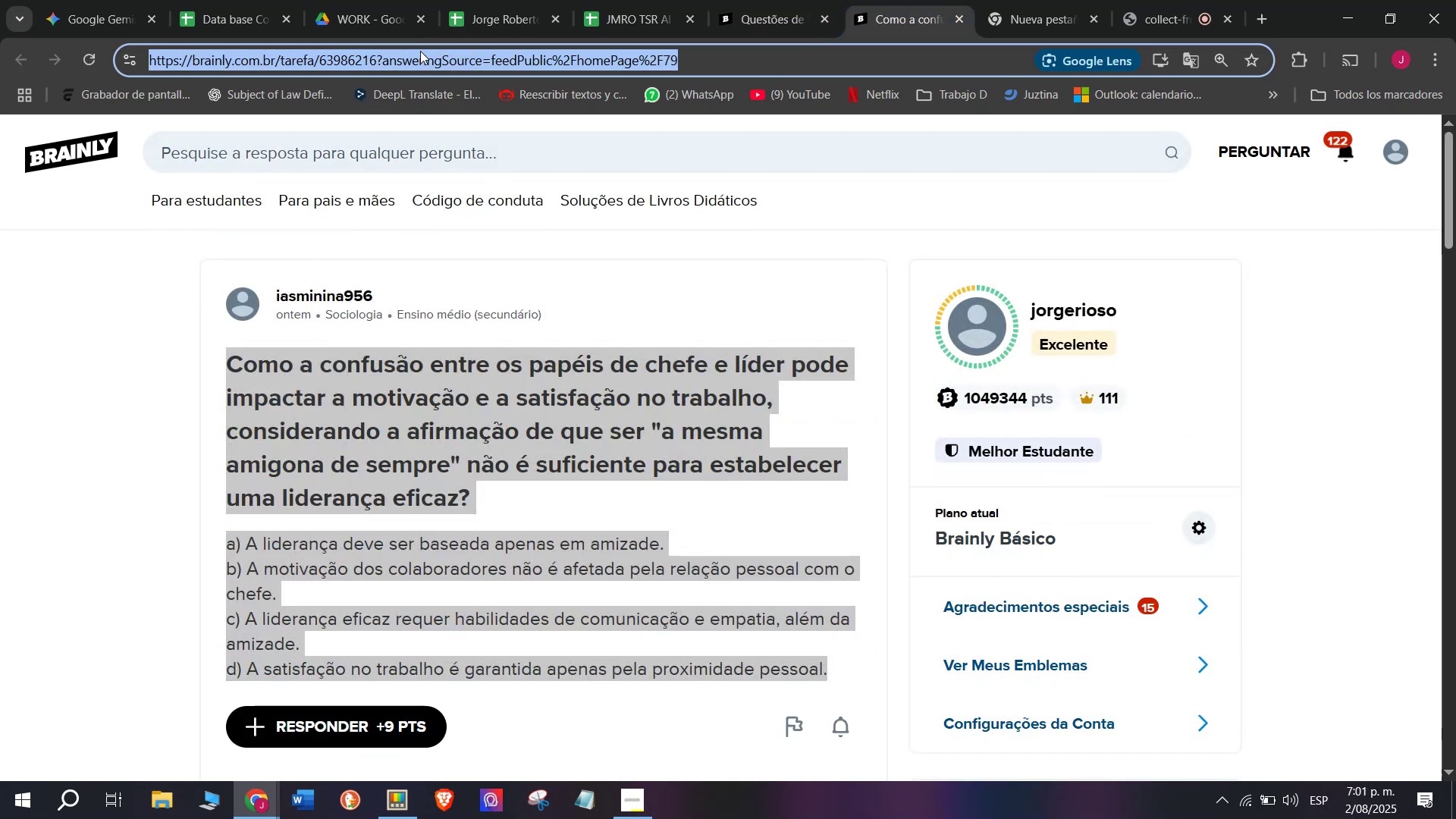 
triple_click([420, 51])
 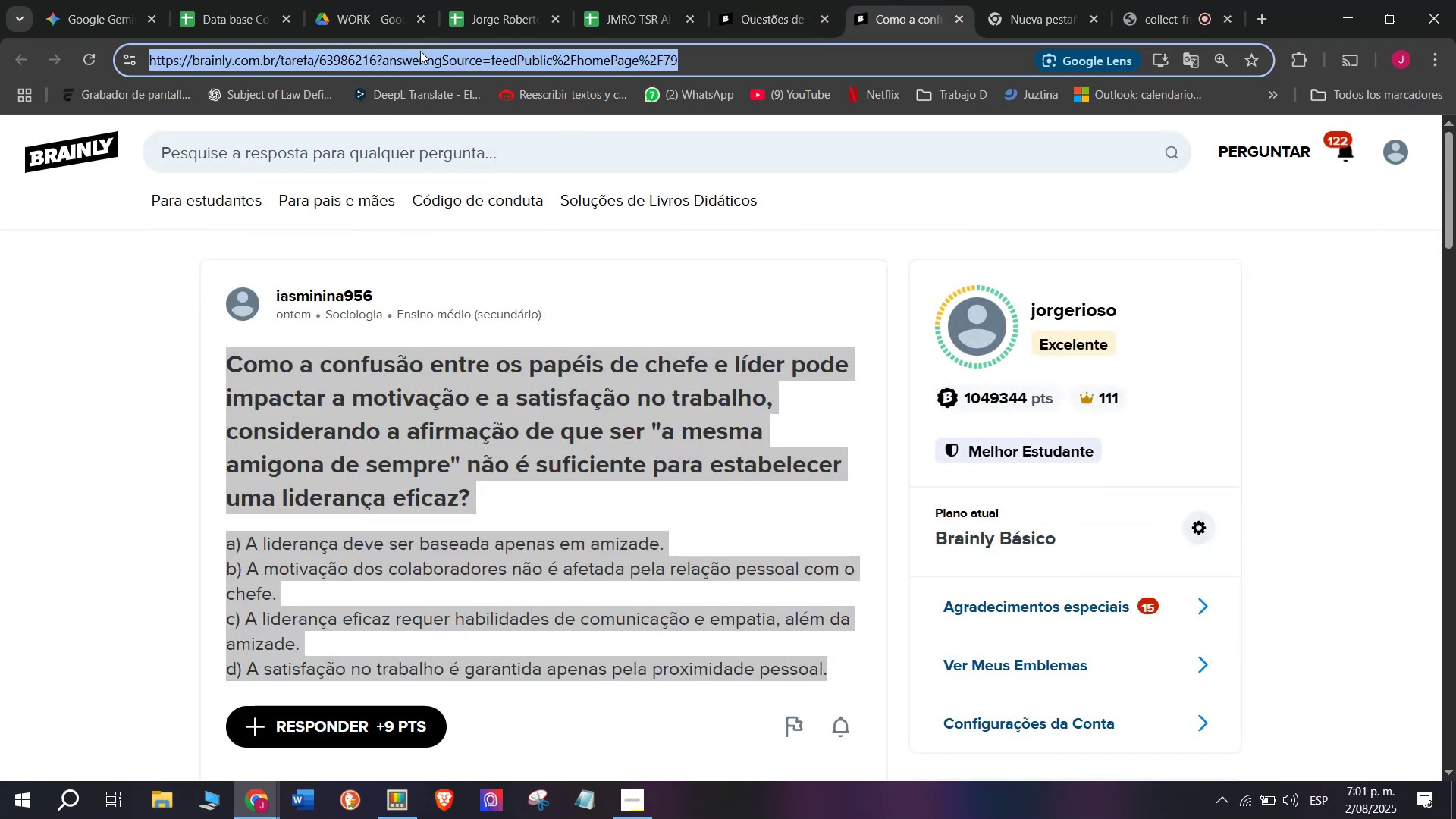 
key(Control+C)
 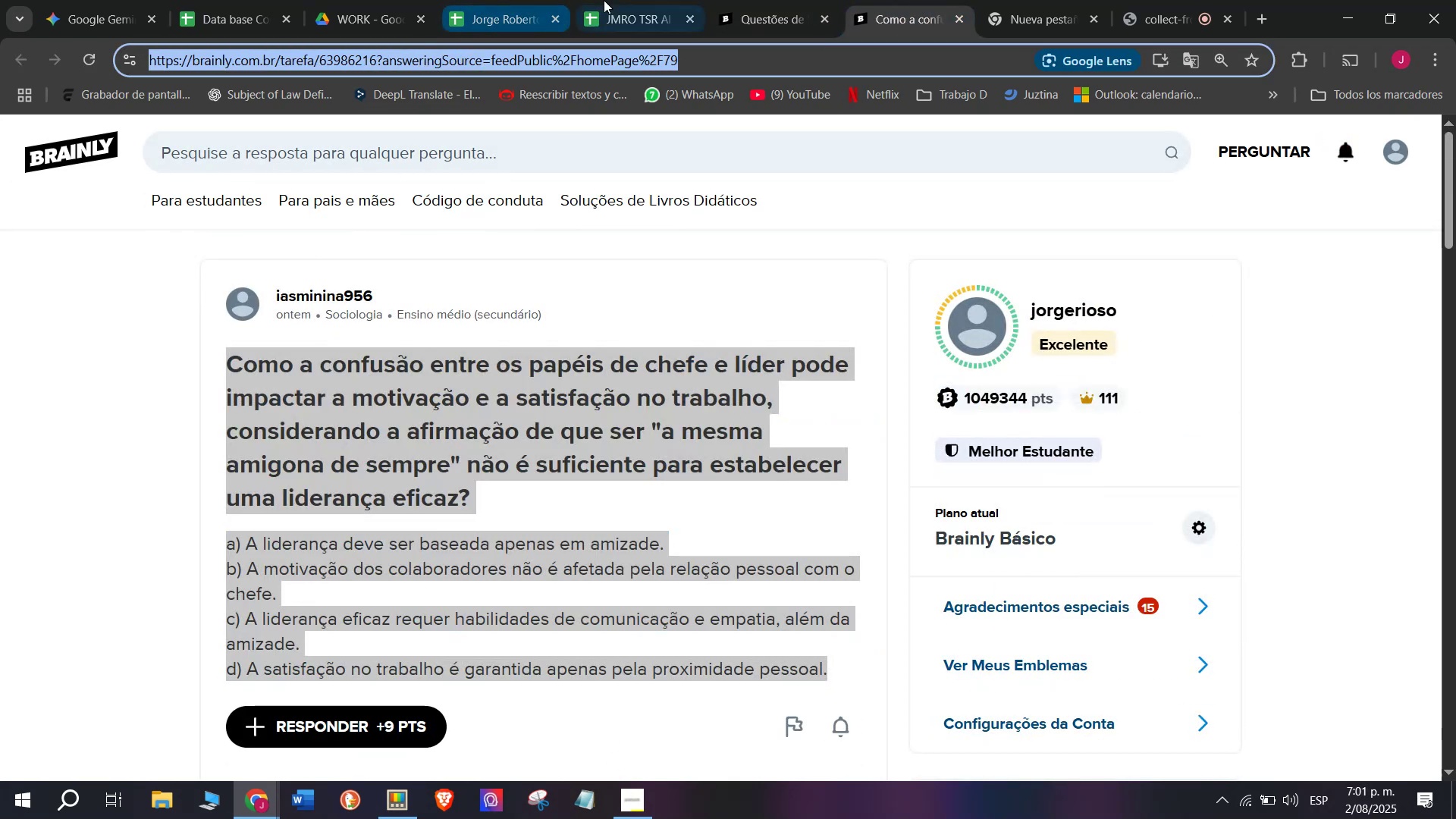 
left_click([624, 0])
 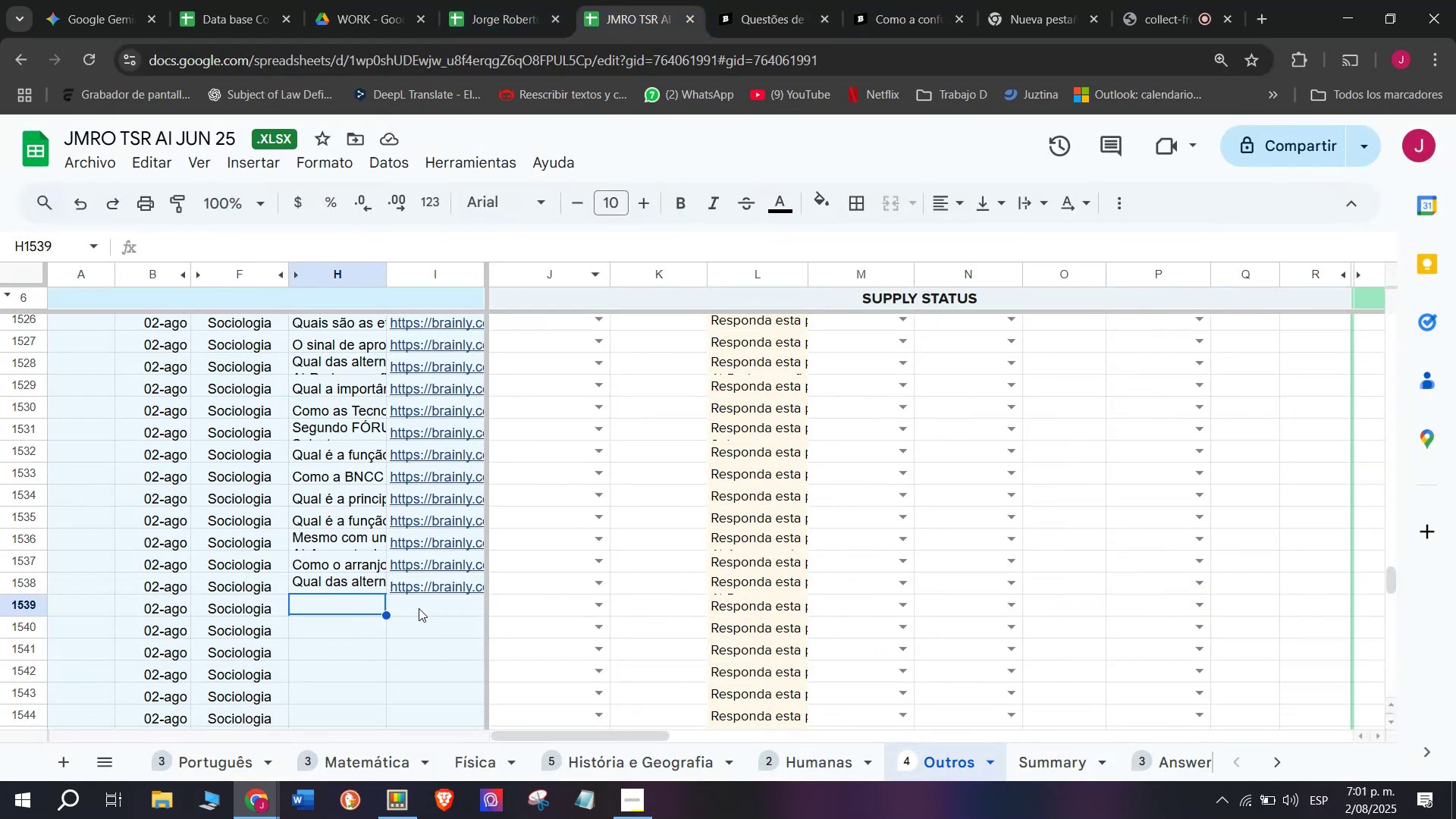 
double_click([419, 608])
 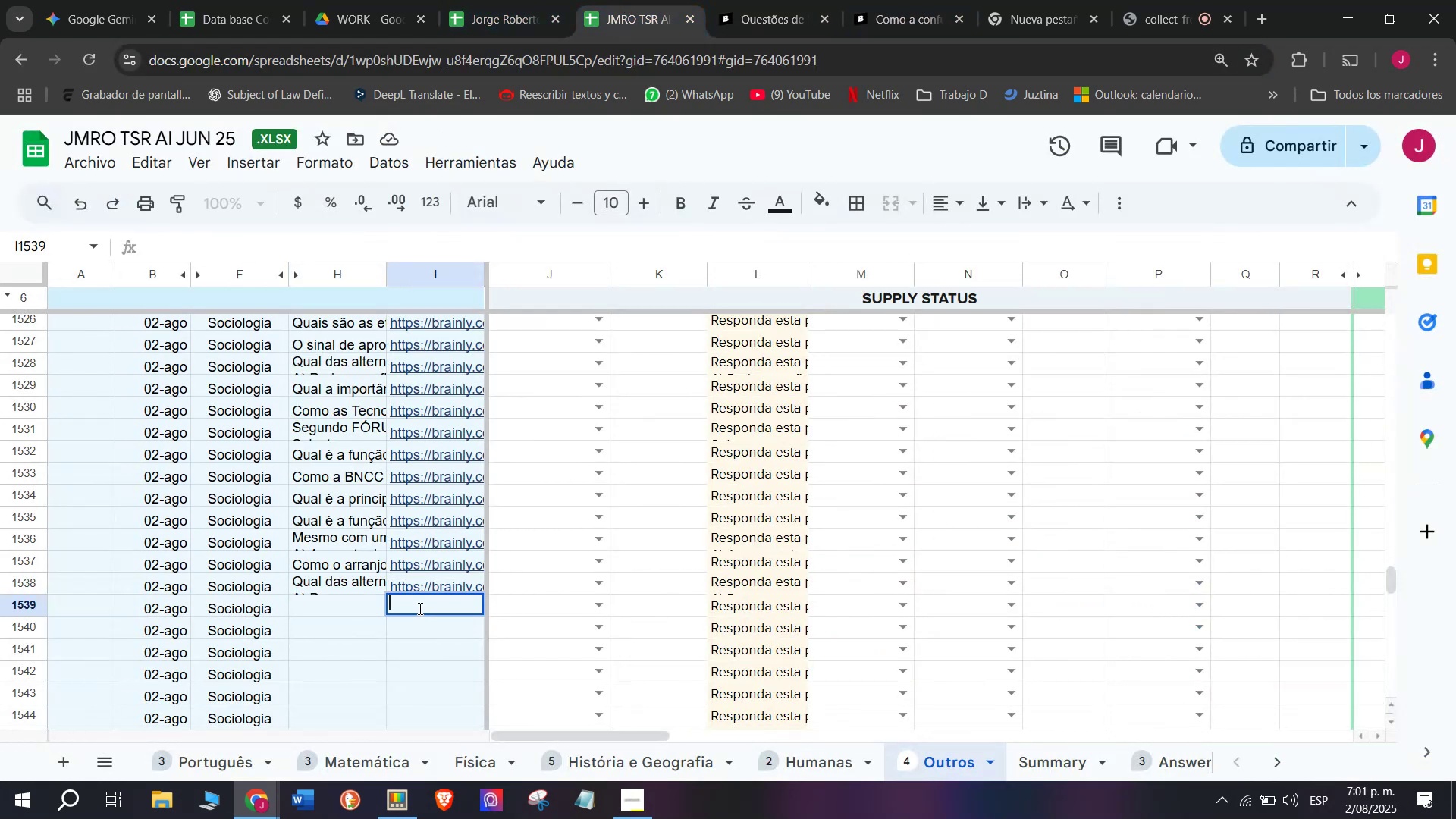 
key(Control+V)
 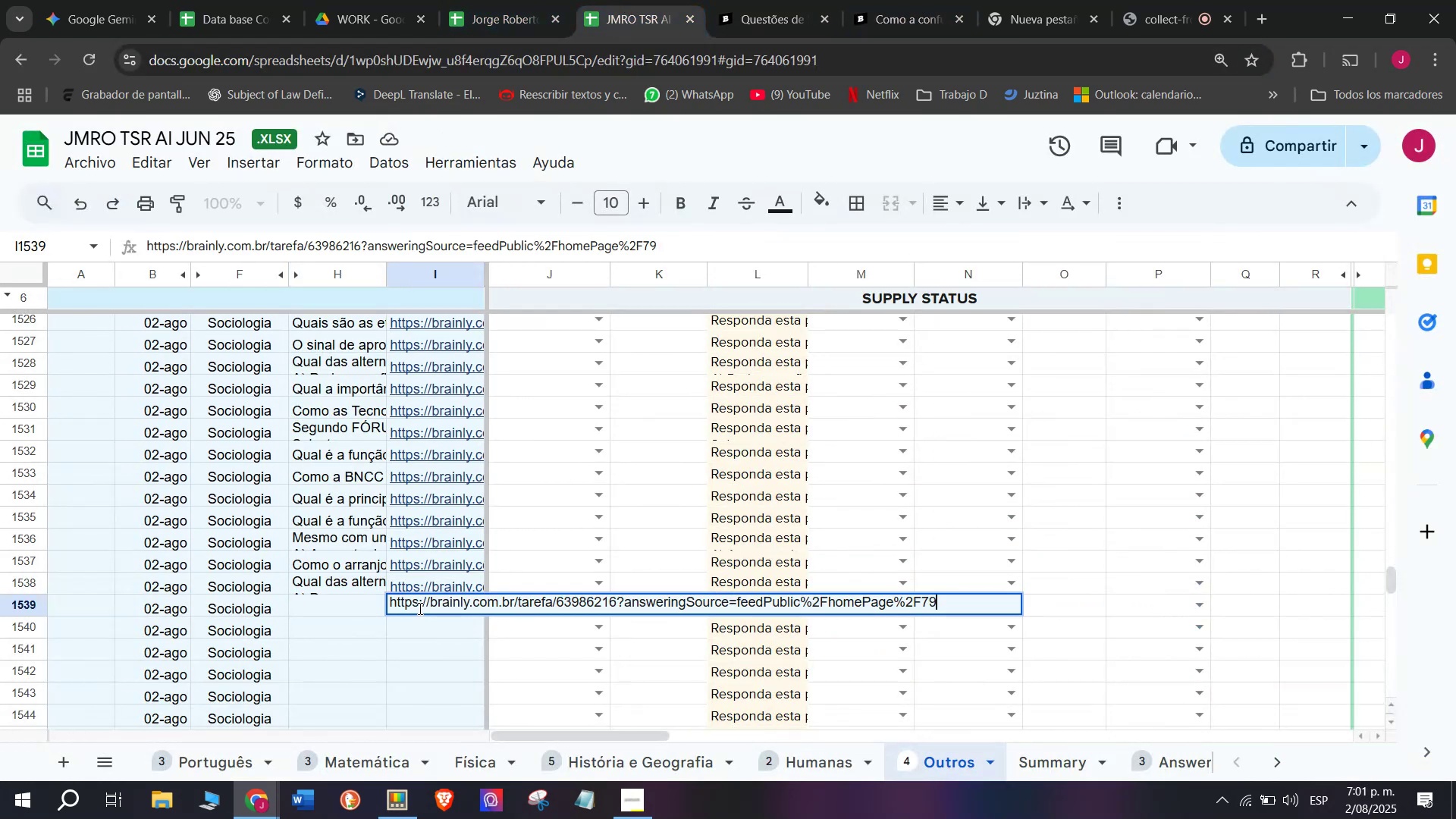 
key(Enter)
 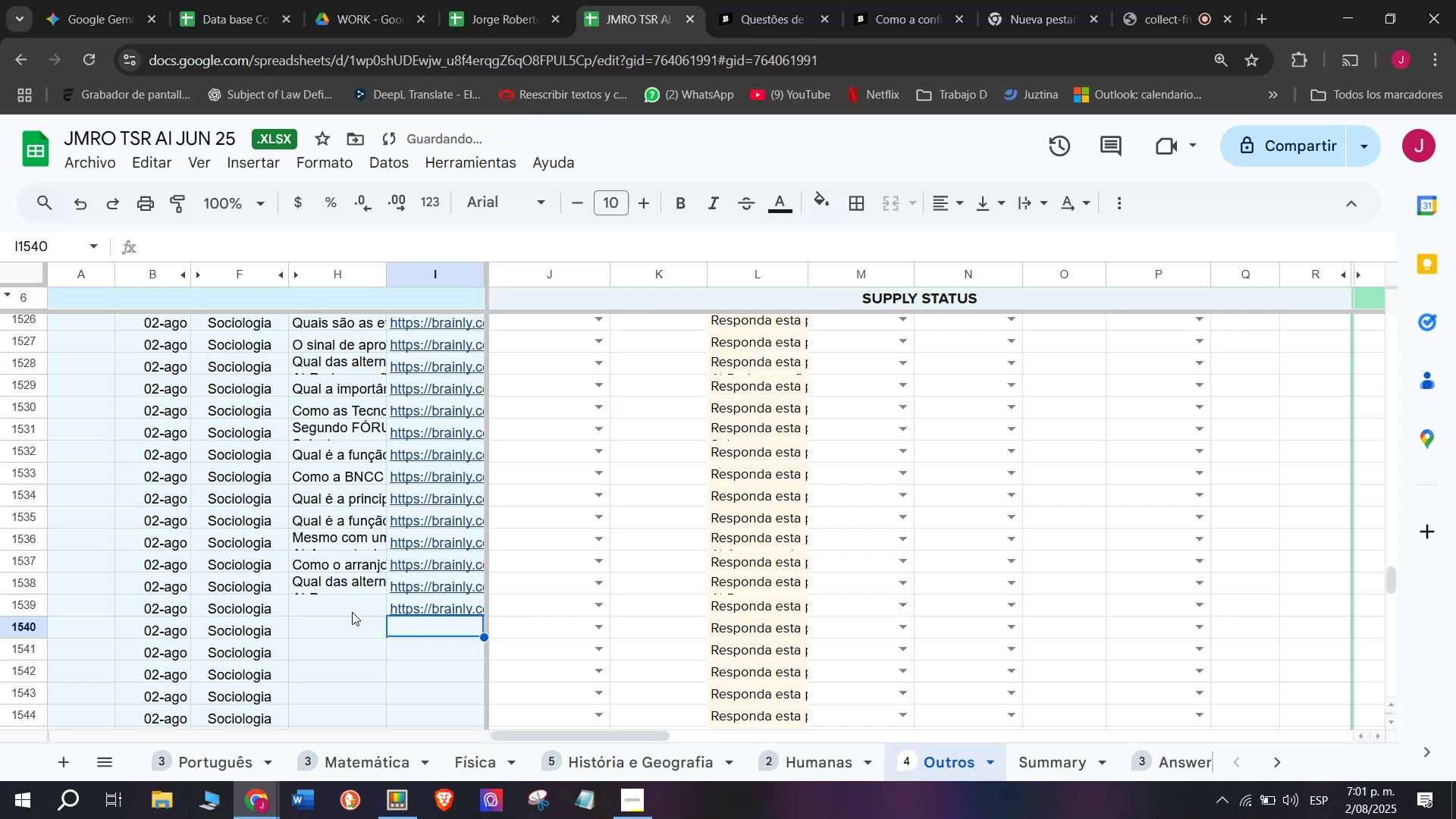 
double_click([352, 612])
 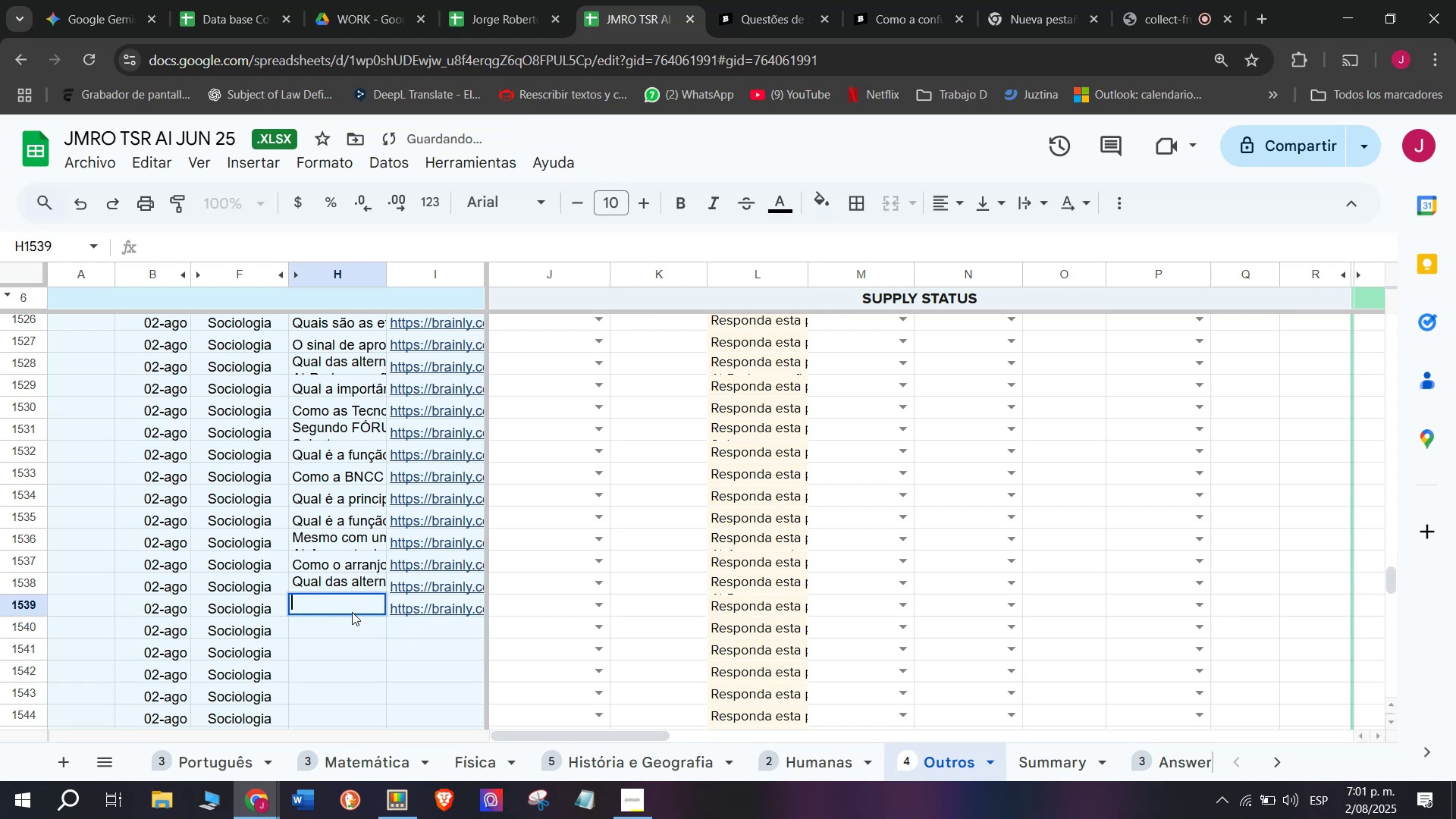 
key(Meta+MetaLeft)
 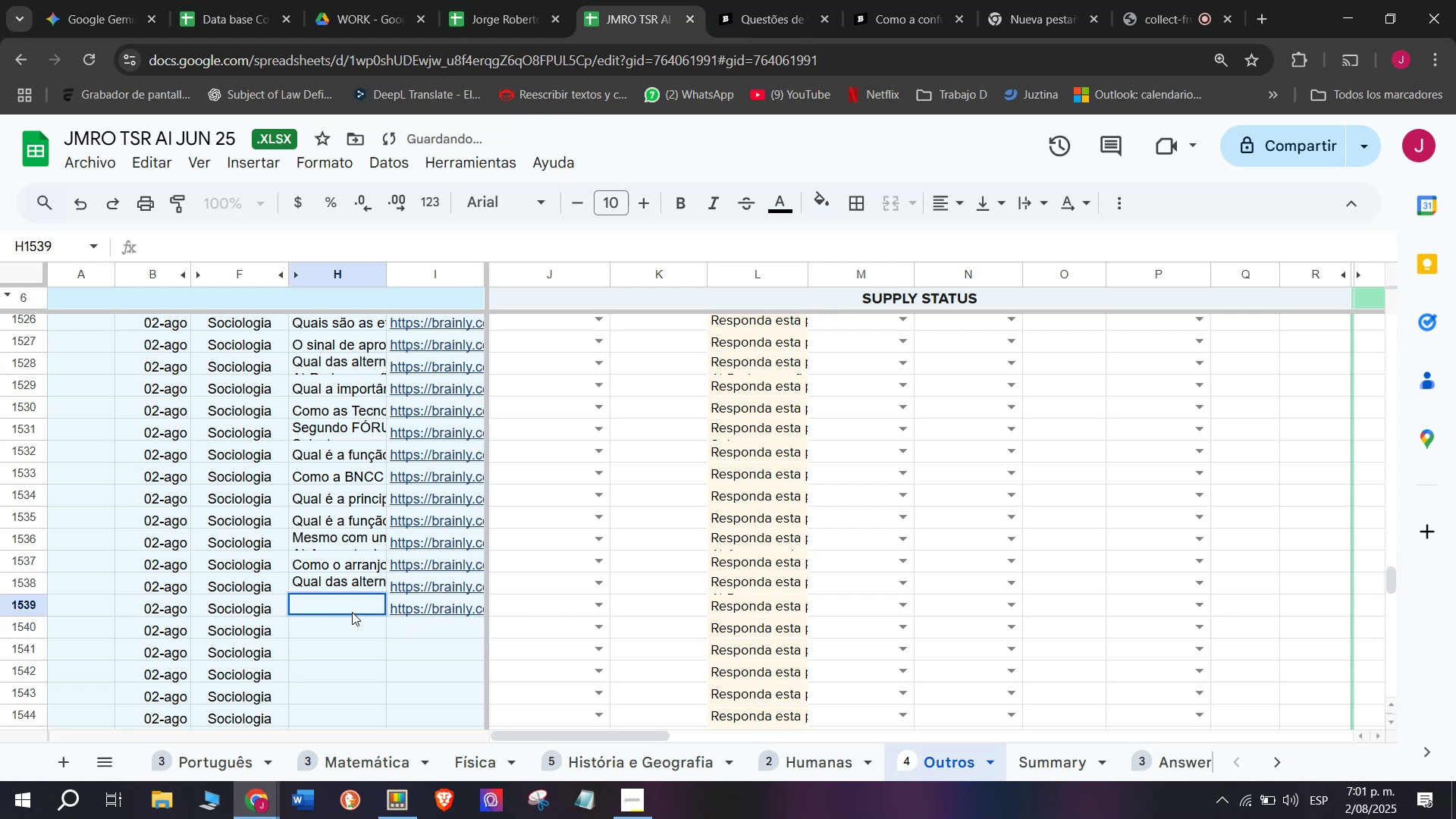 
key(Meta+V)
 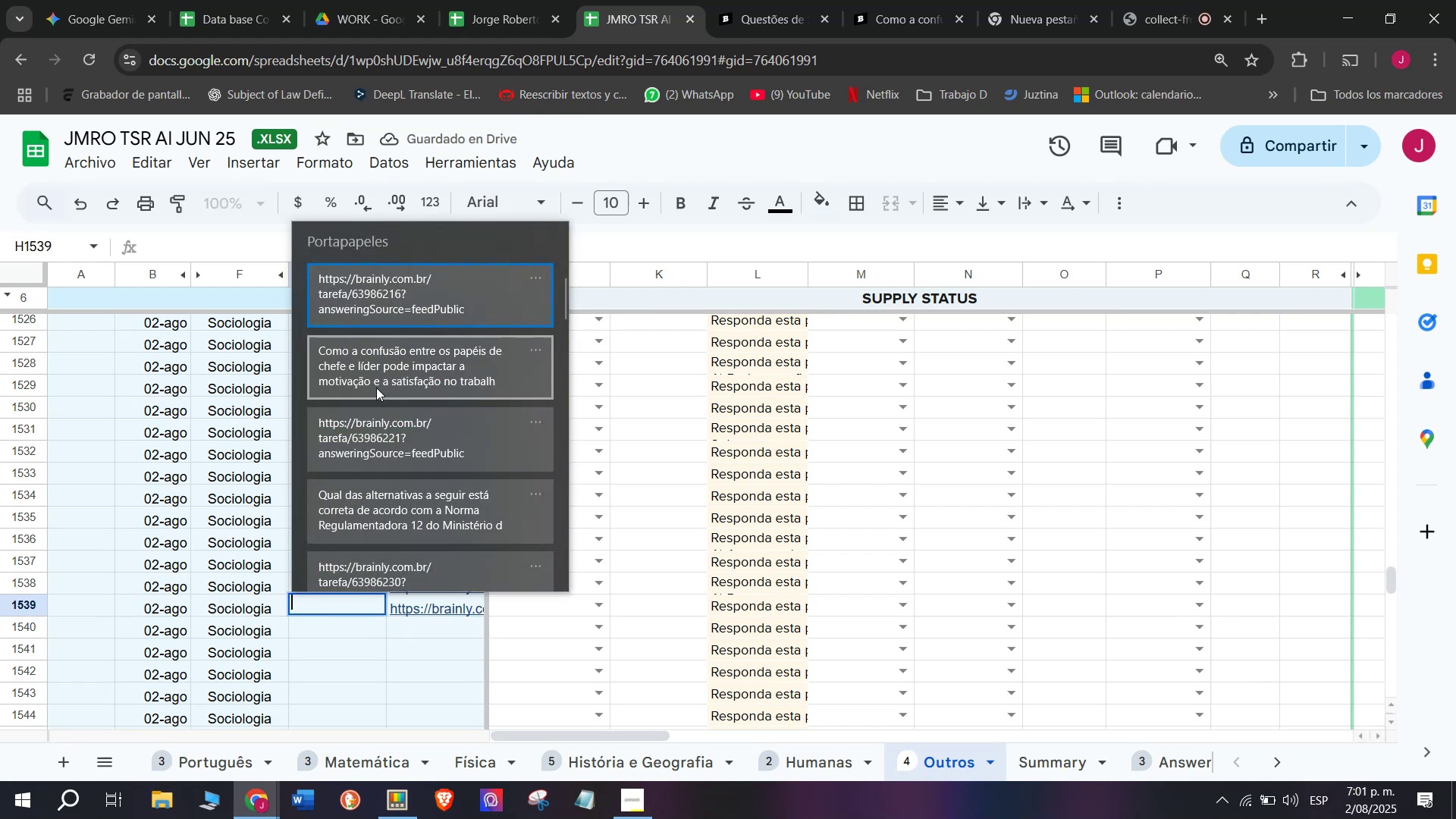 
left_click([378, 380])
 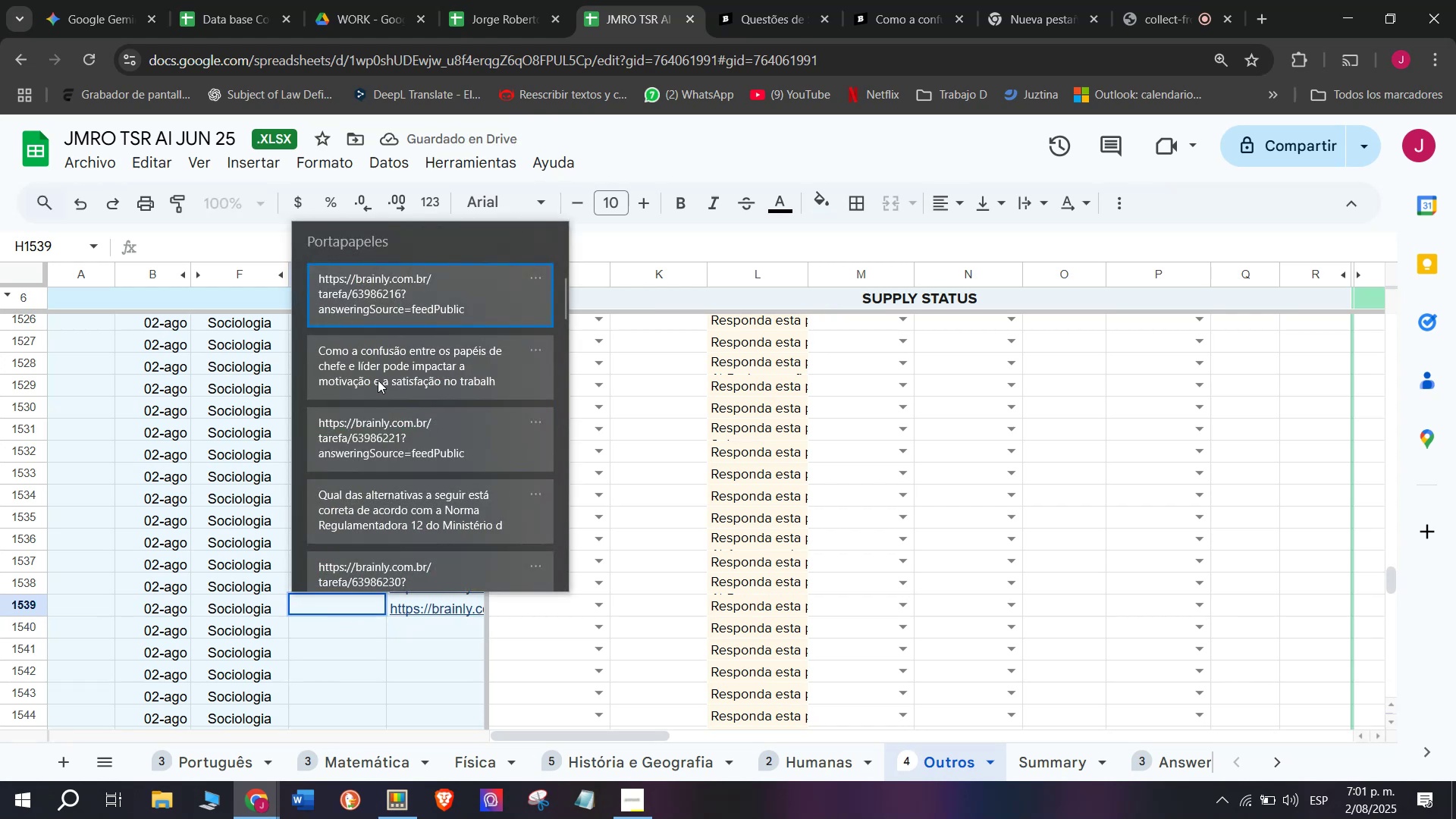 
key(Control+ControlLeft)
 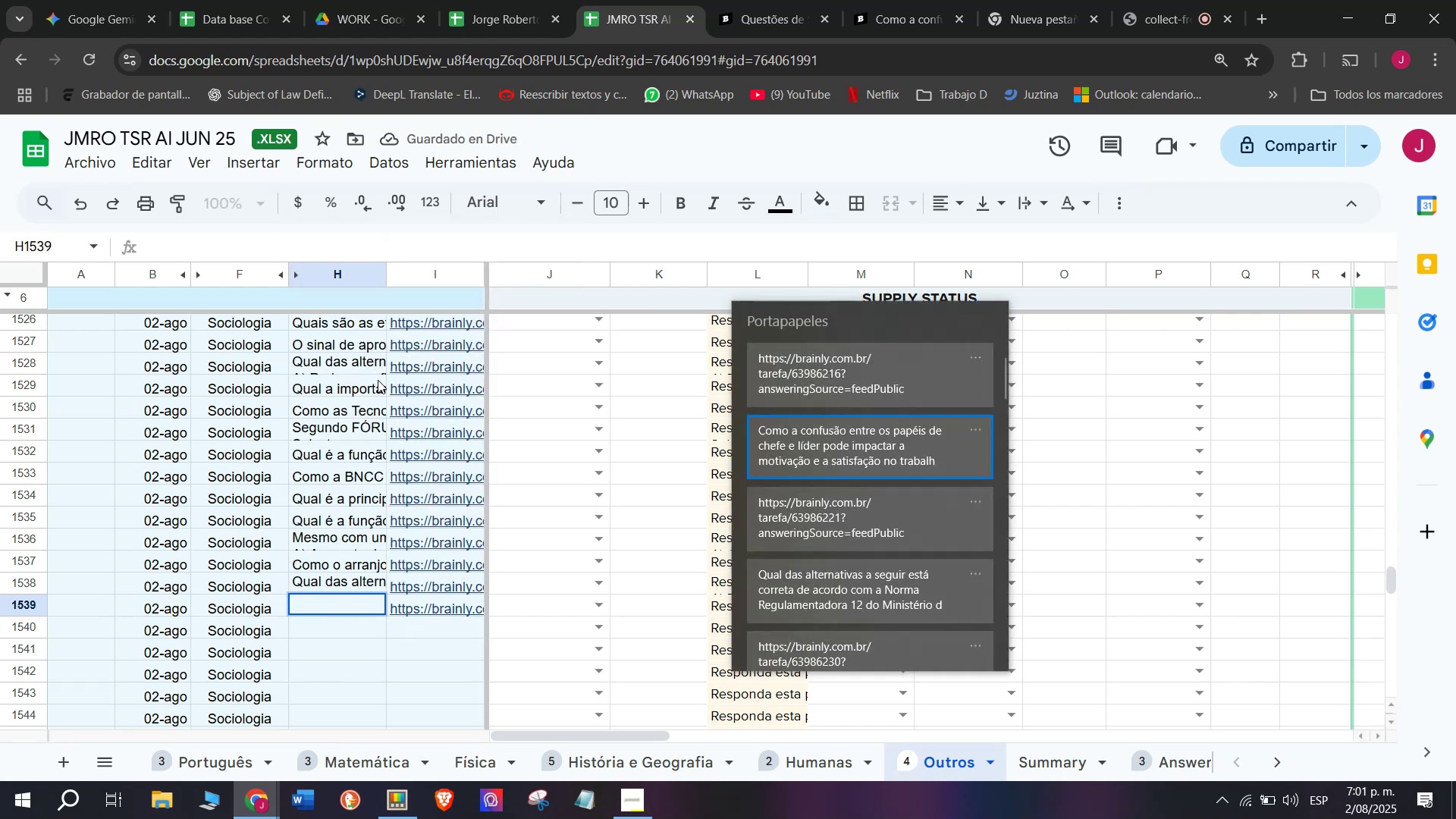 
key(Control+V)
 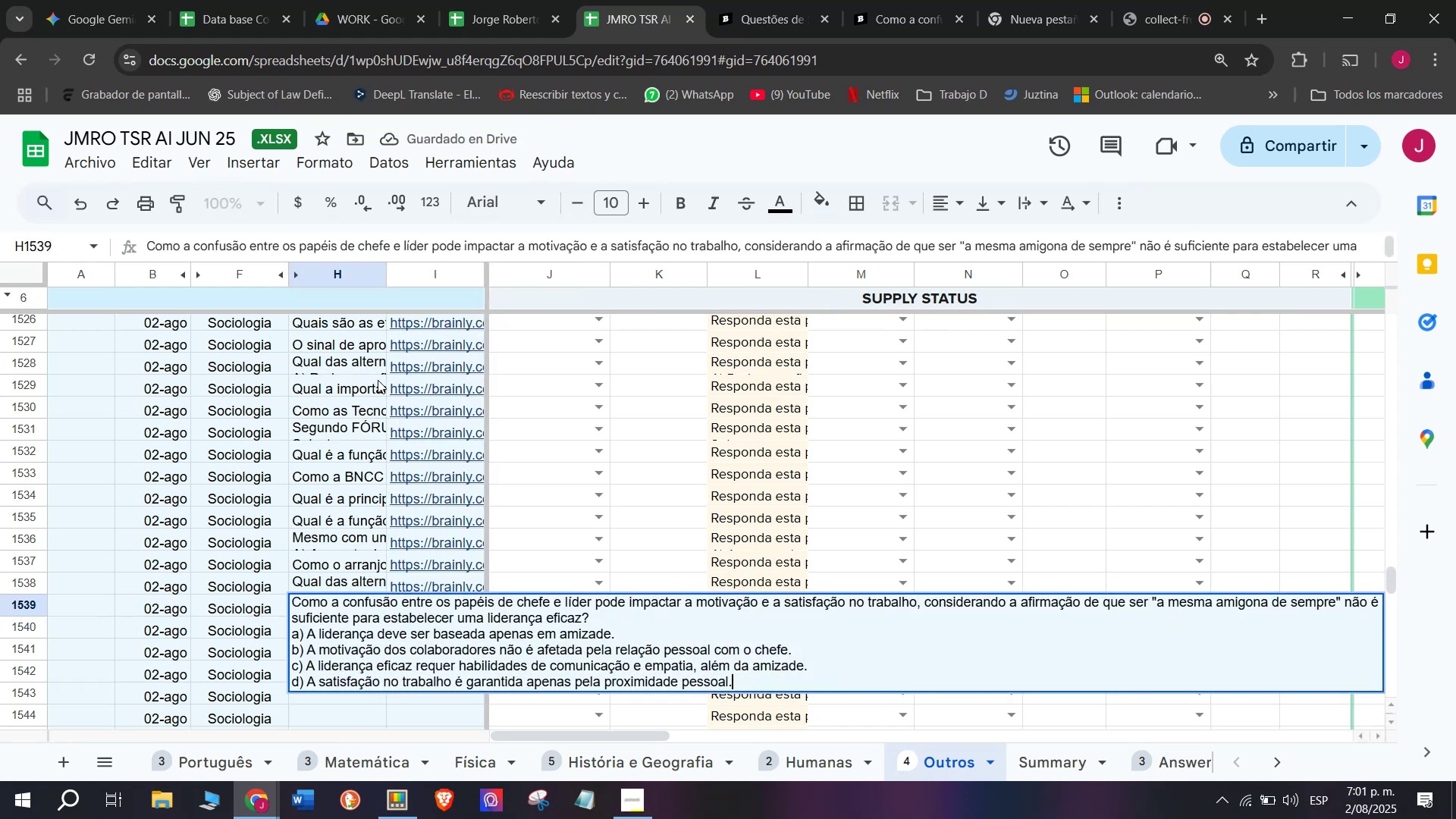 
key(Enter)
 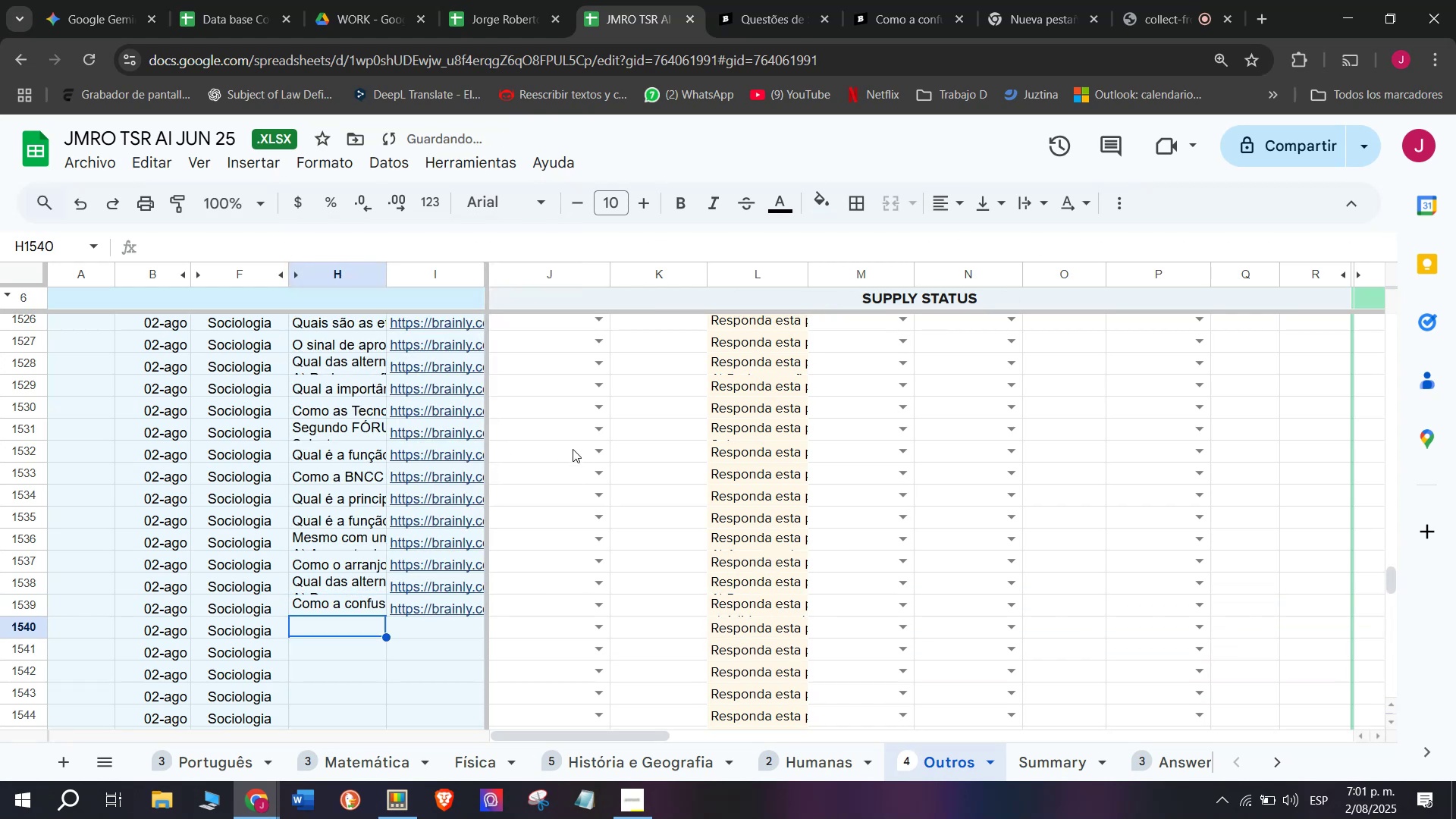 
scroll: coordinate [607, 469], scroll_direction: down, amount: 1.0
 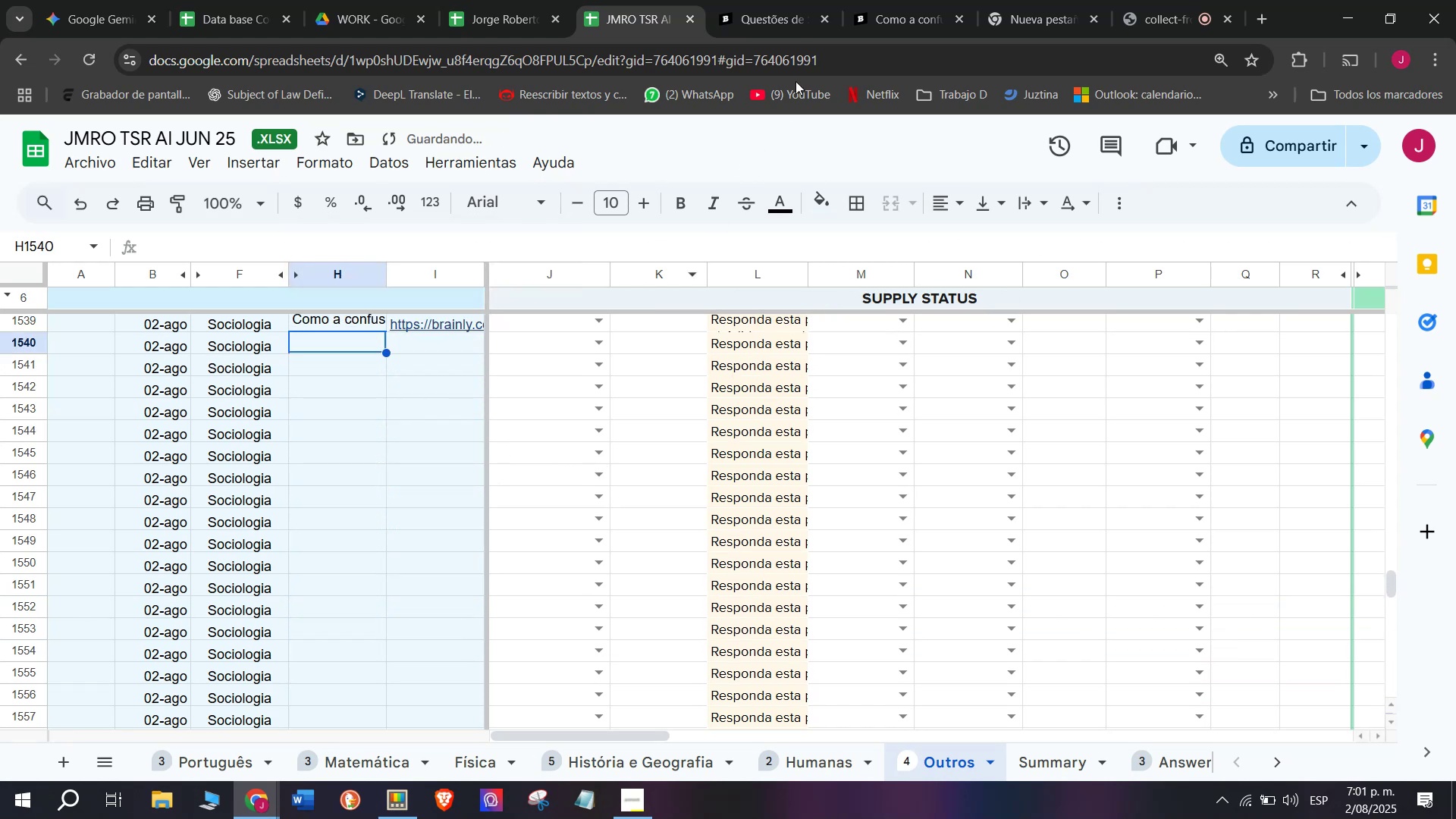 
left_click([863, 7])
 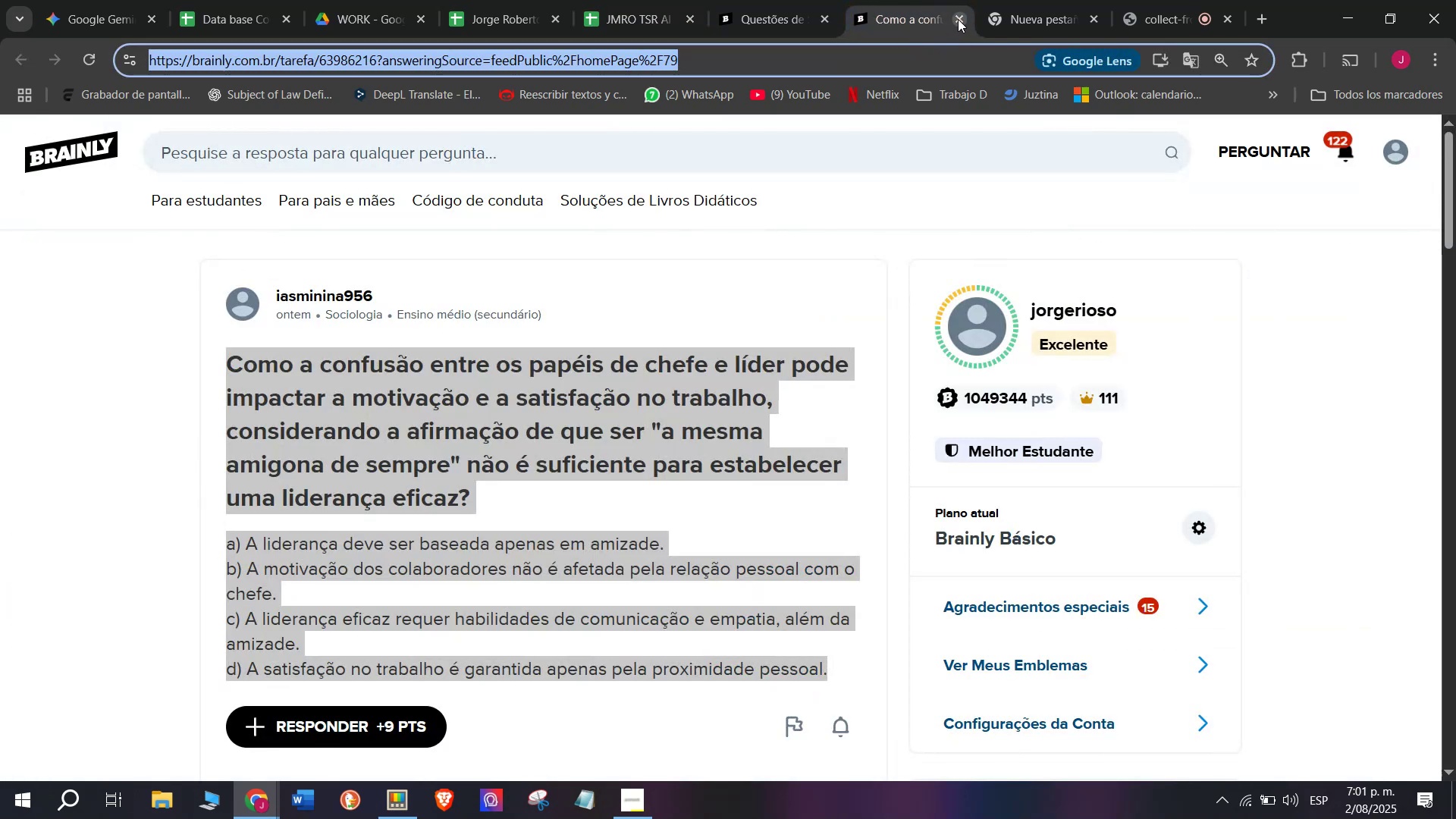 
double_click([761, 0])
 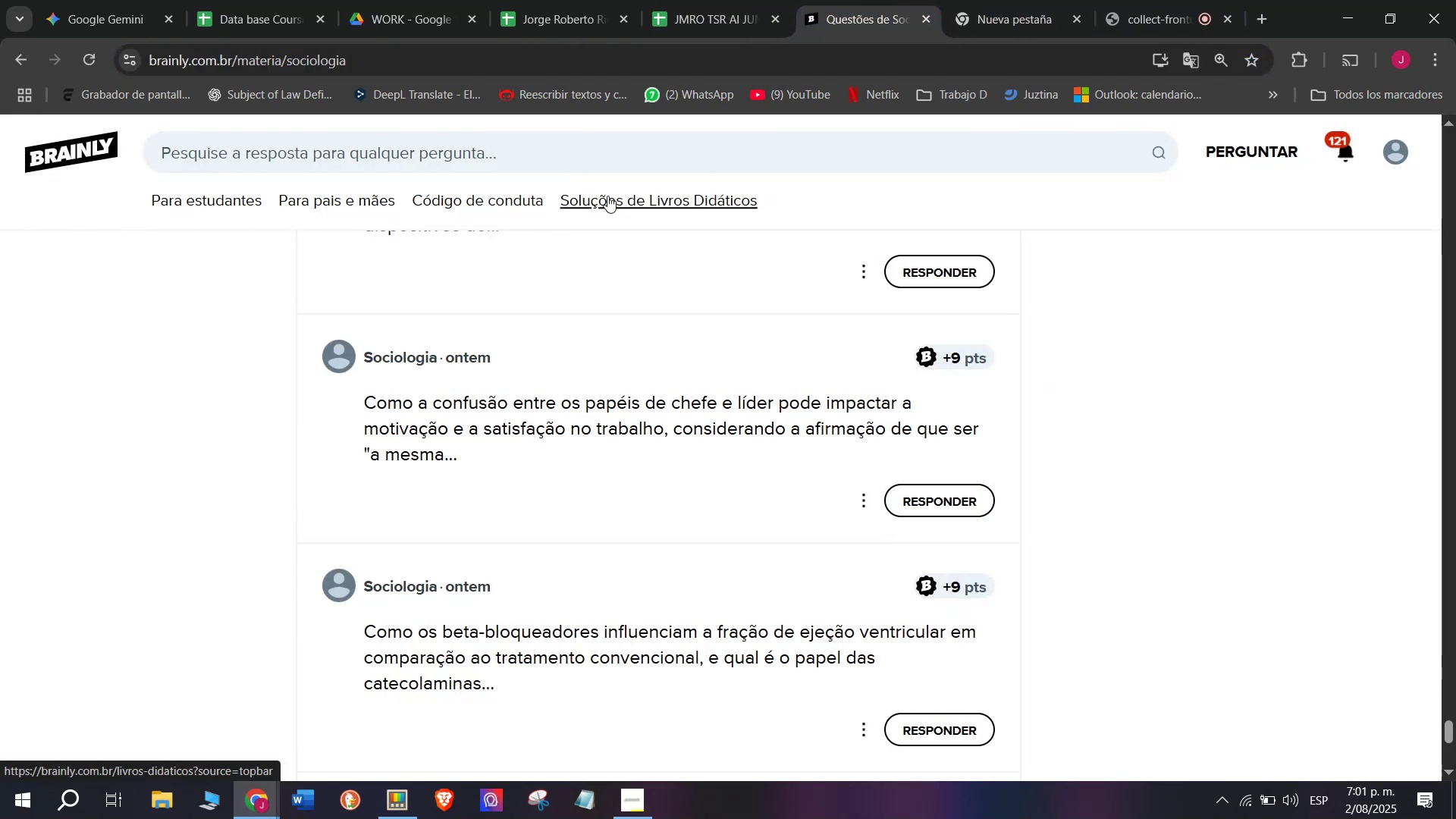 
left_click([714, 6])
 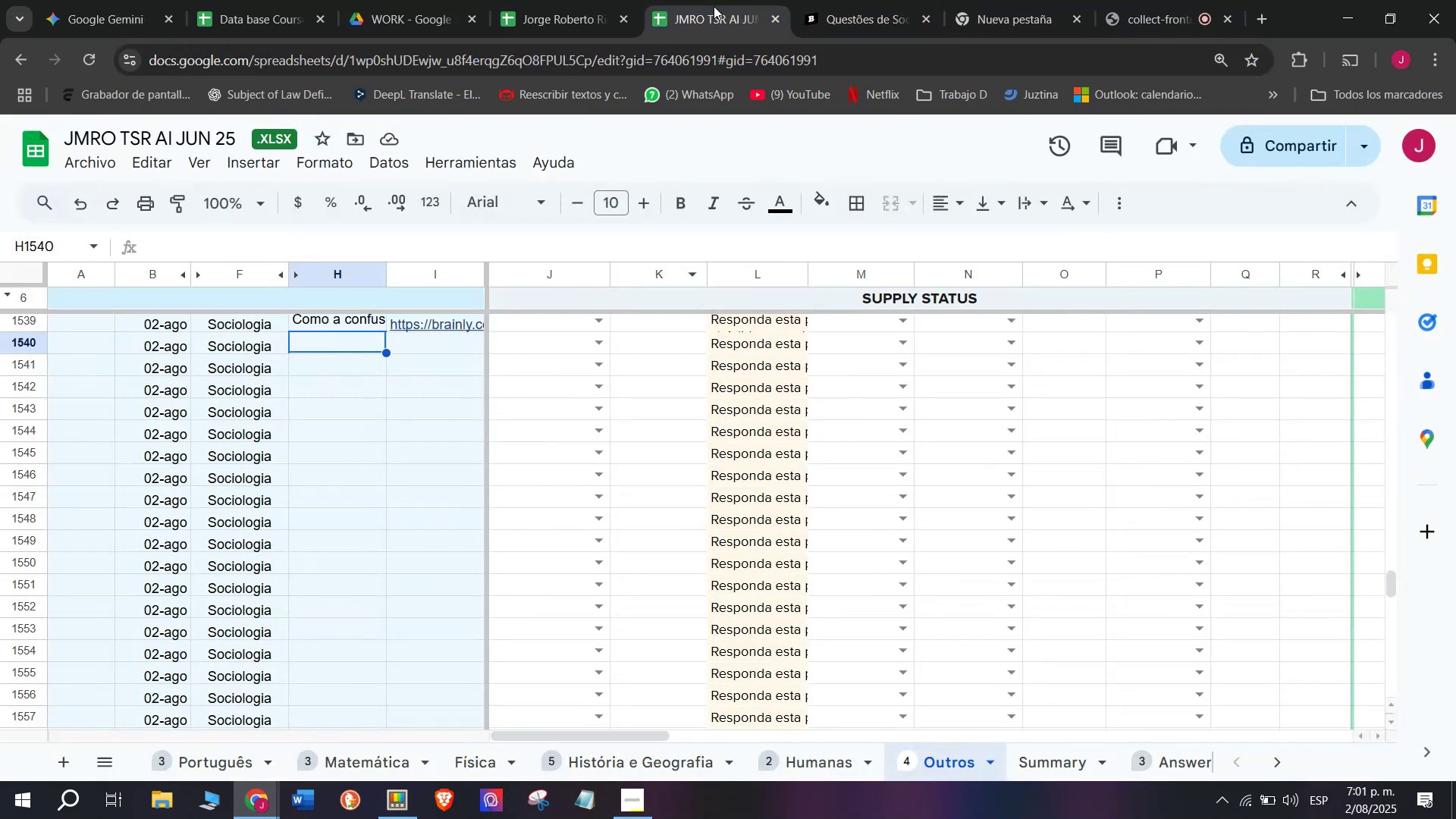 
left_click([876, 0])
 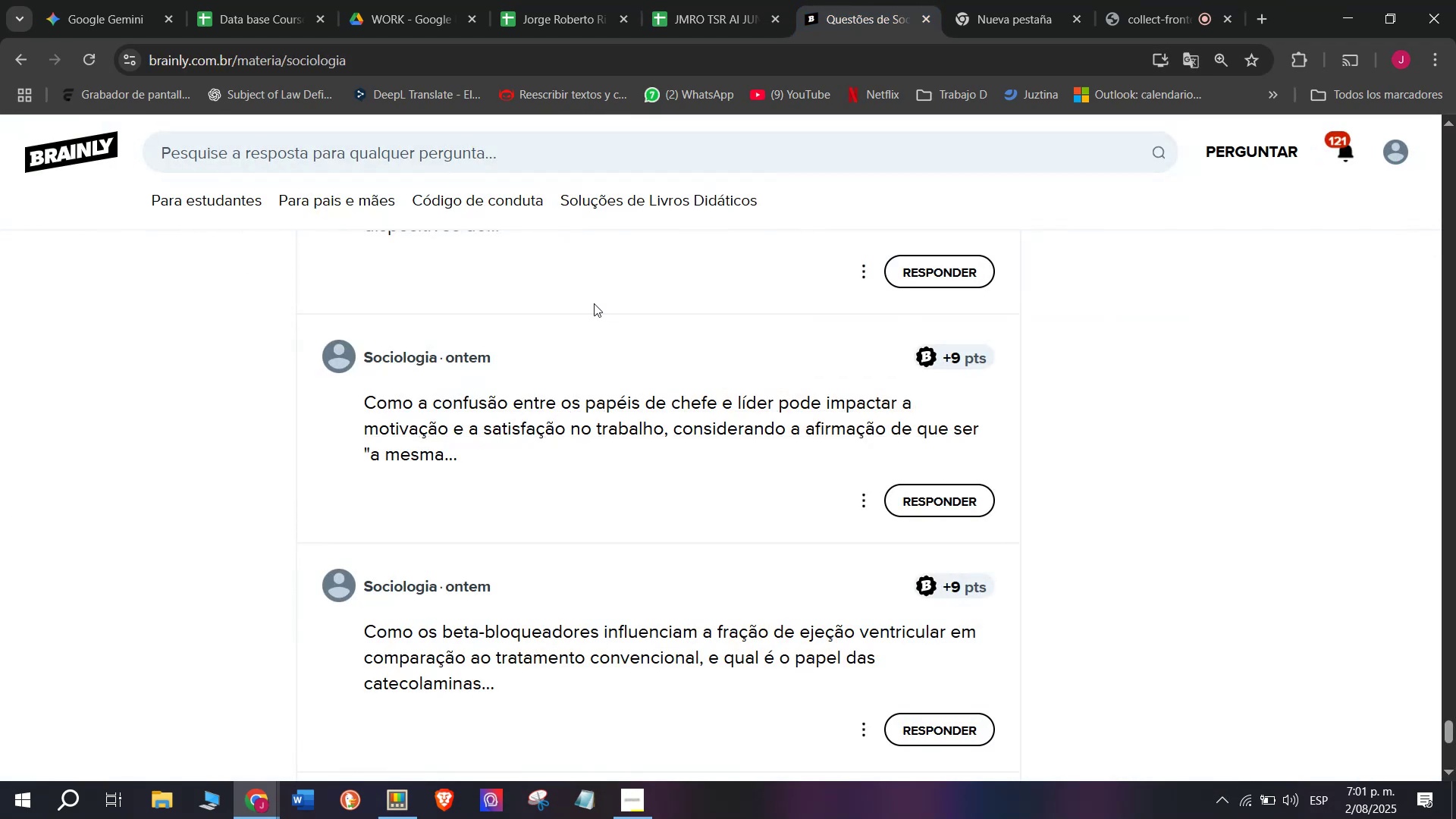 
left_click([700, 0])
 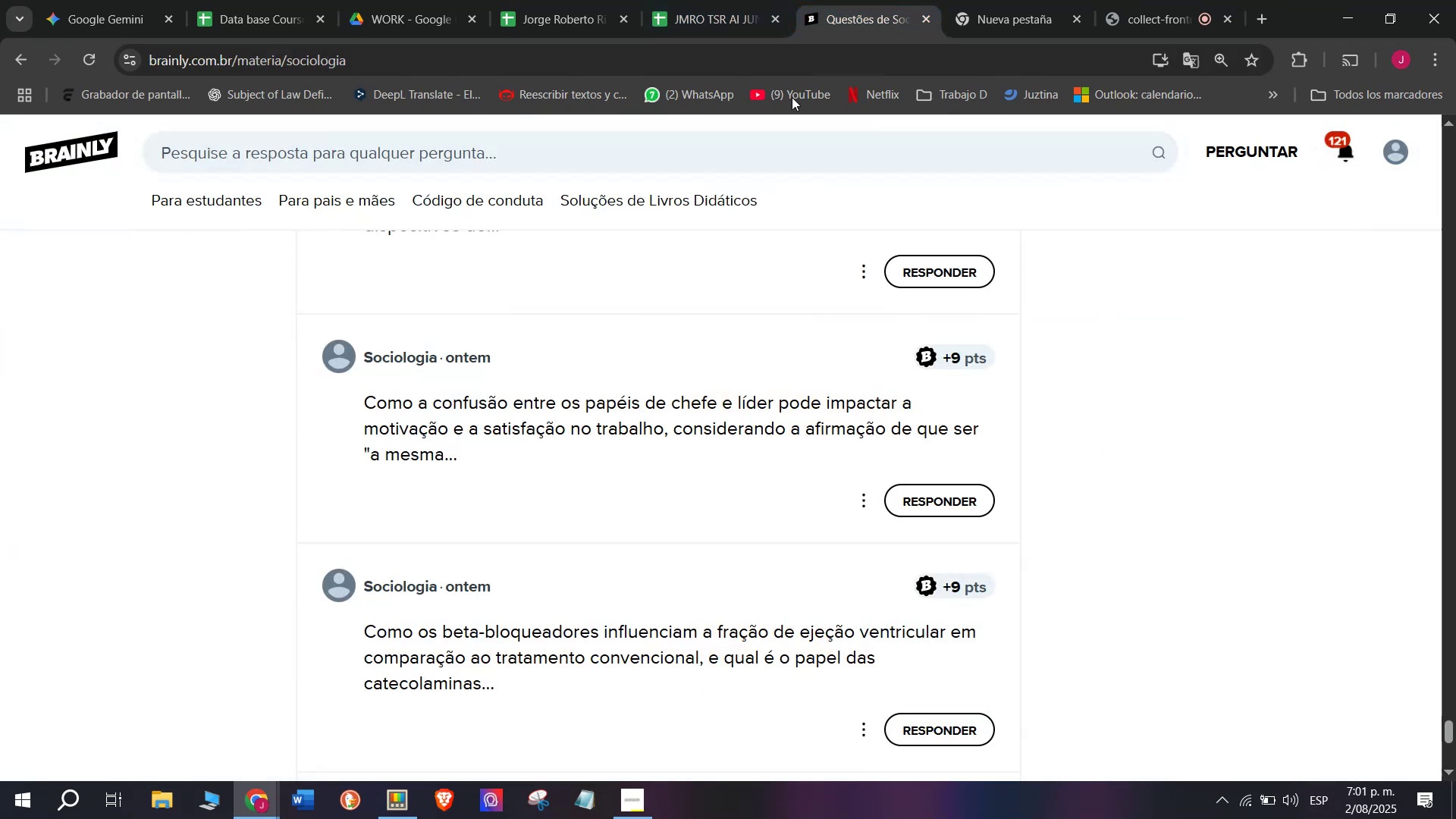 
scroll: coordinate [499, 449], scroll_direction: down, amount: 1.0
 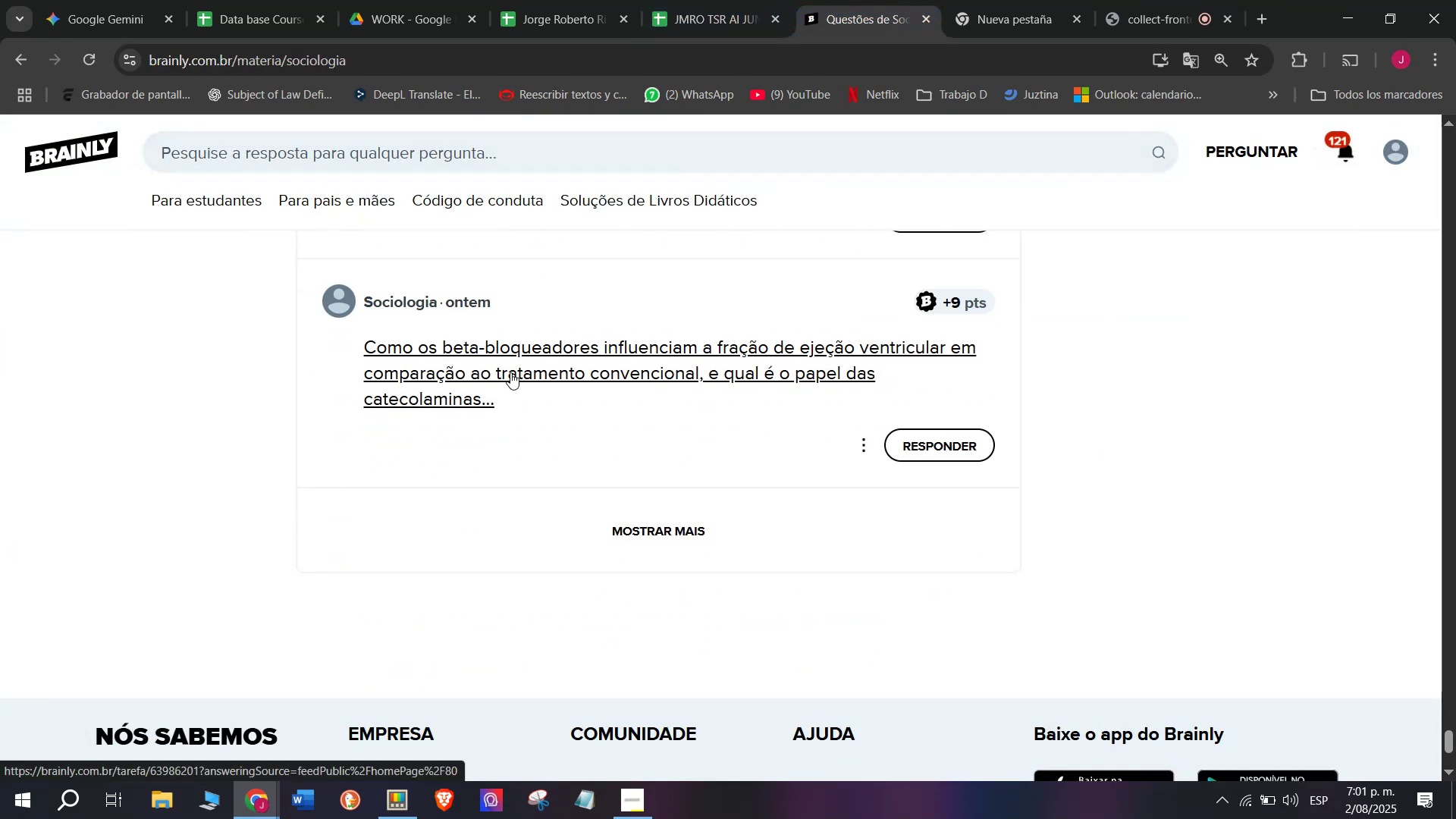 
right_click([510, 372])
 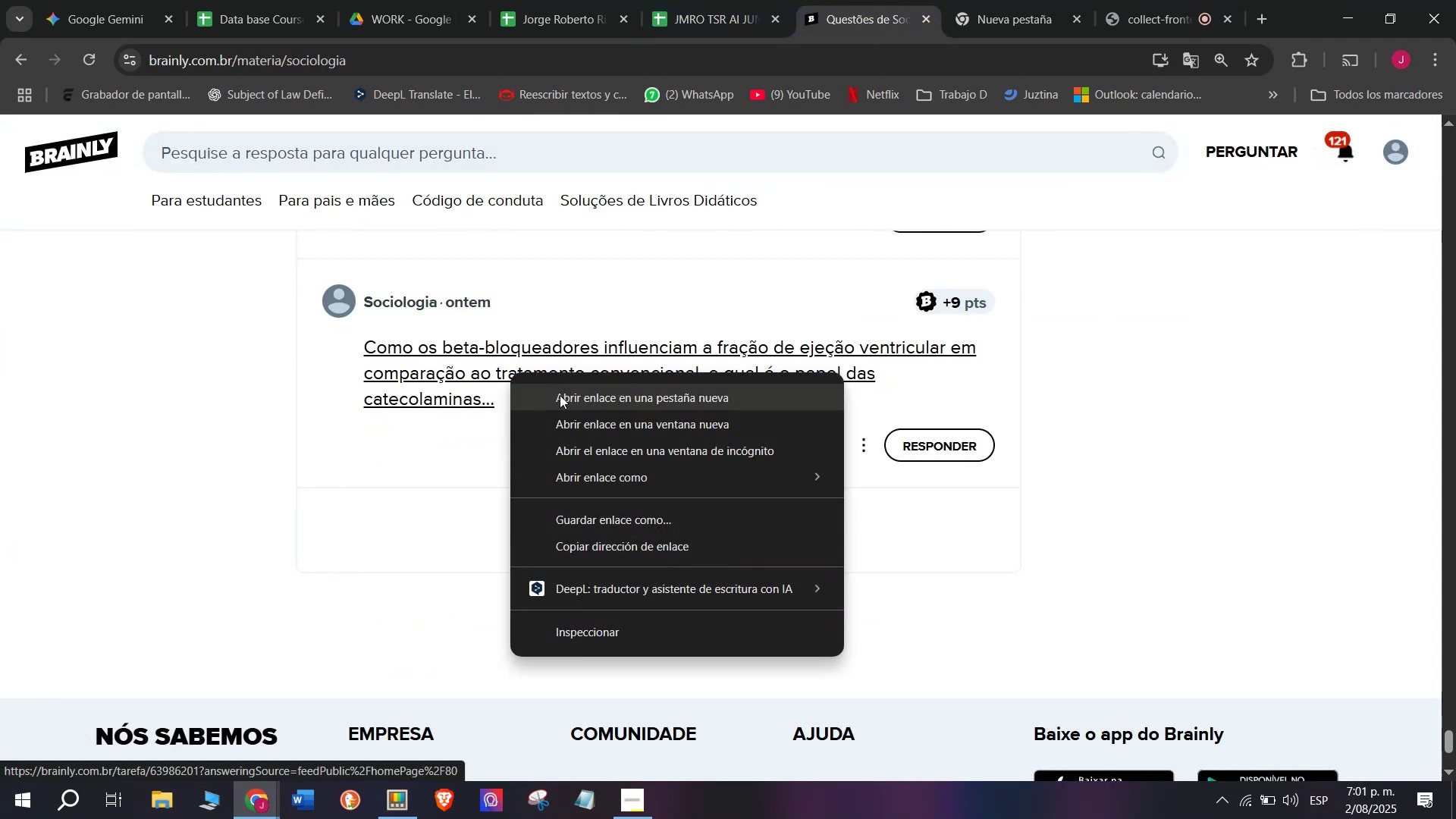 
left_click([561, 395])
 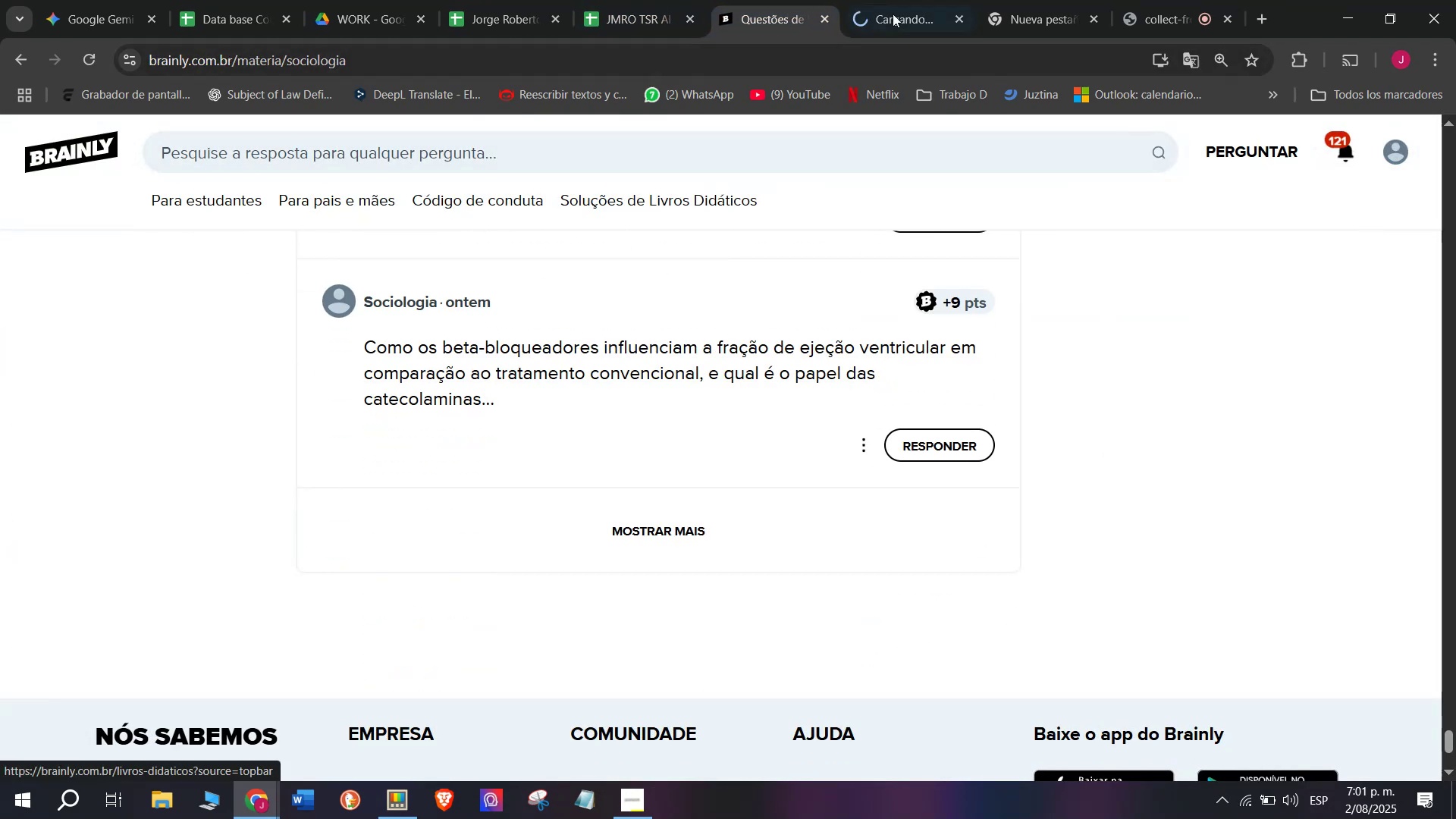 
left_click([895, 5])
 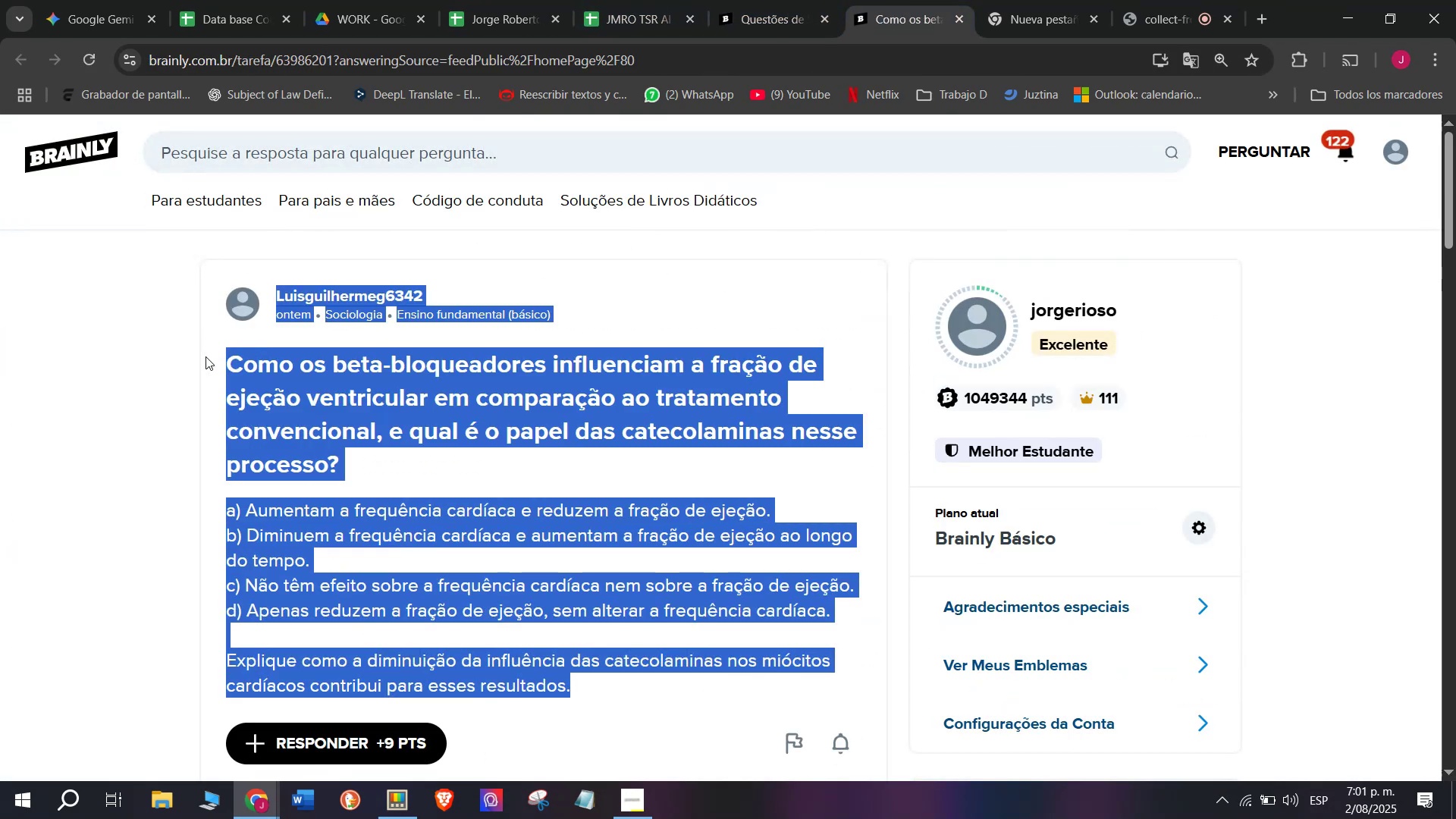 
key(Control+C)
 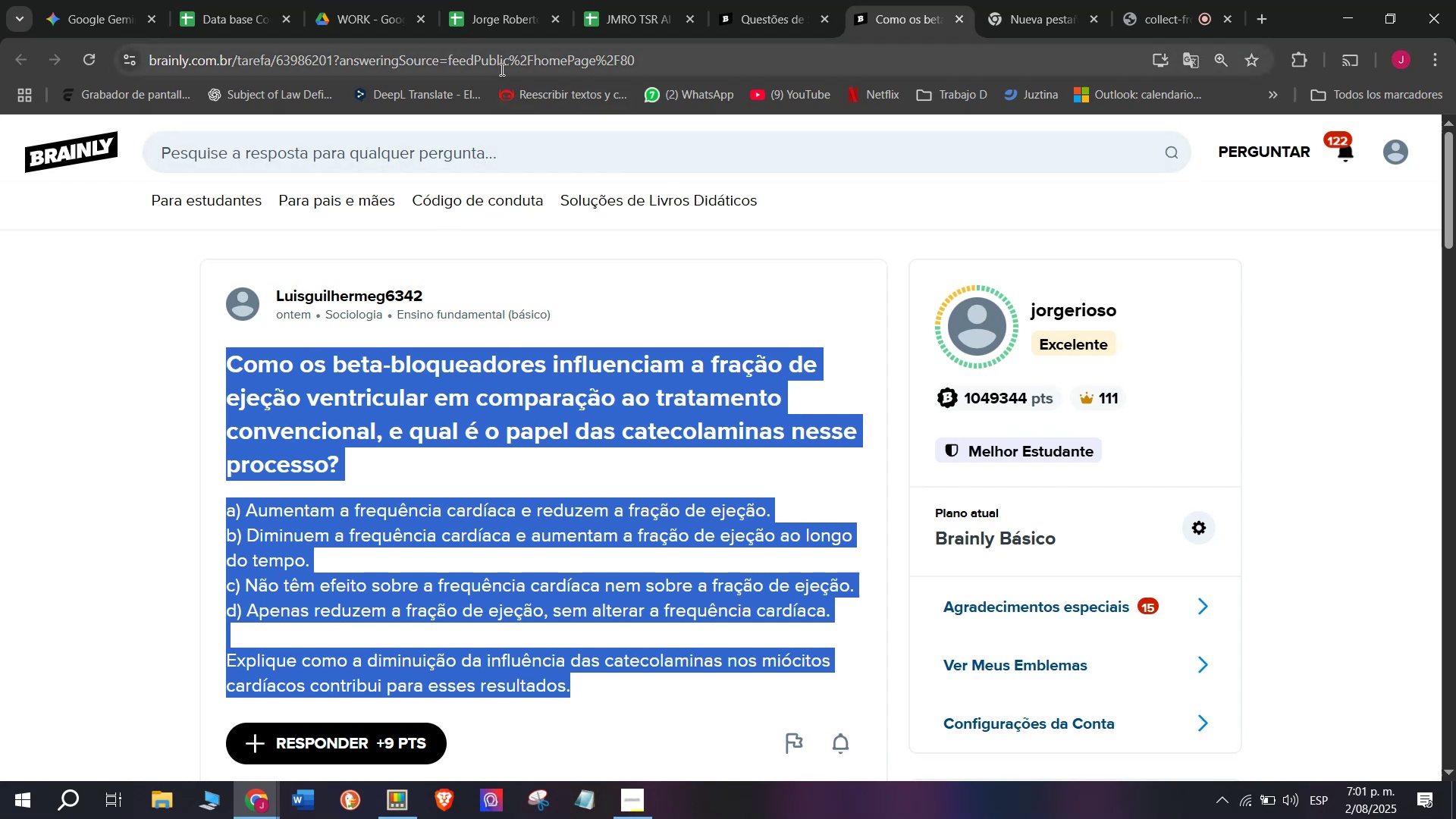 
double_click([500, 67])
 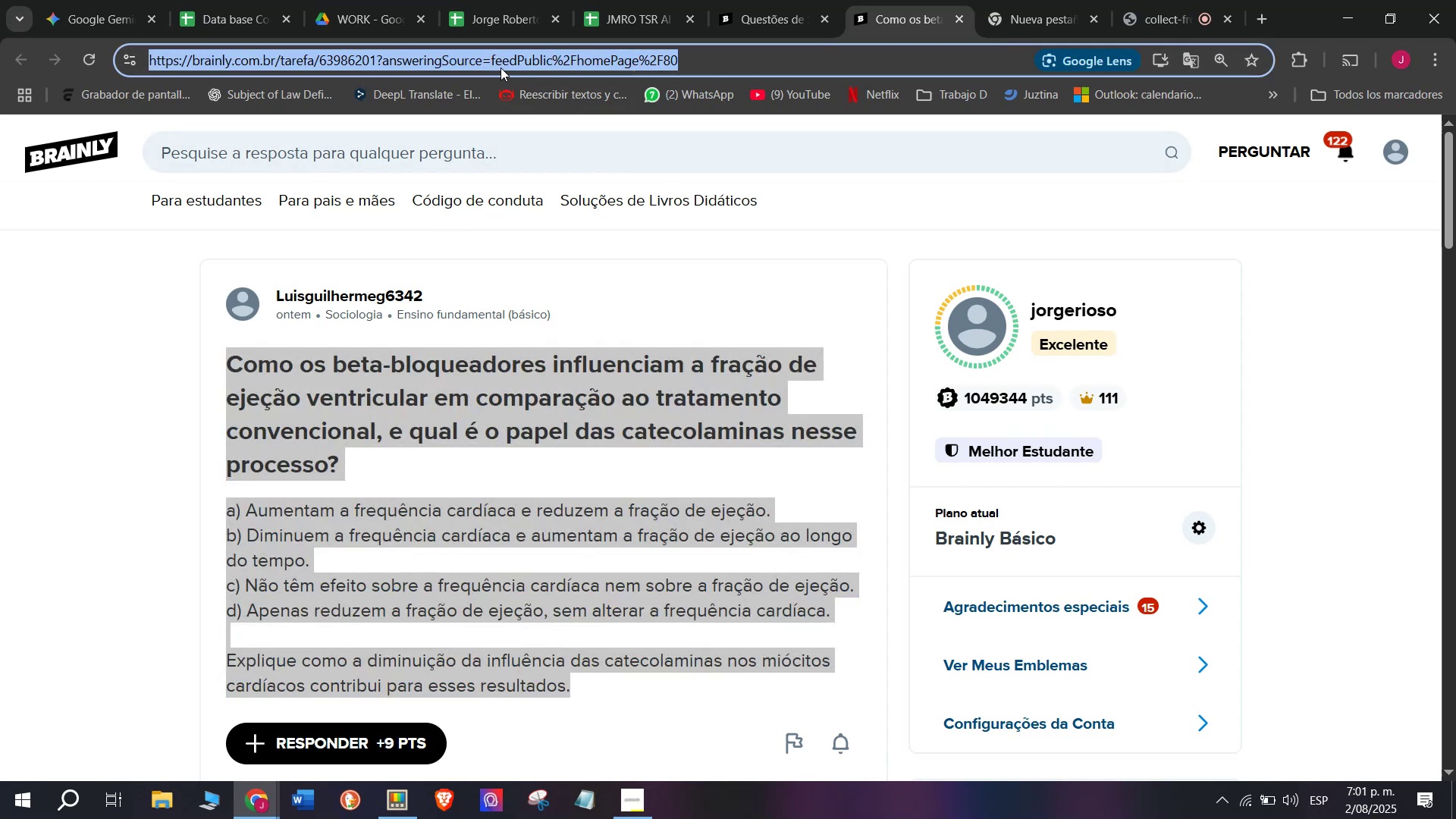 
triple_click([500, 67])
 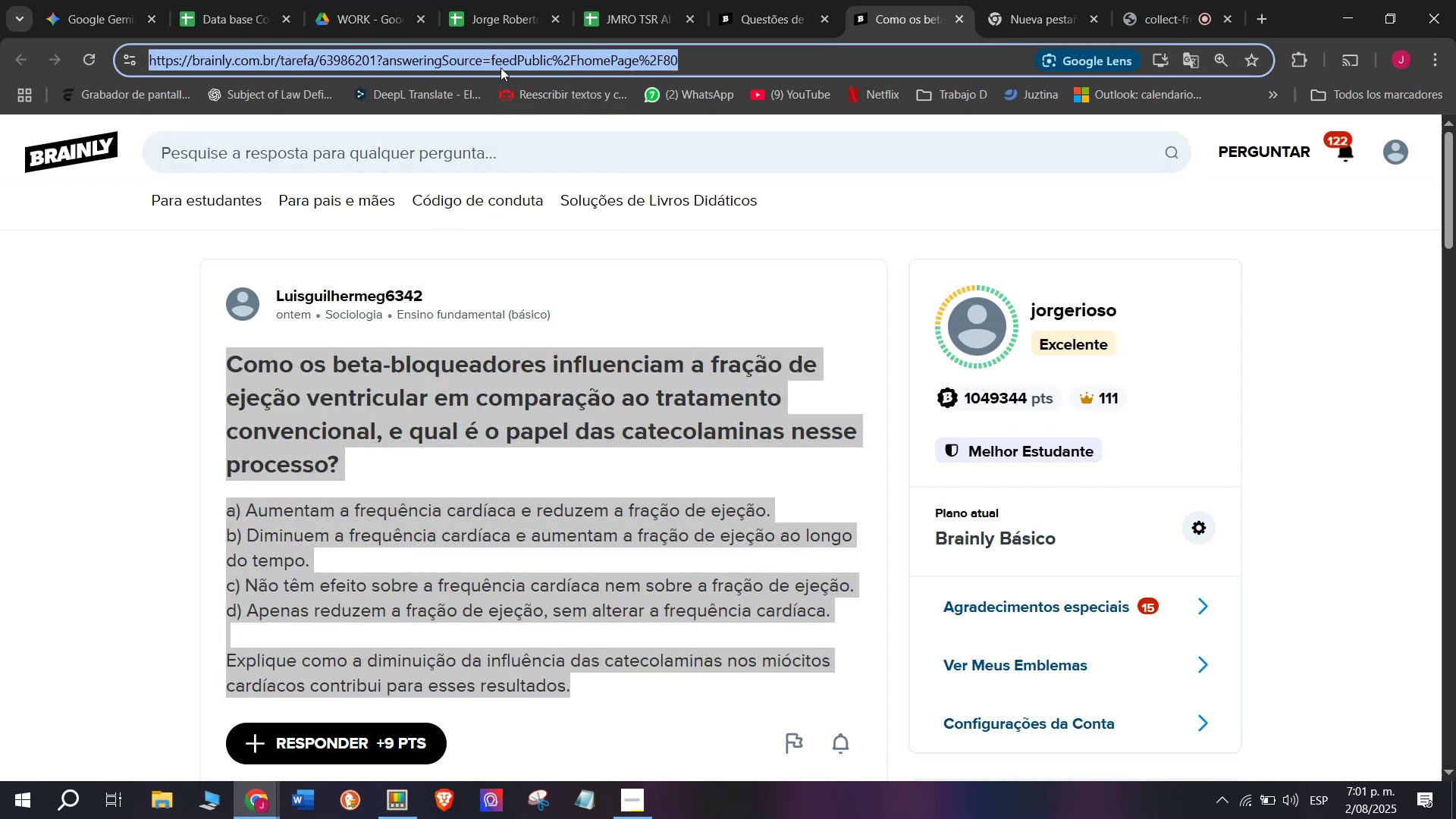 
key(Control+C)
 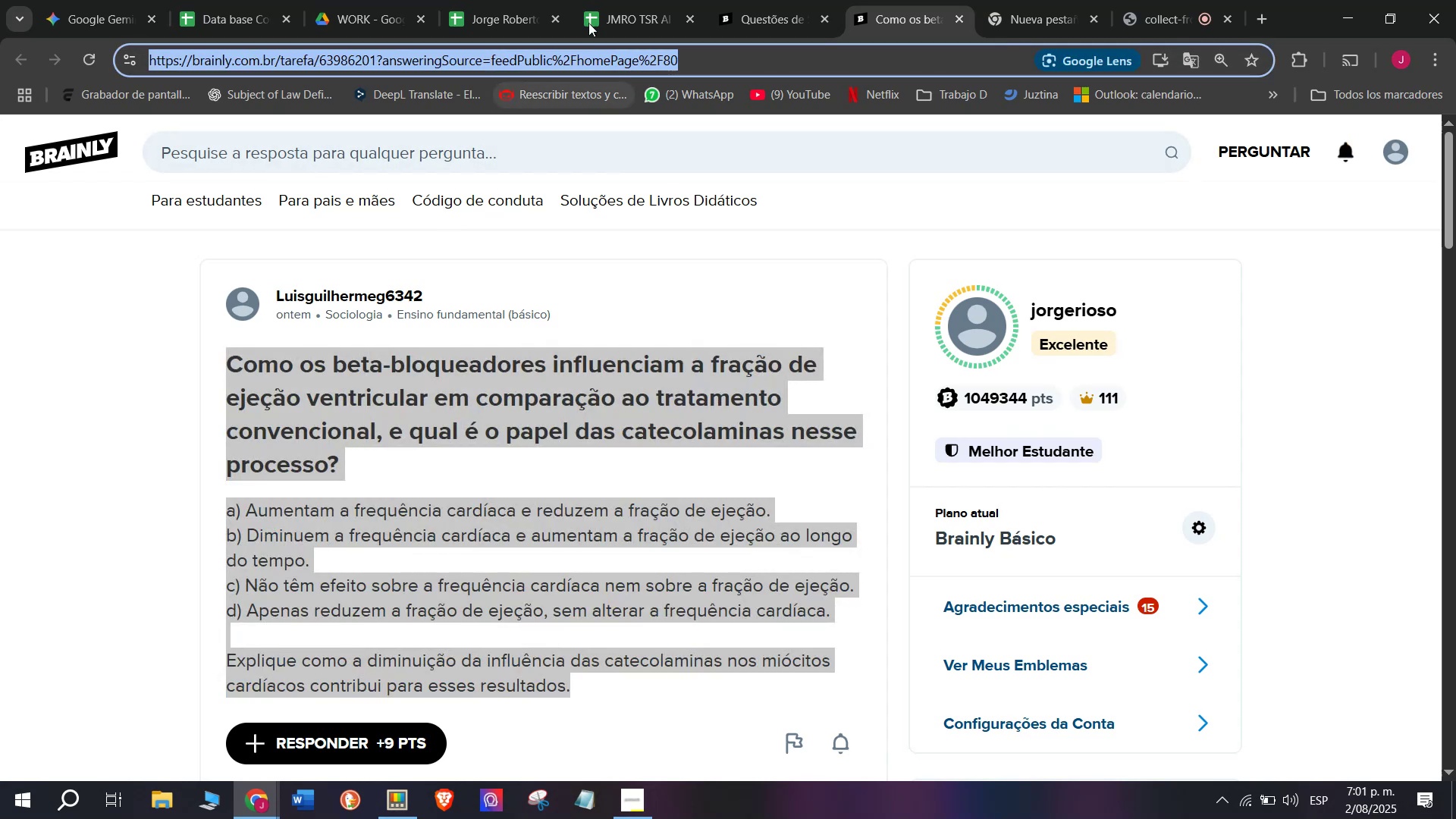 
left_click([646, 0])
 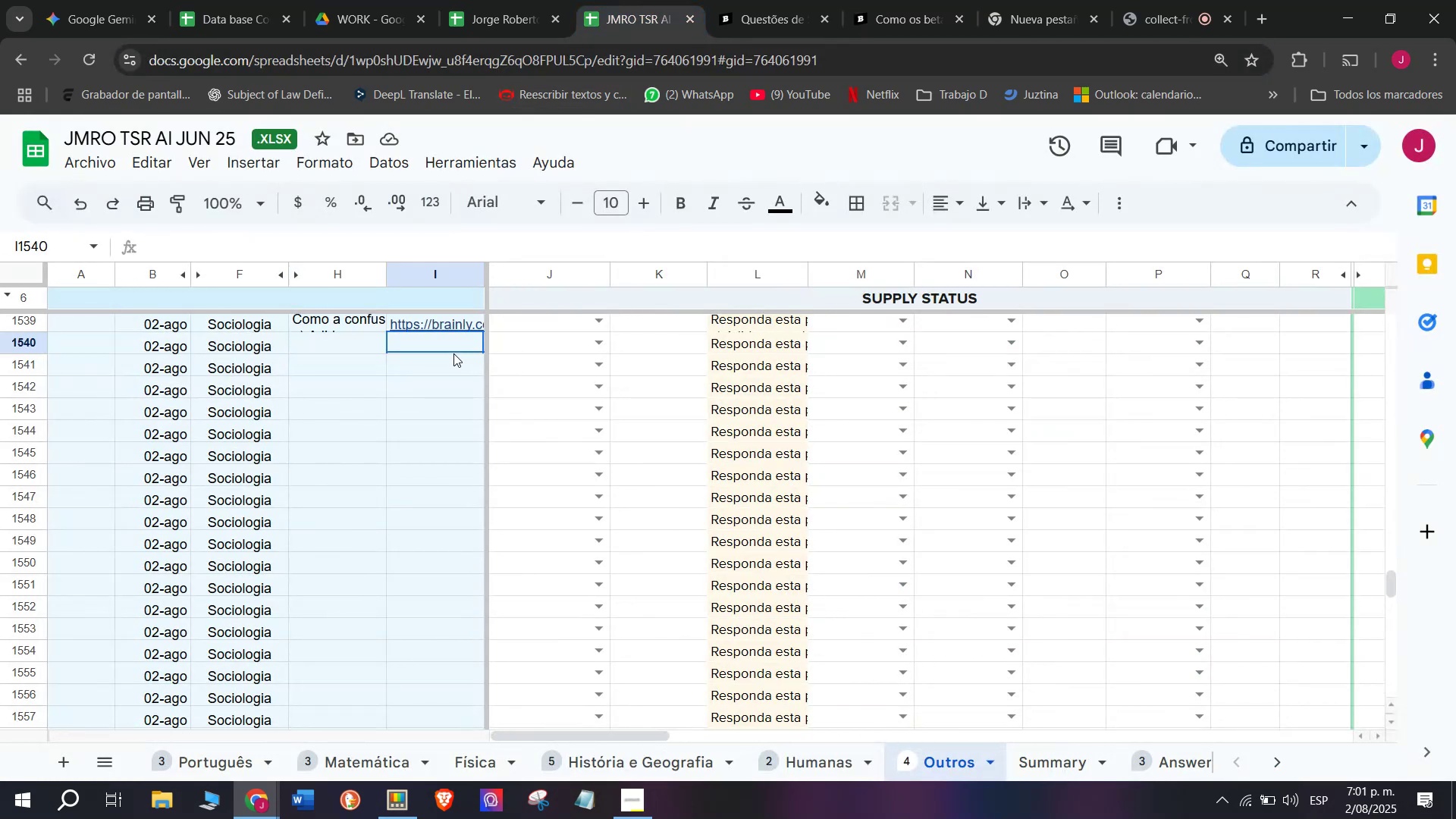 
double_click([453, 353])
 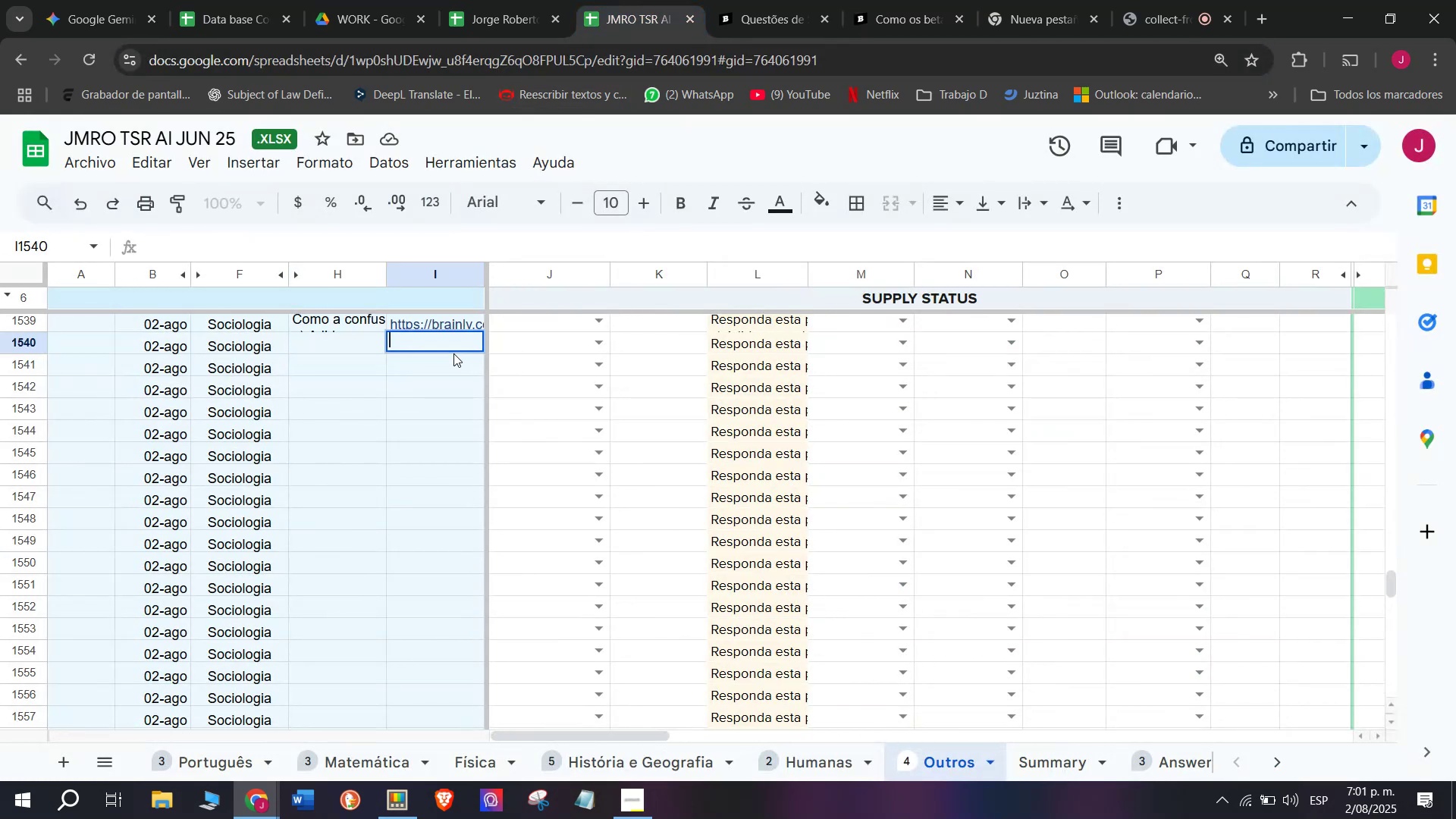 
key(Control+V)
 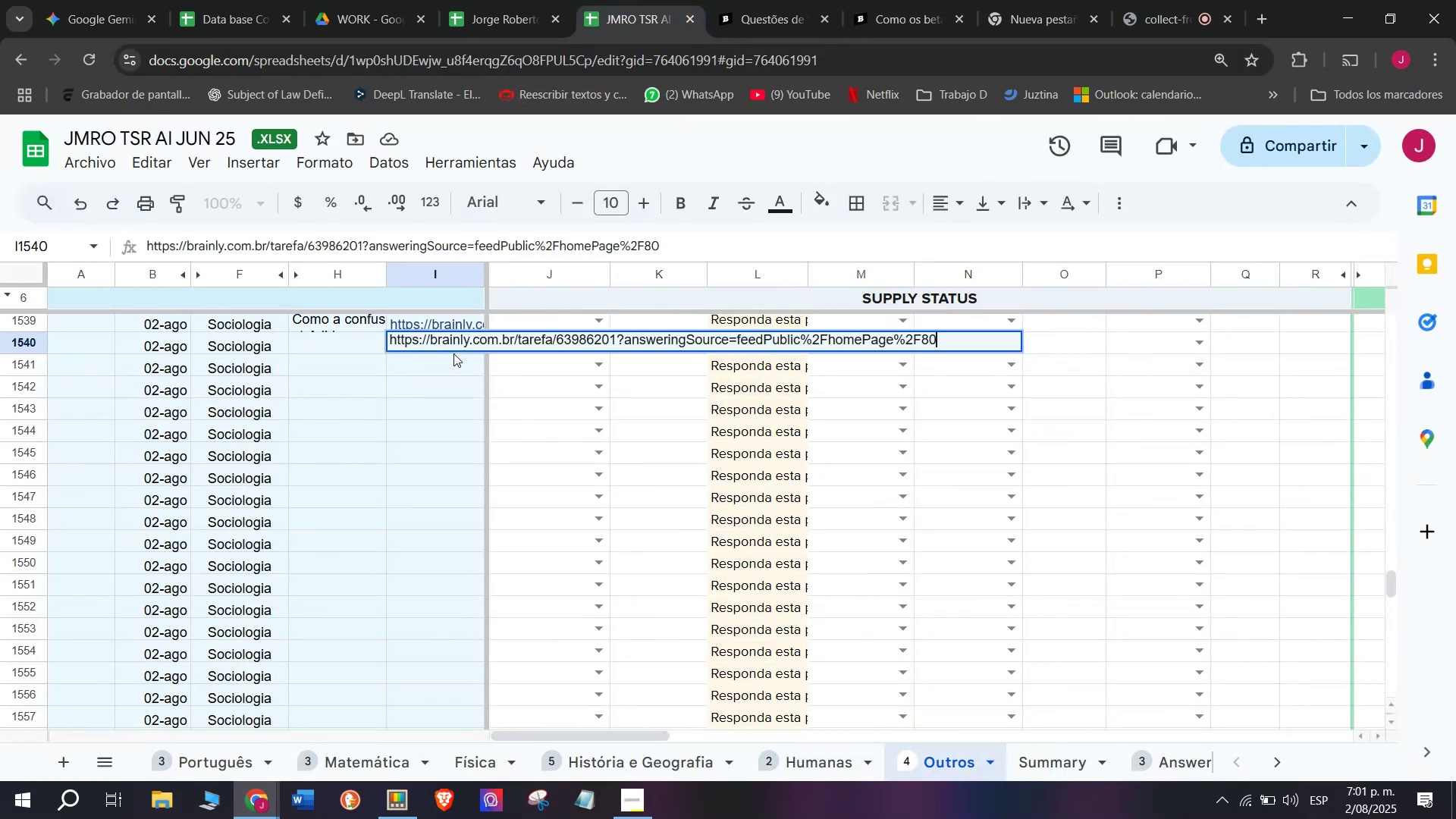 
key(Enter)
 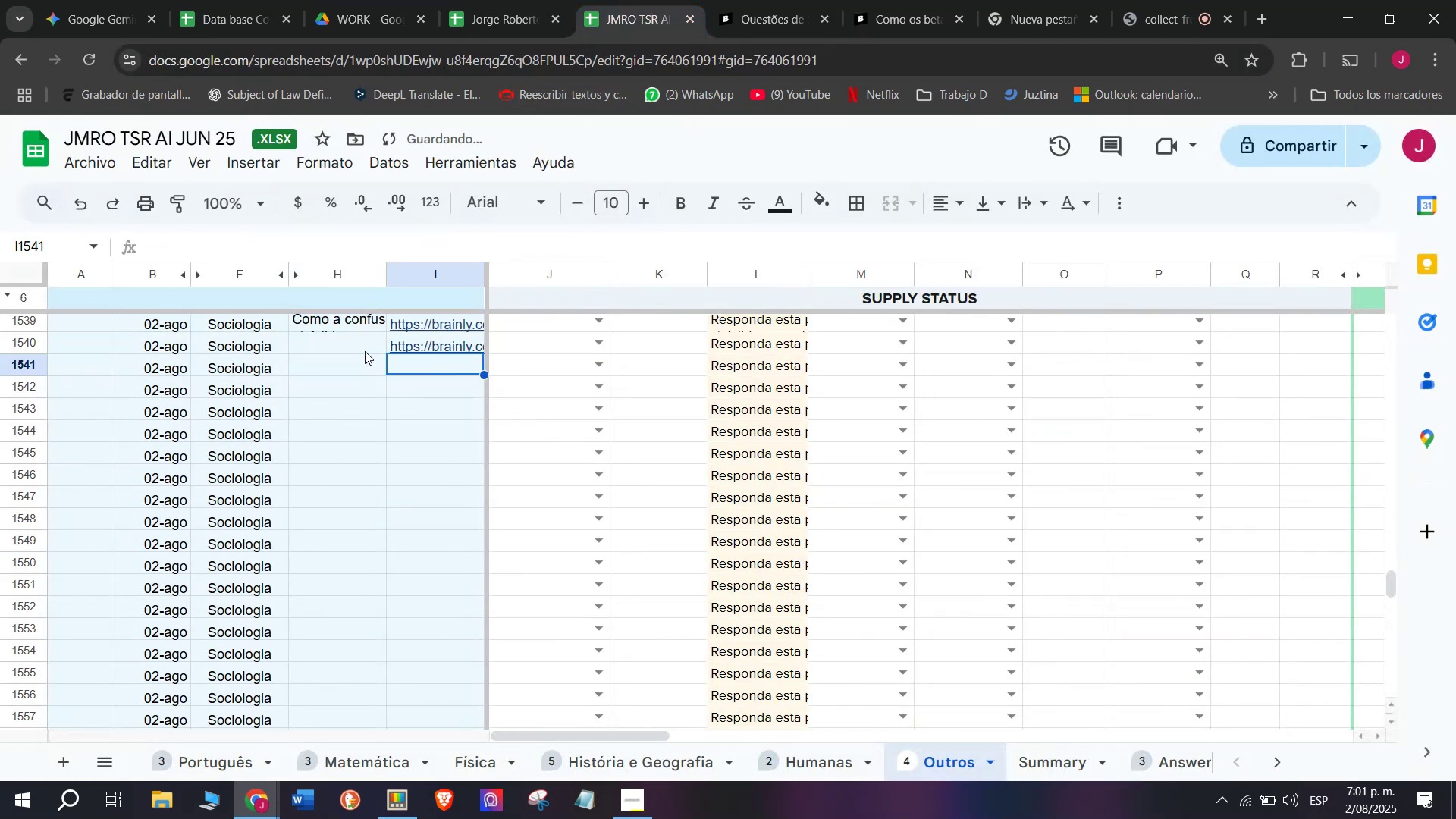 
double_click([365, 348])
 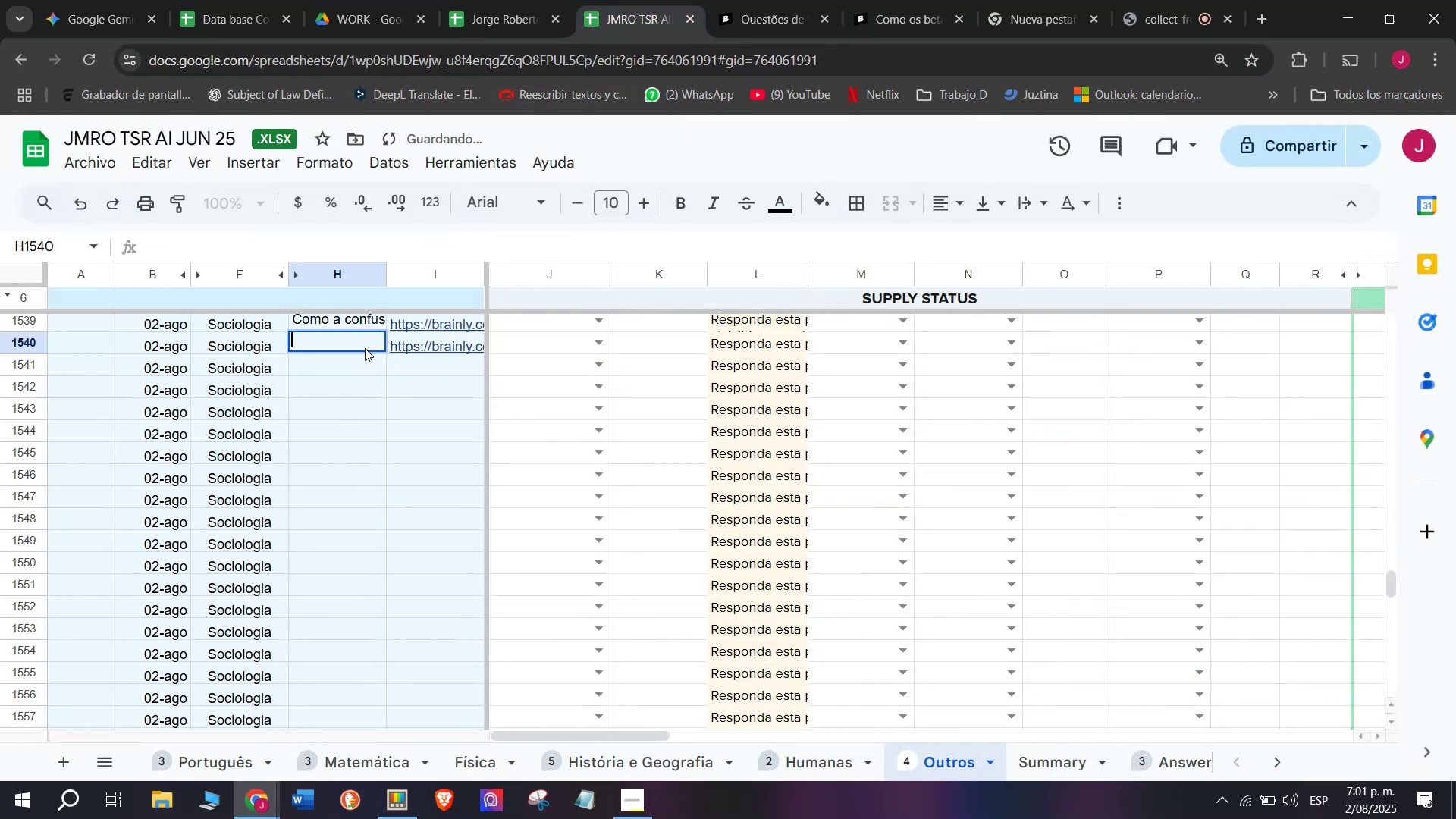 
key(Meta+MetaLeft)
 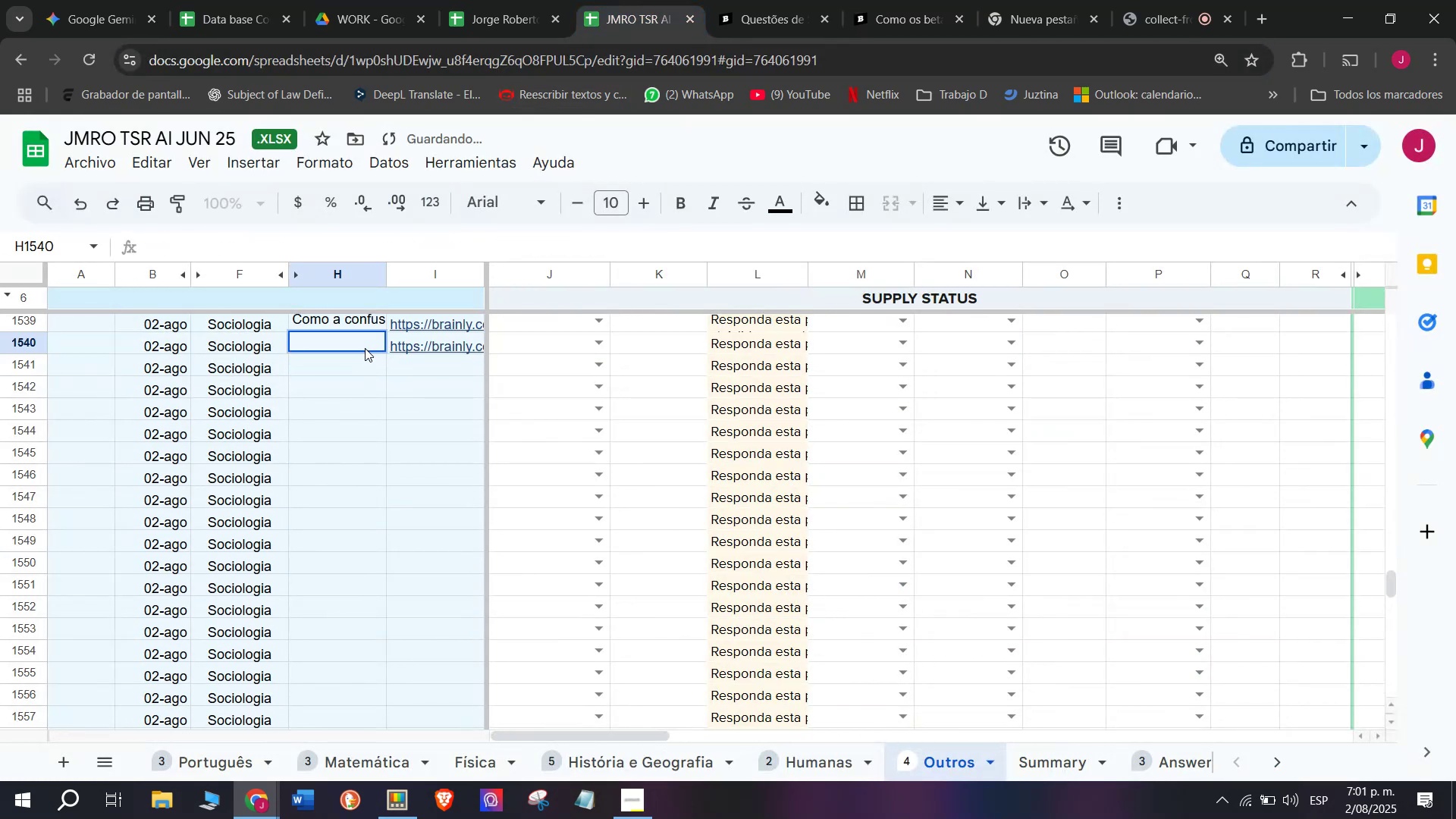 
key(Meta+V)
 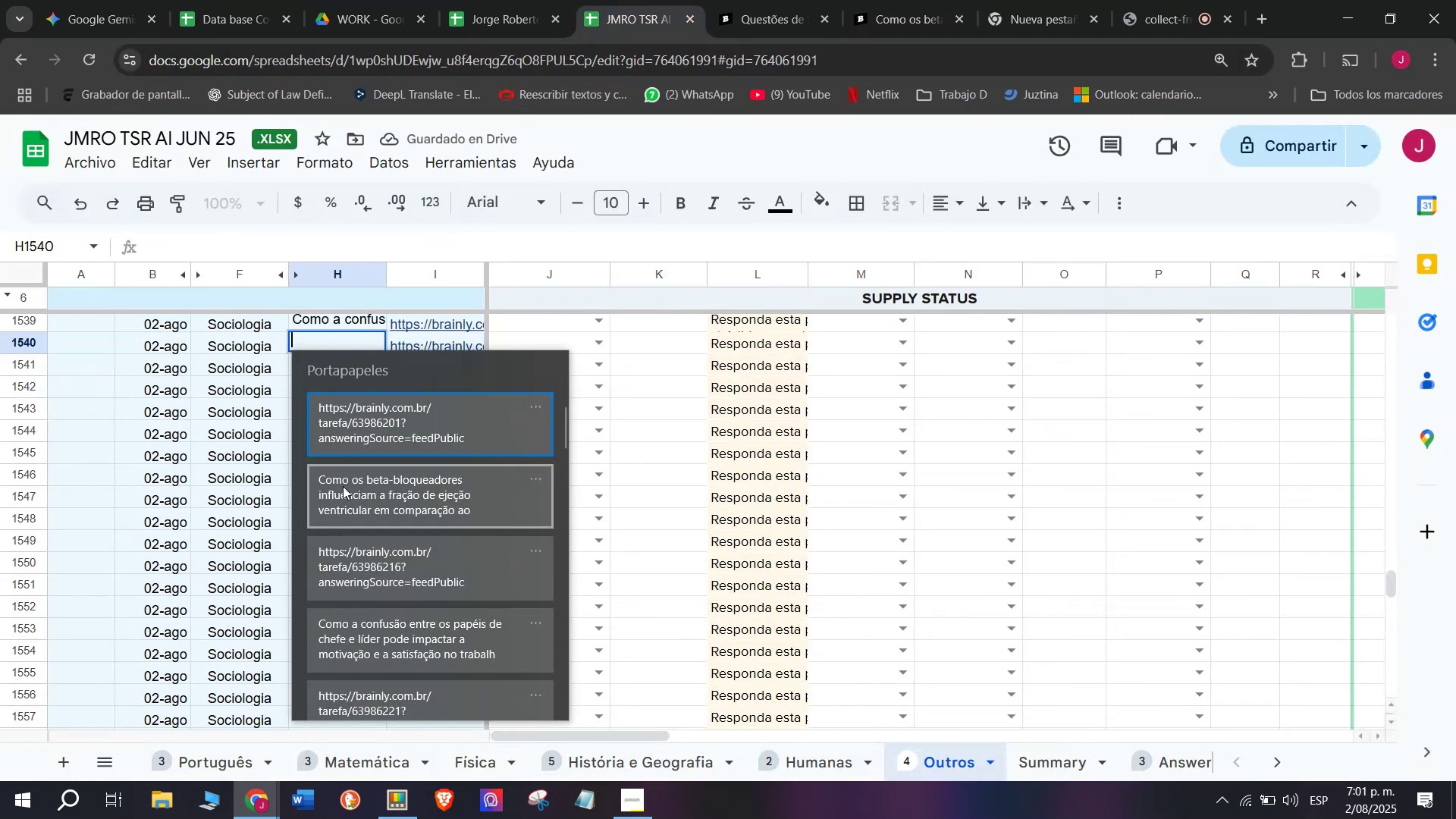 
left_click([343, 492])
 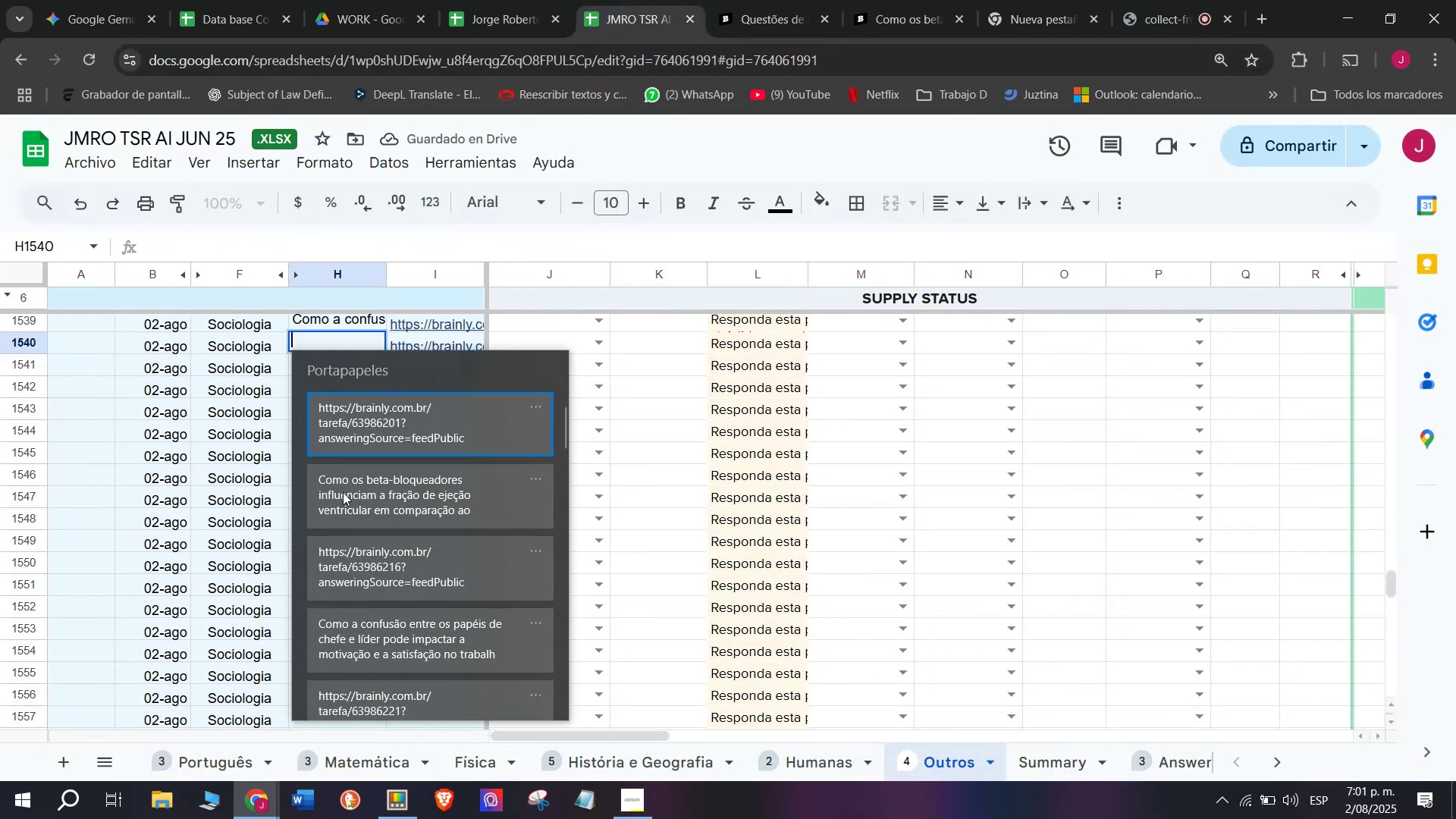 
key(Control+ControlLeft)
 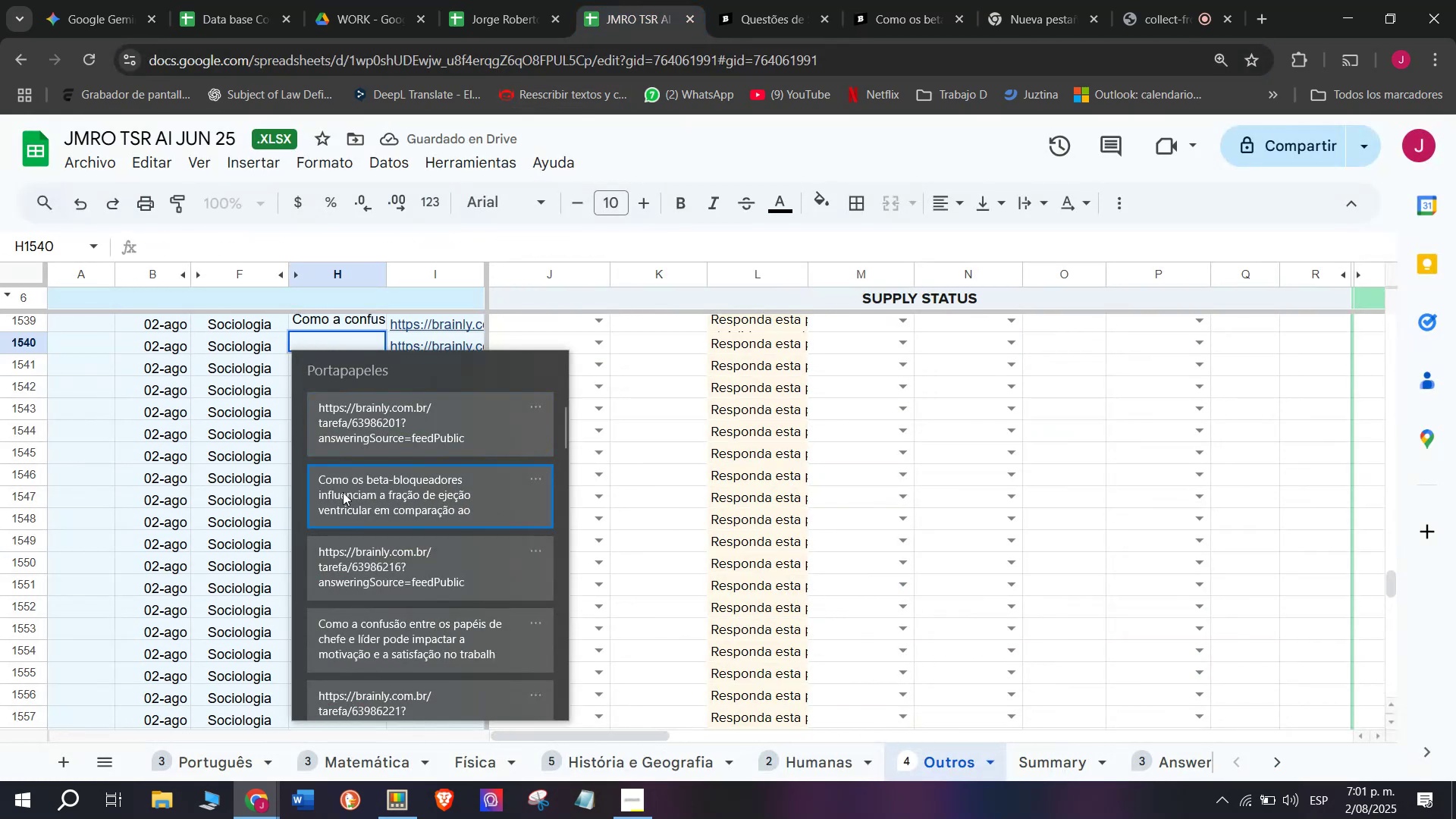 
key(Control+V)
 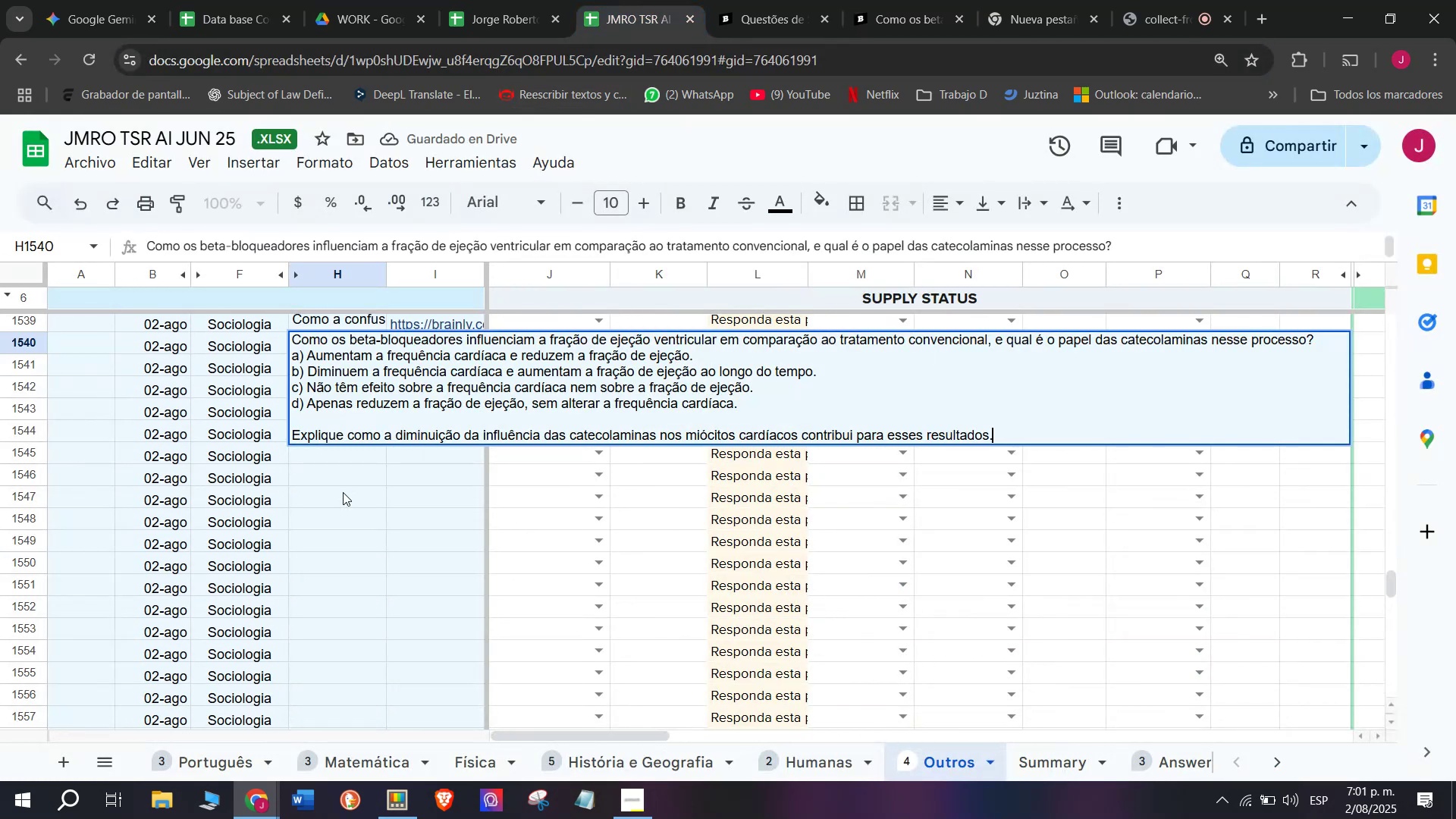 
key(Enter)
 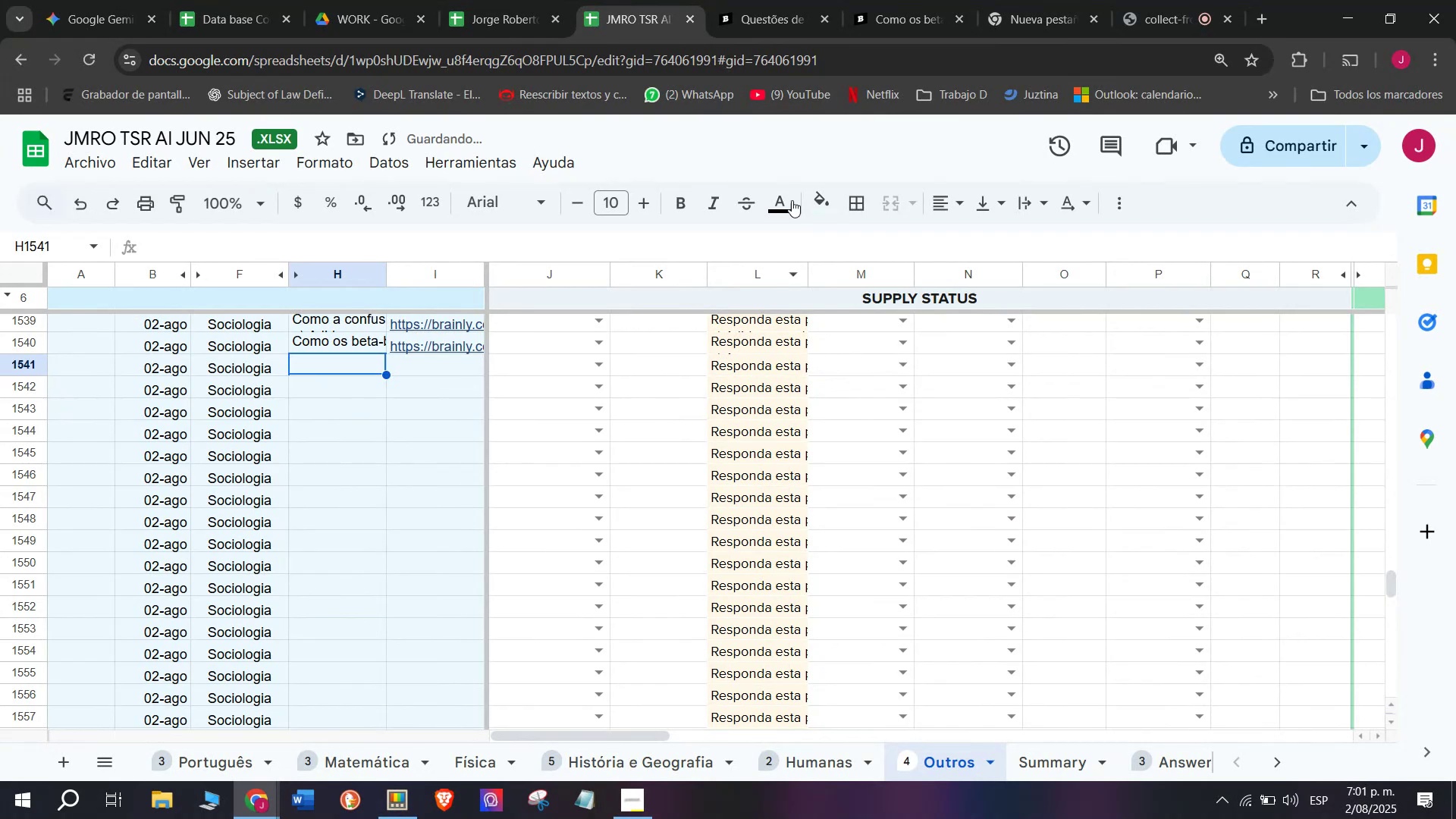 
left_click([888, 0])
 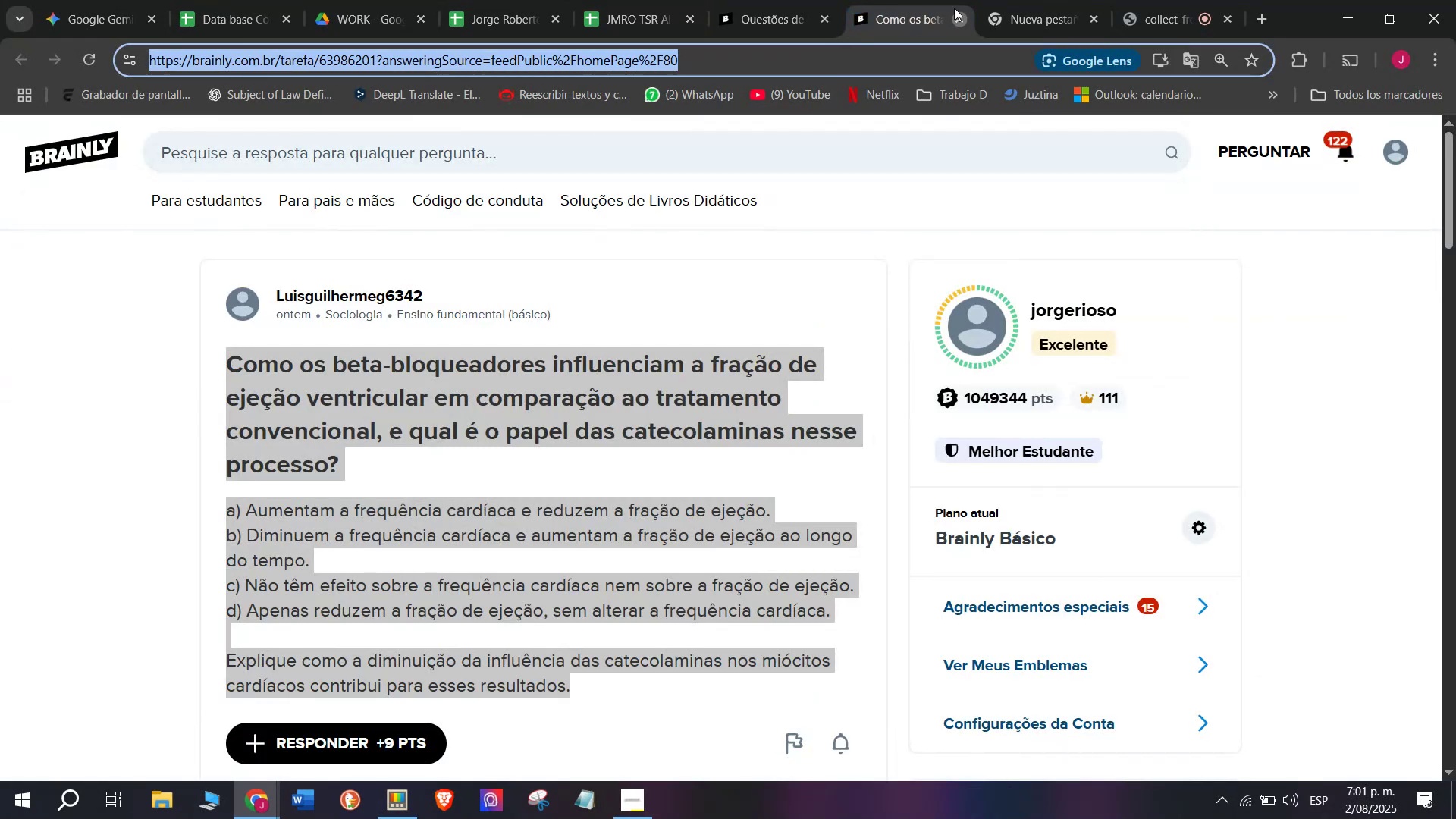 
double_click([771, 0])
 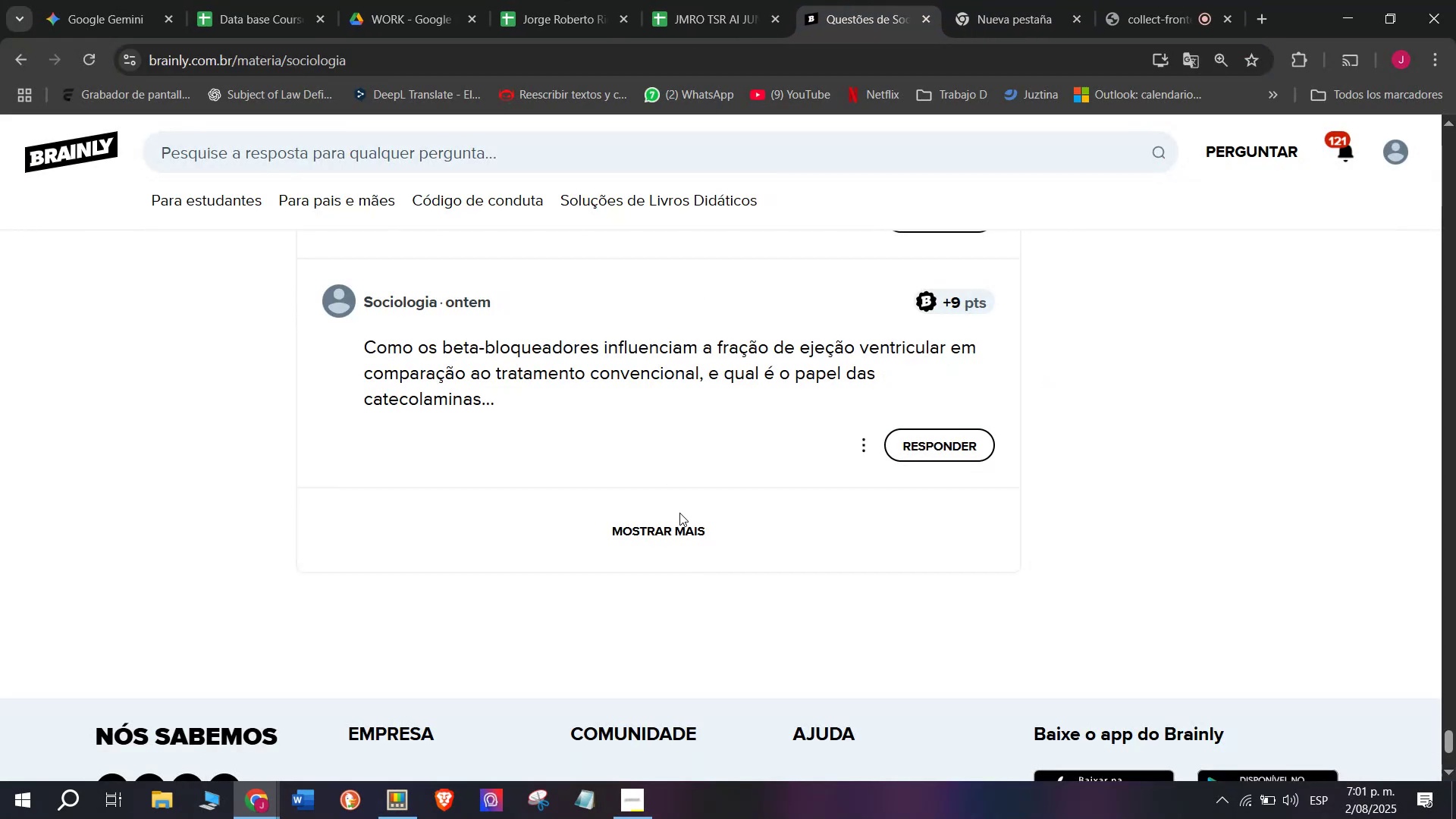 
left_click([676, 524])
 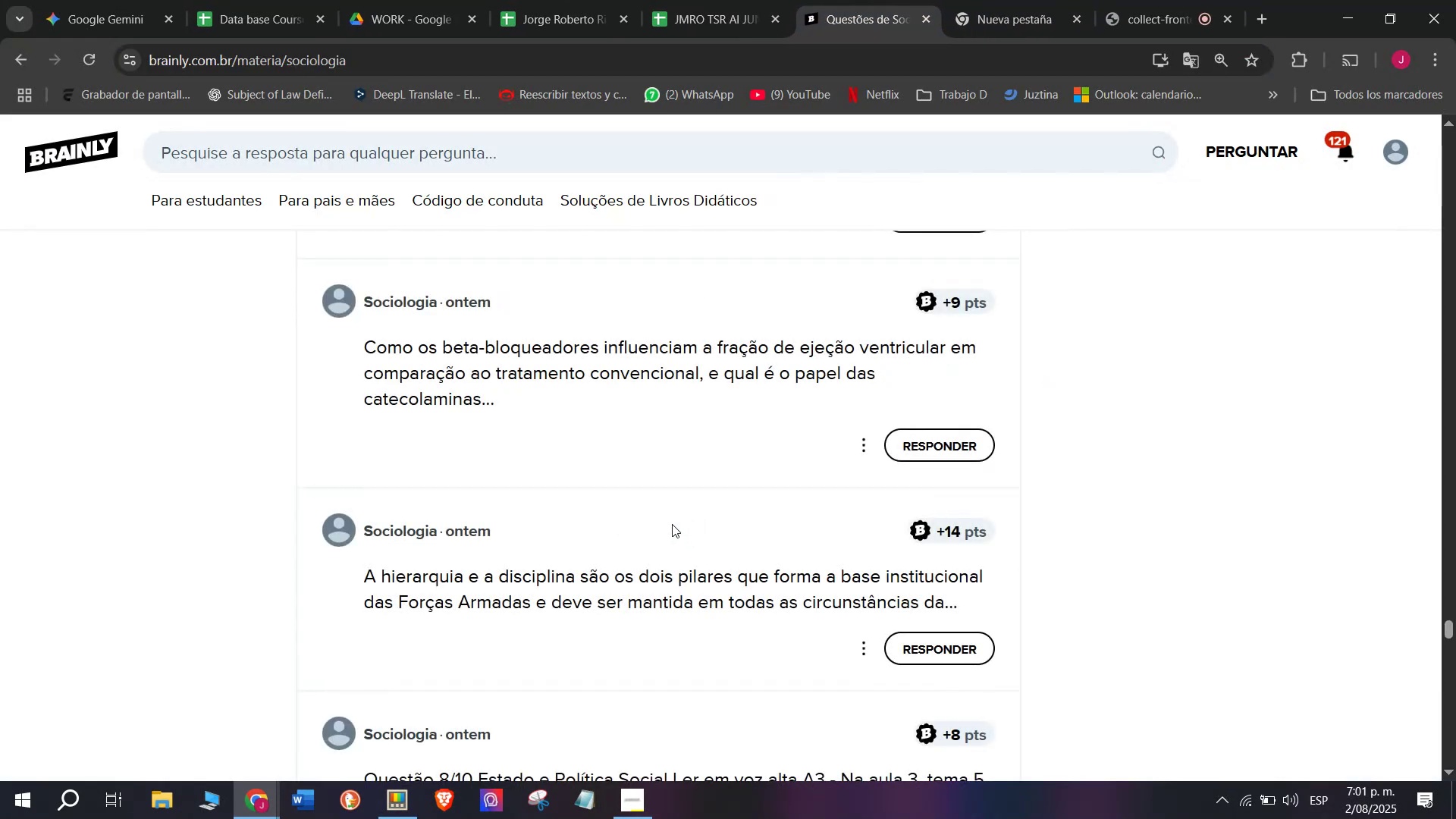 
scroll: coordinate [672, 524], scroll_direction: down, amount: 1.0
 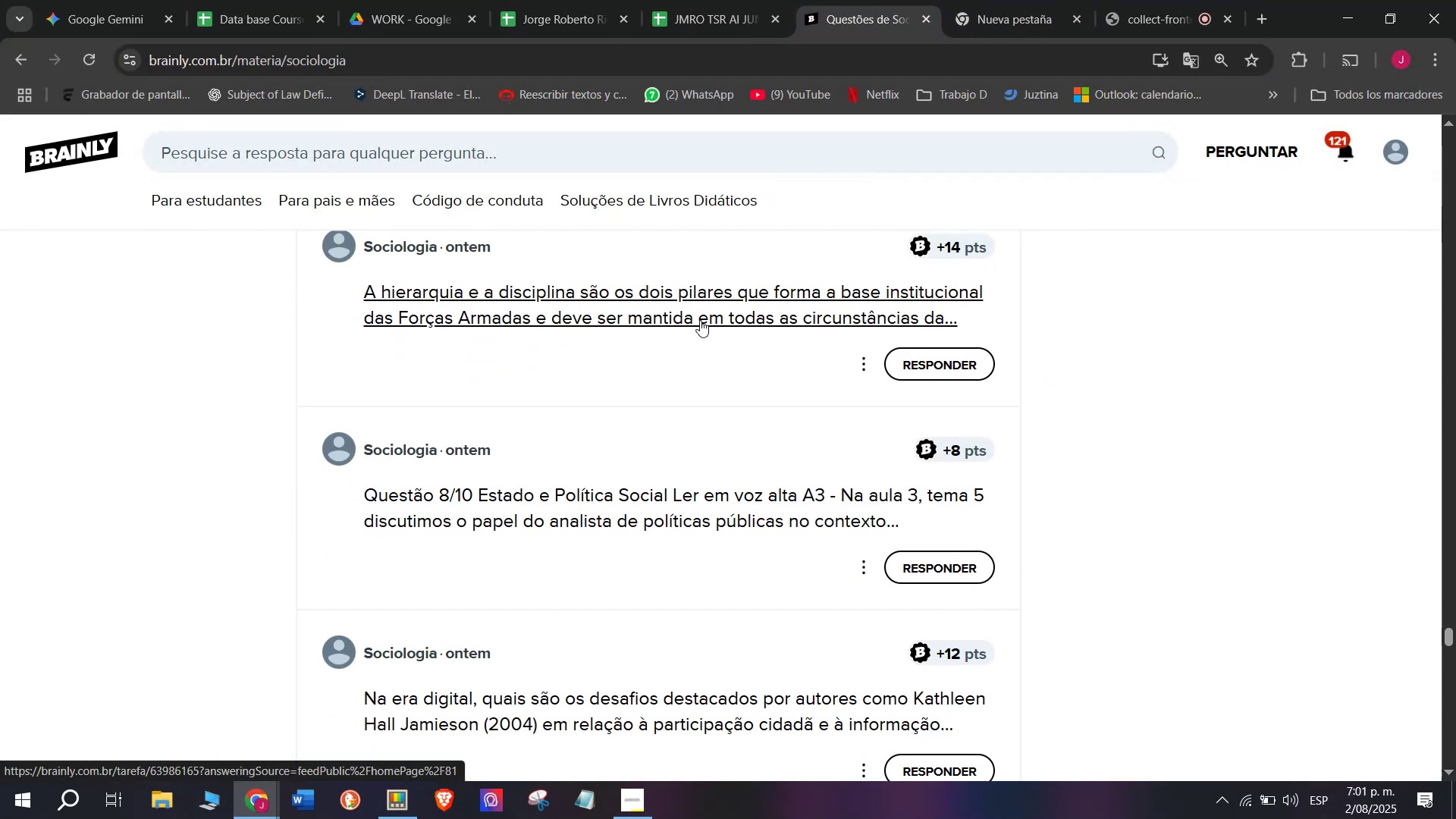 
right_click([700, 320])
 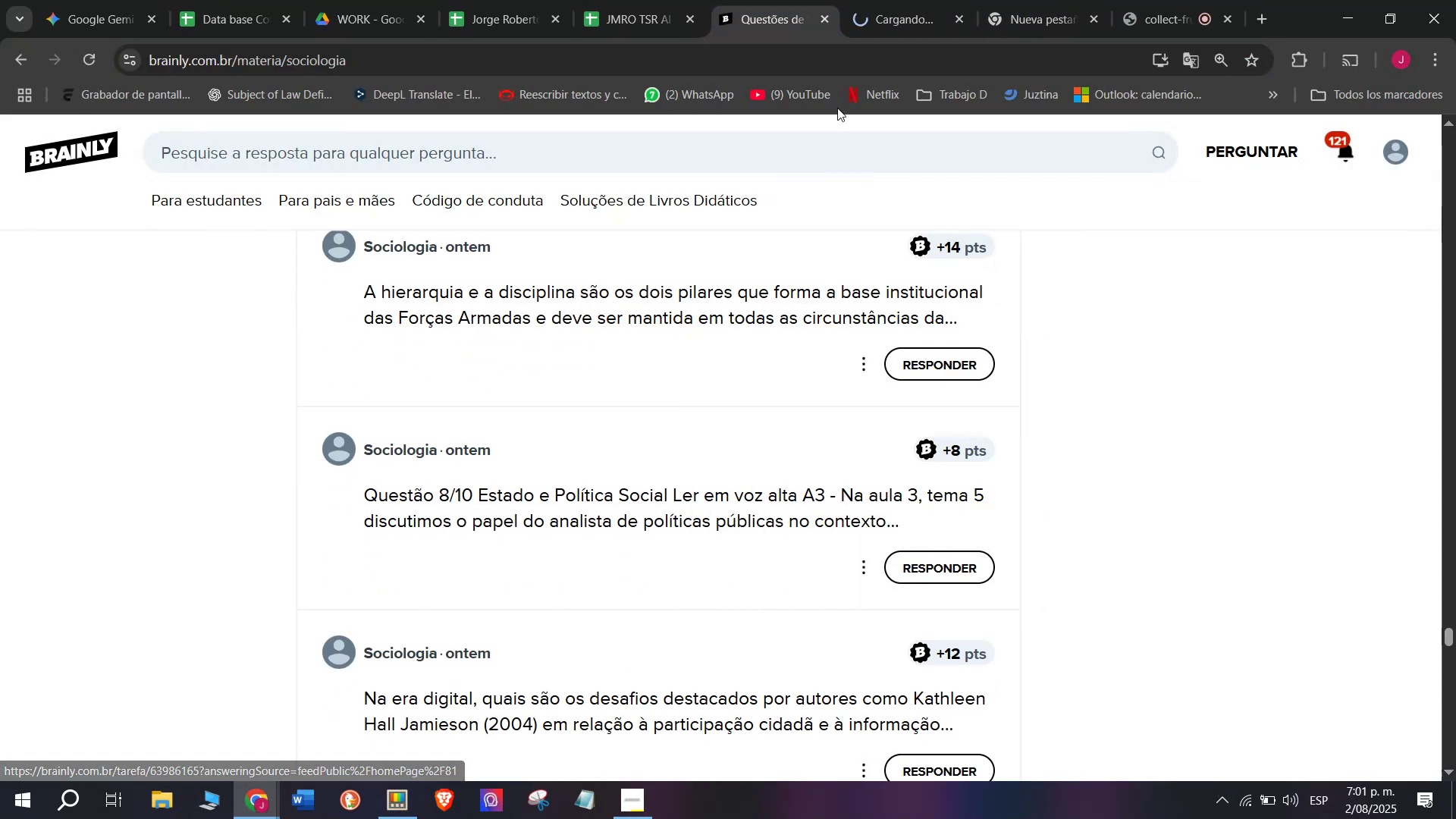 
left_click([886, 0])
 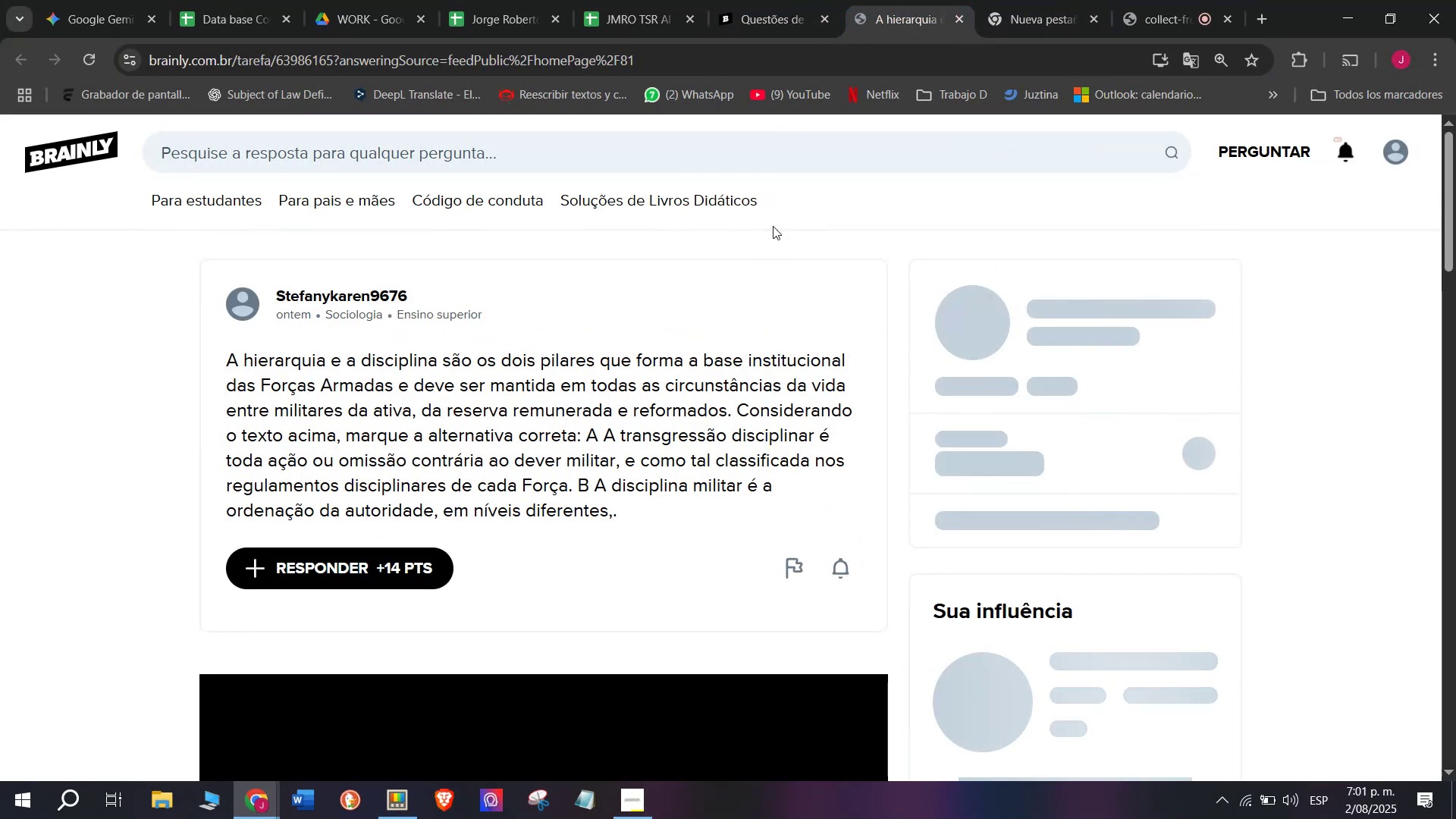 
left_click([868, 0])
 